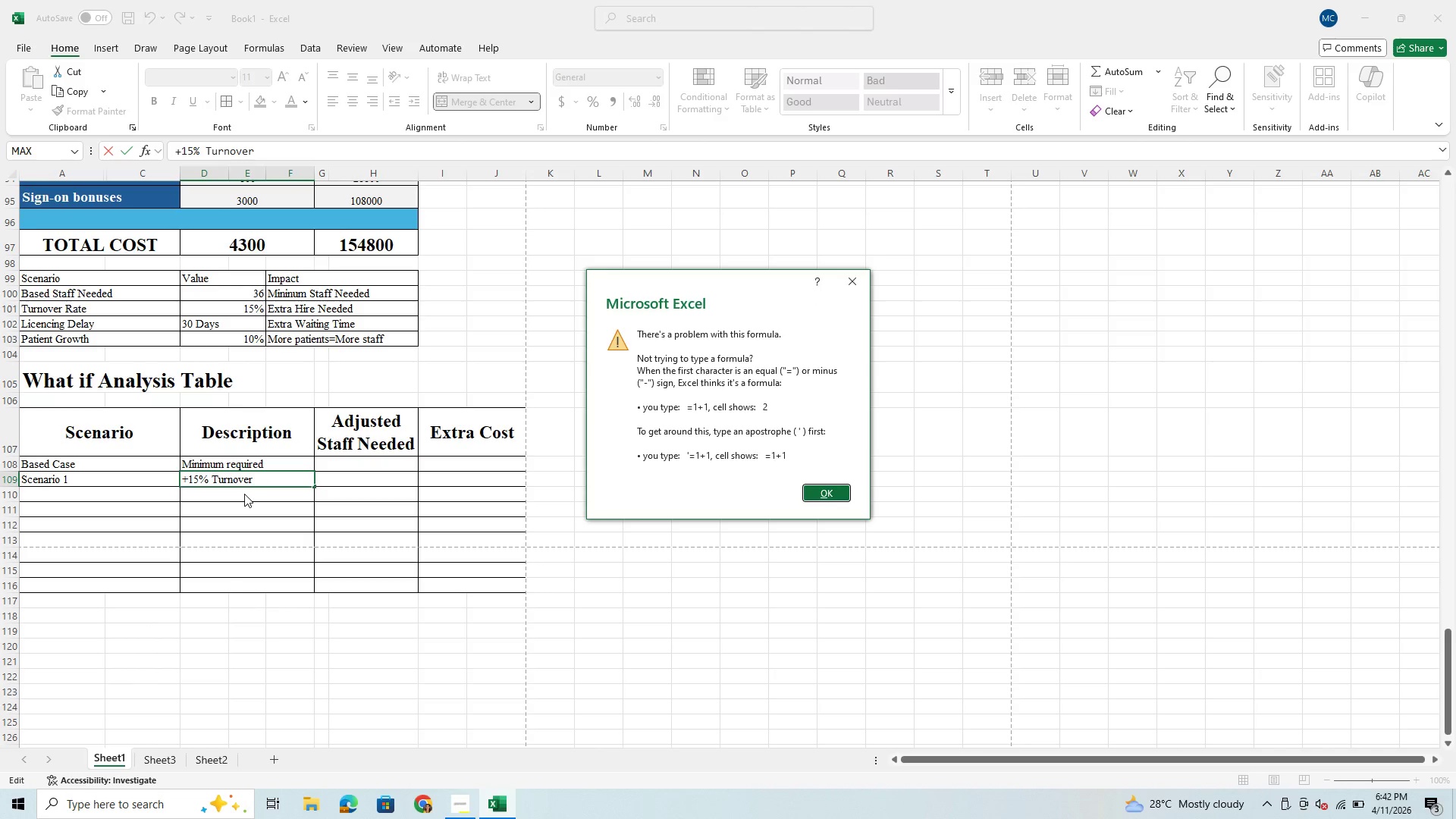 
left_click([215, 486])
 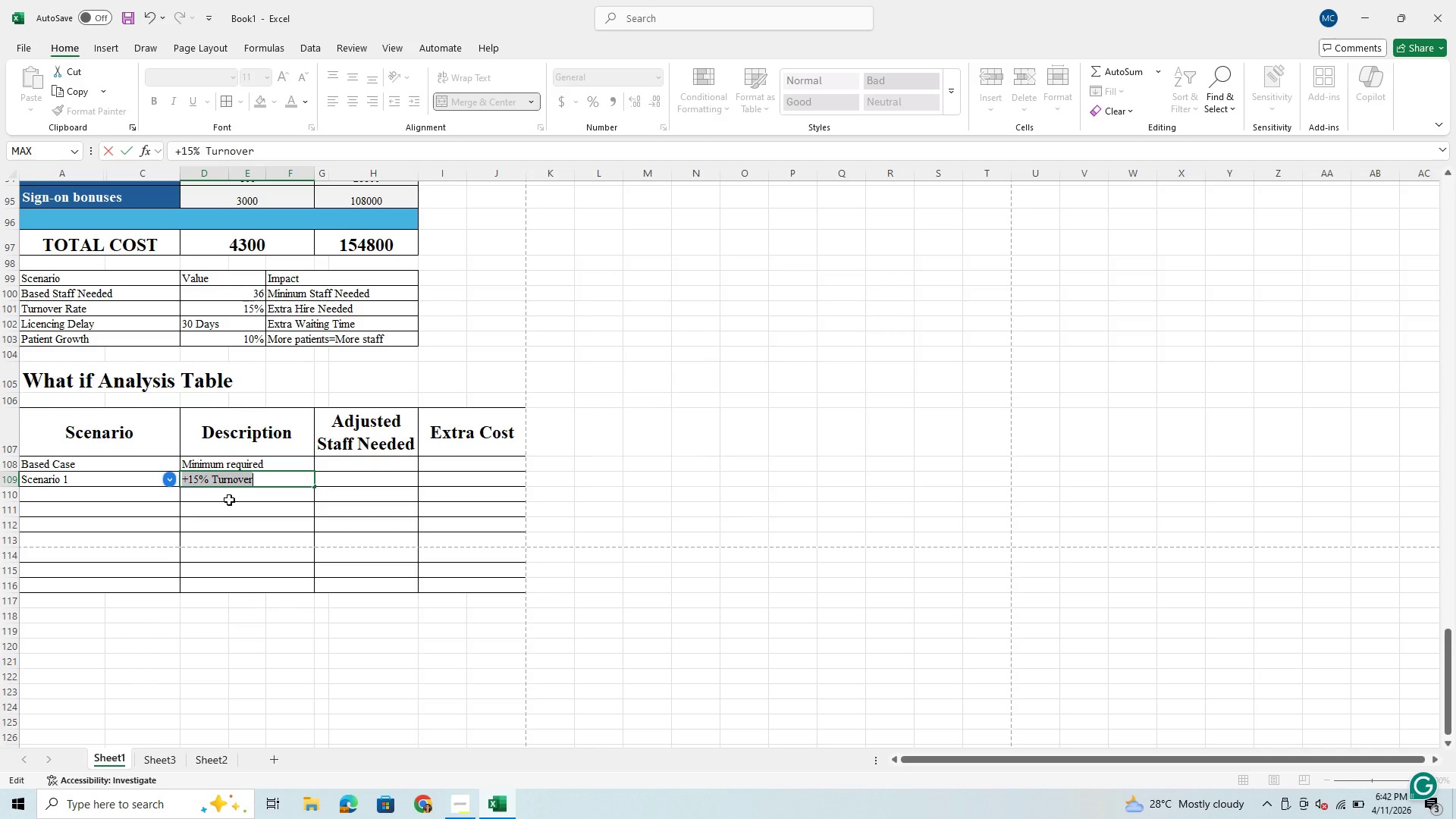 
left_click([238, 497])
 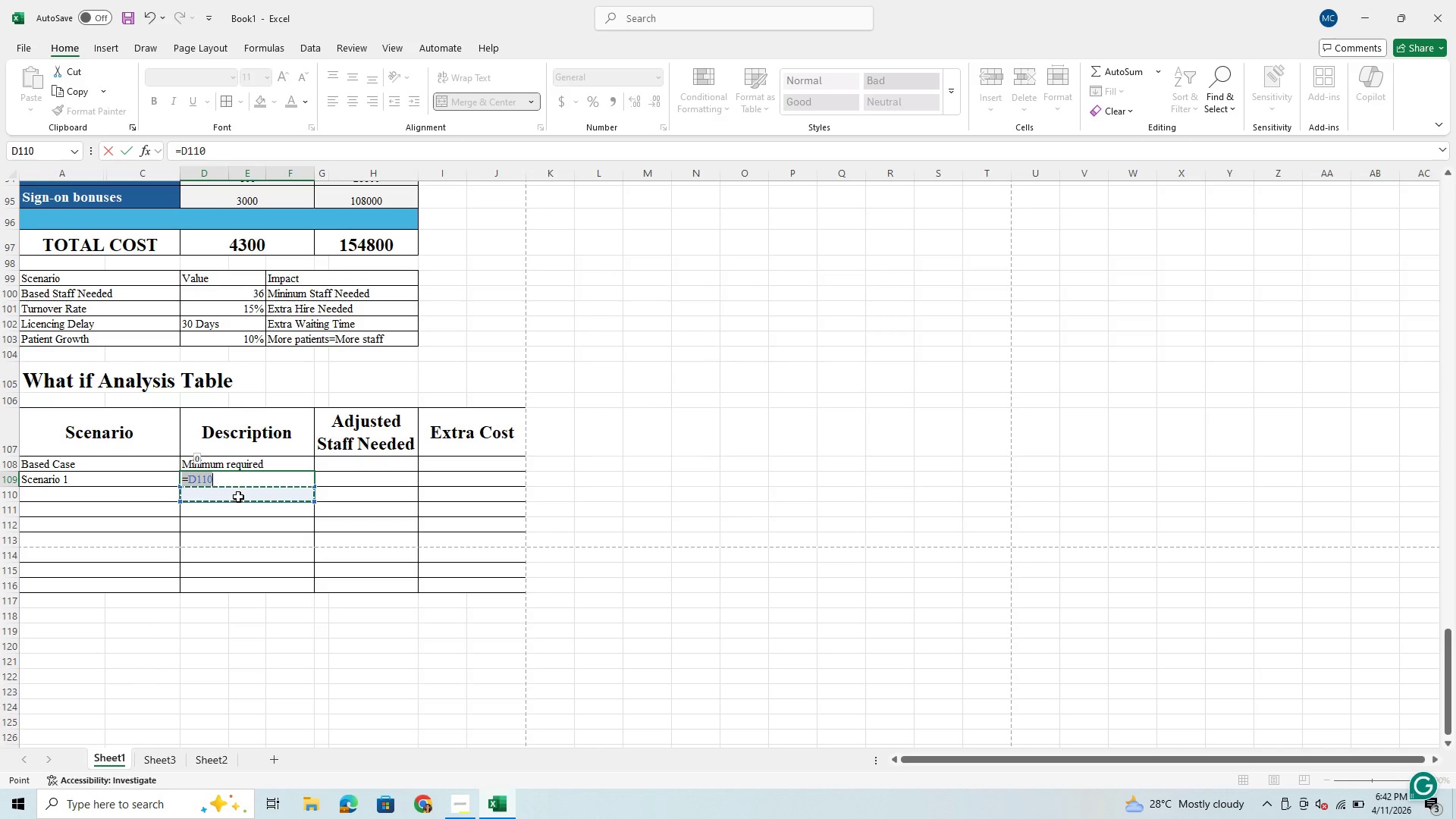 
double_click([238, 497])
 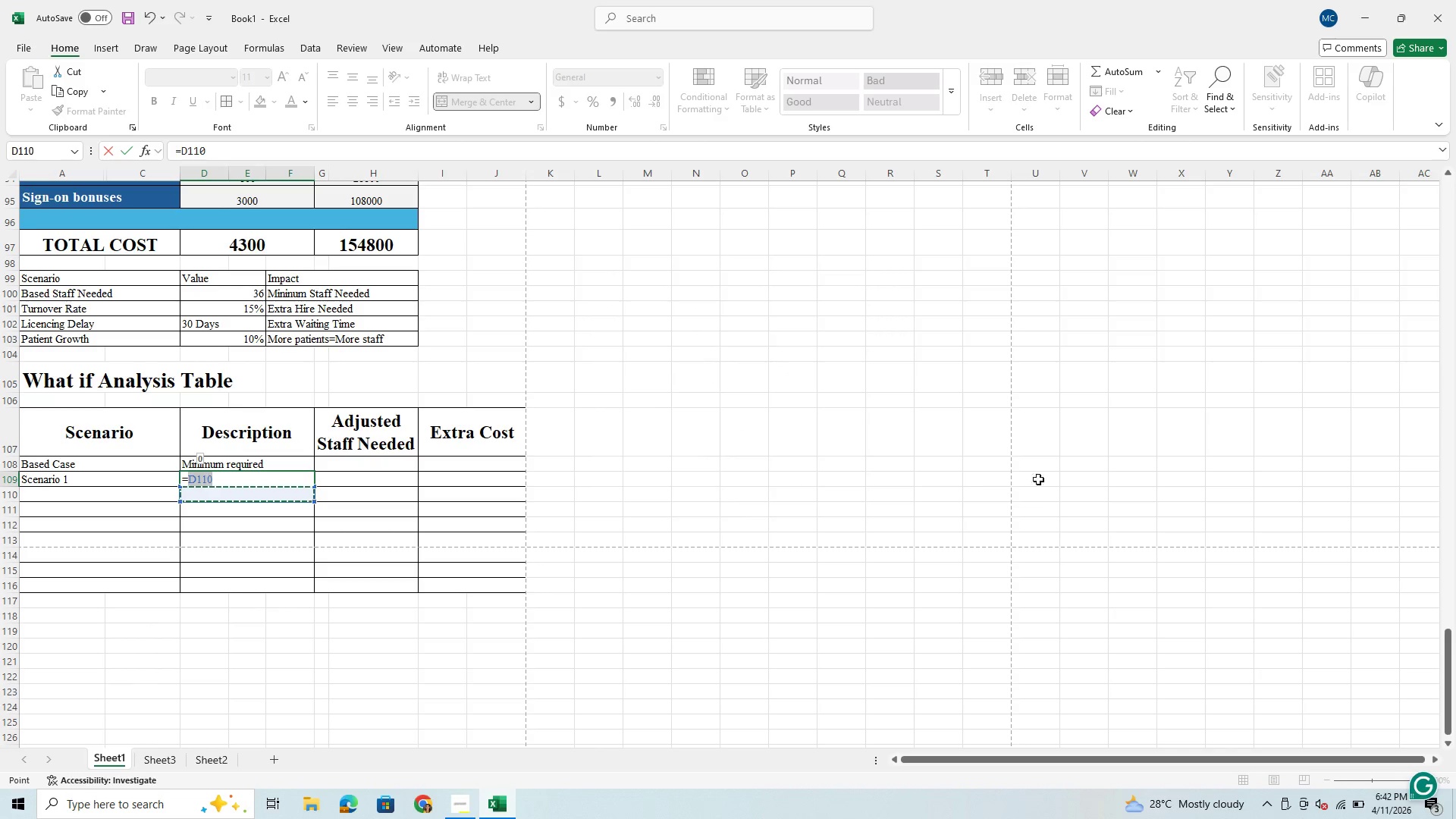 
left_click([970, 483])
 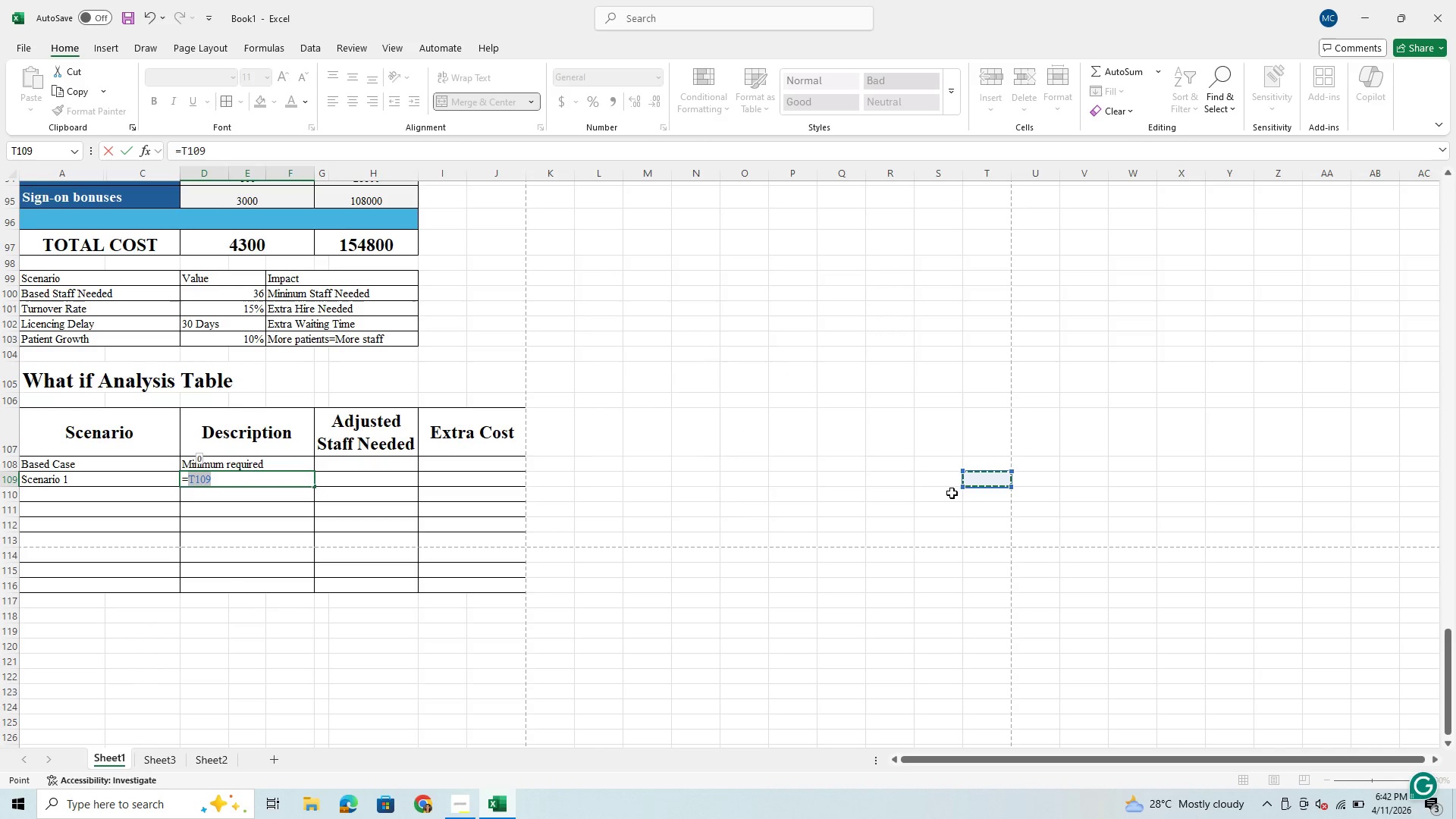 
double_click([949, 496])
 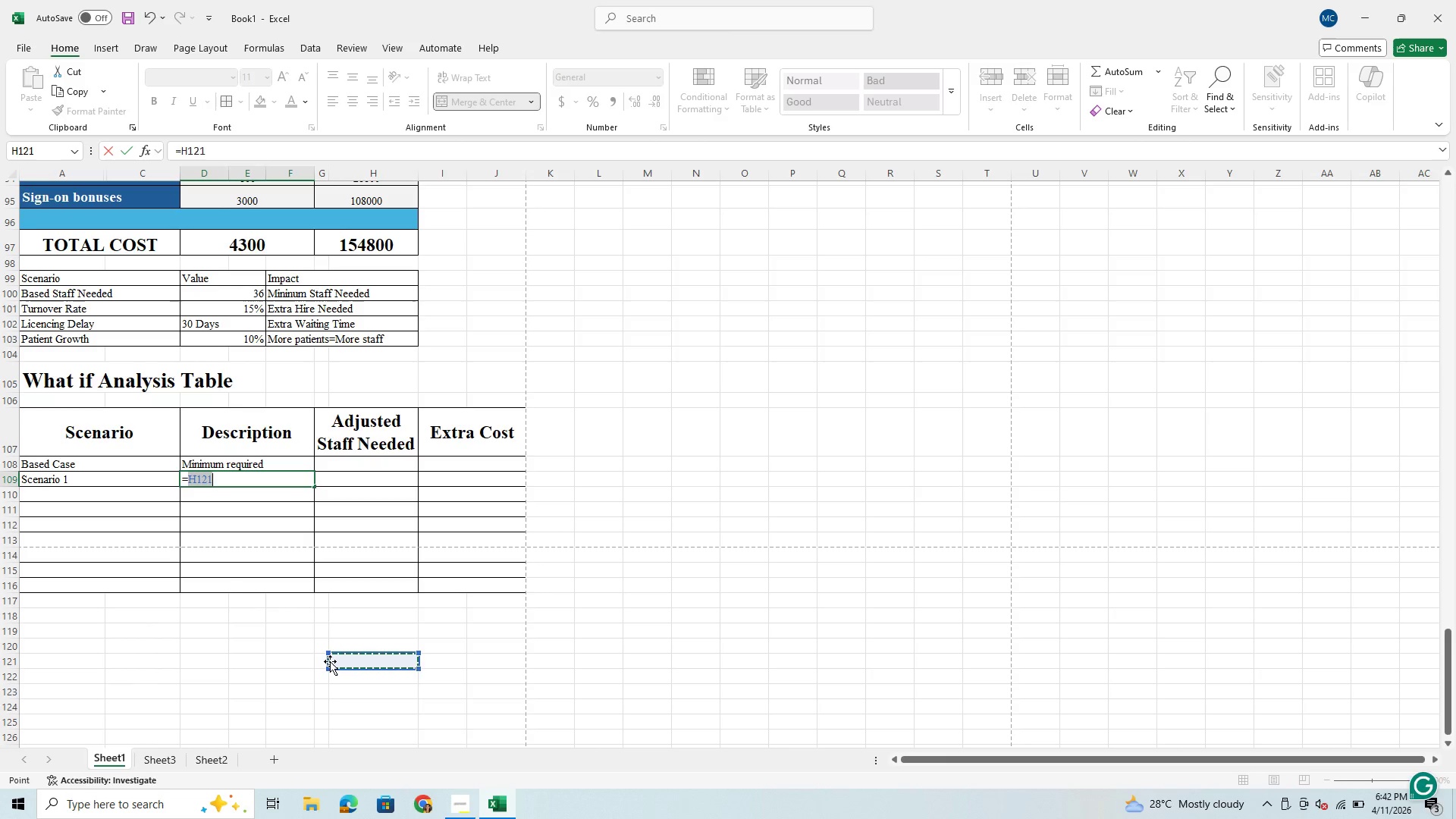 
key(Enter)
 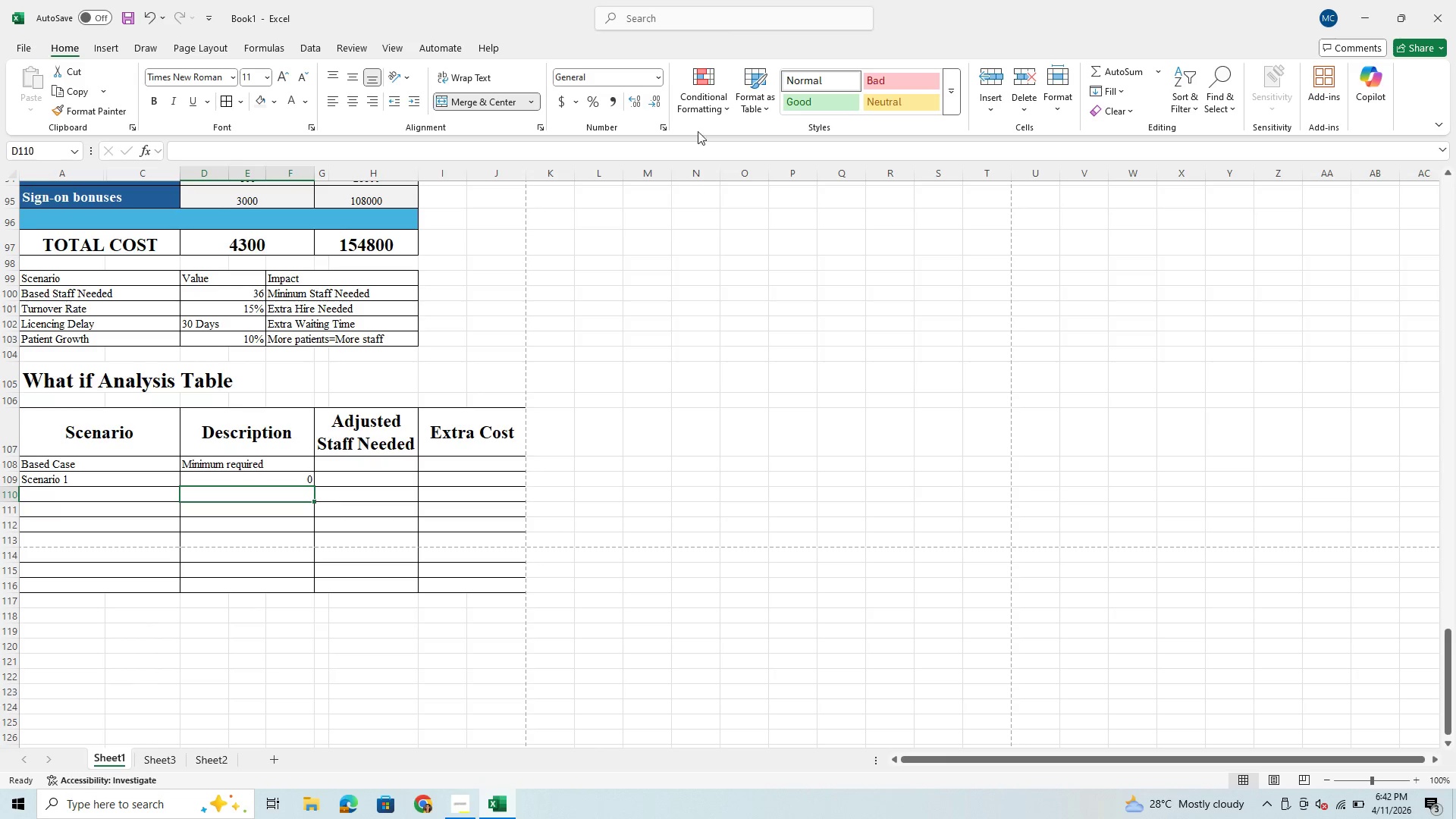 
left_click([293, 483])
 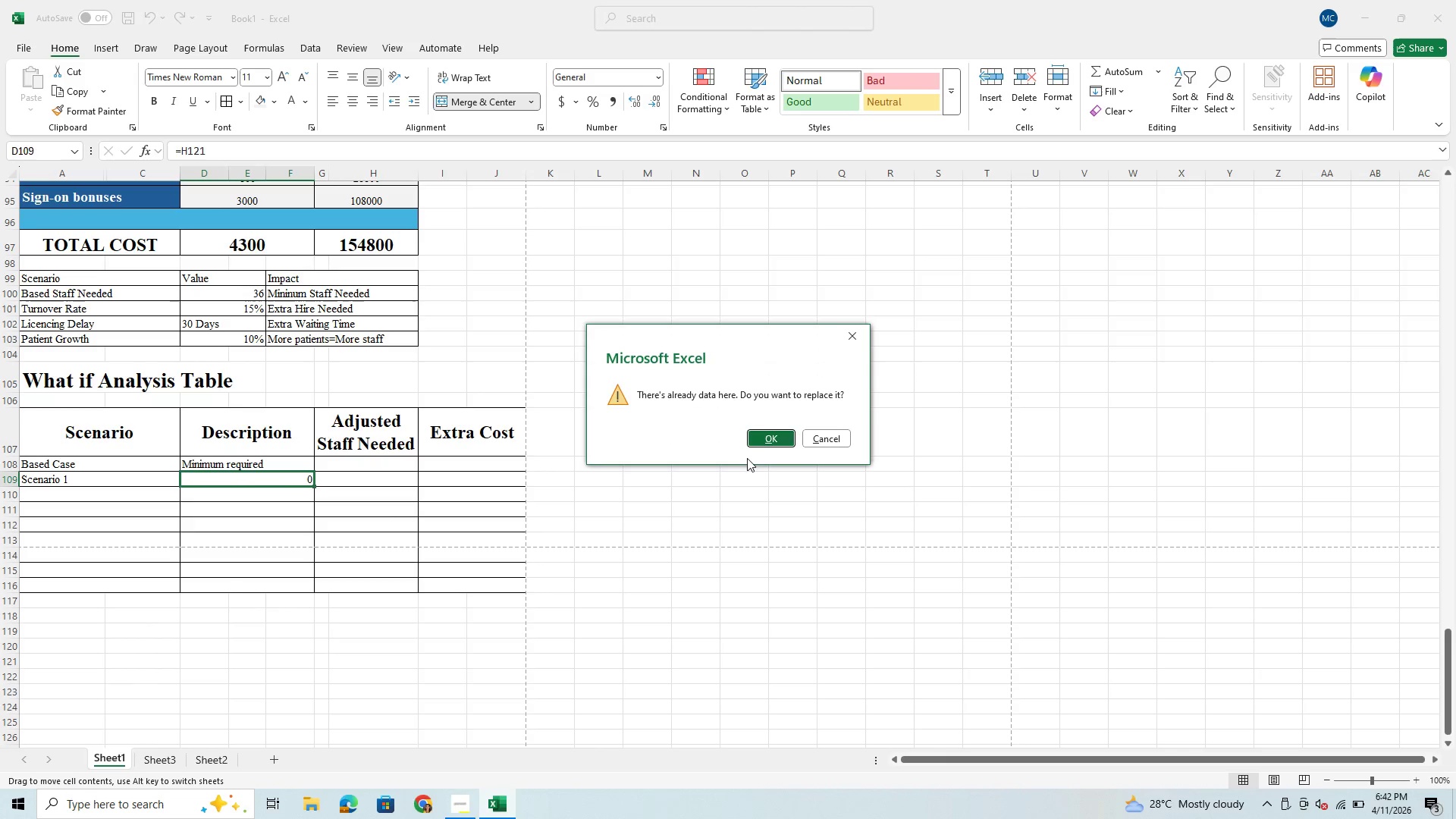 
left_click([752, 446])
 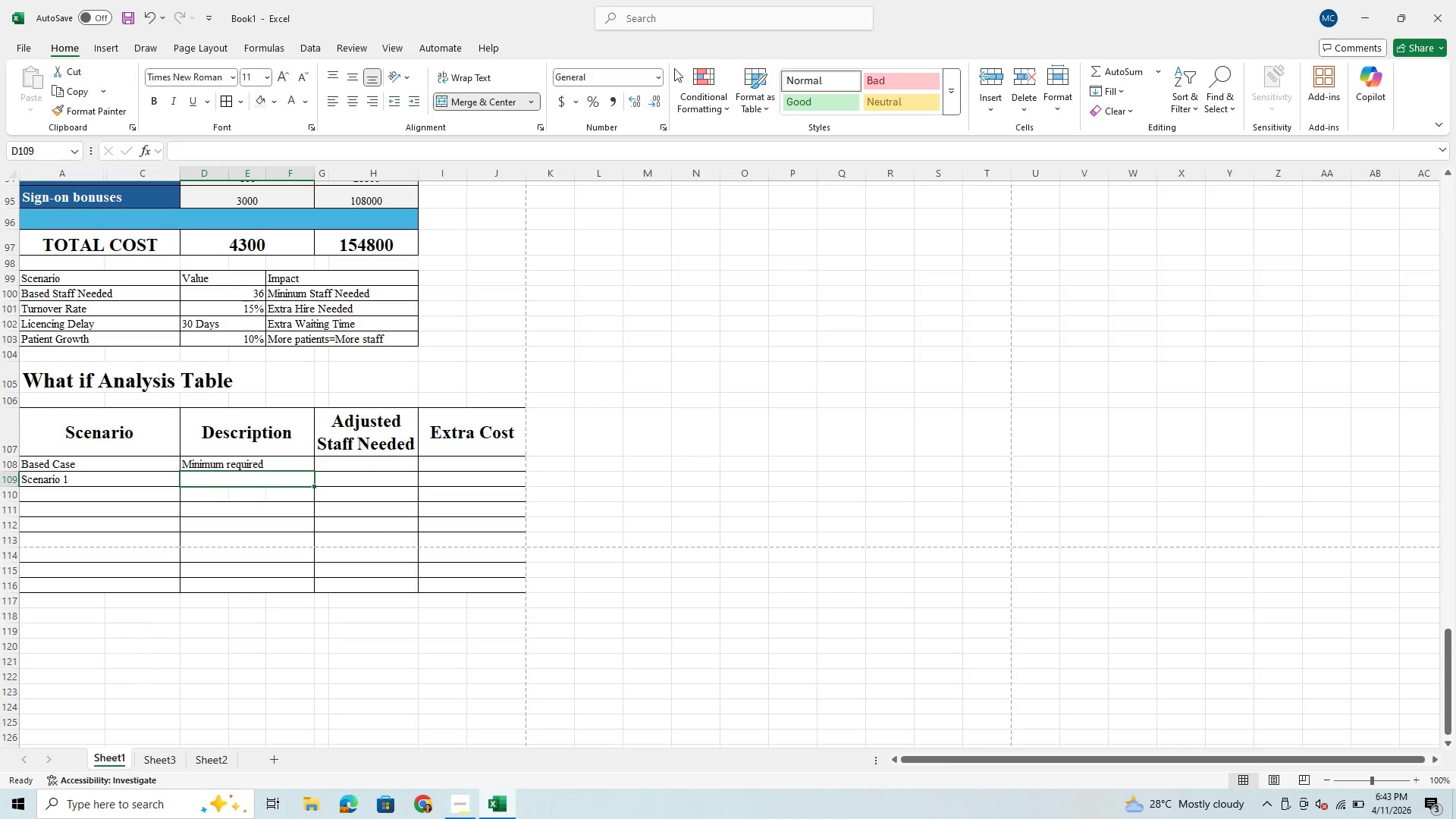 
left_click([654, 79])
 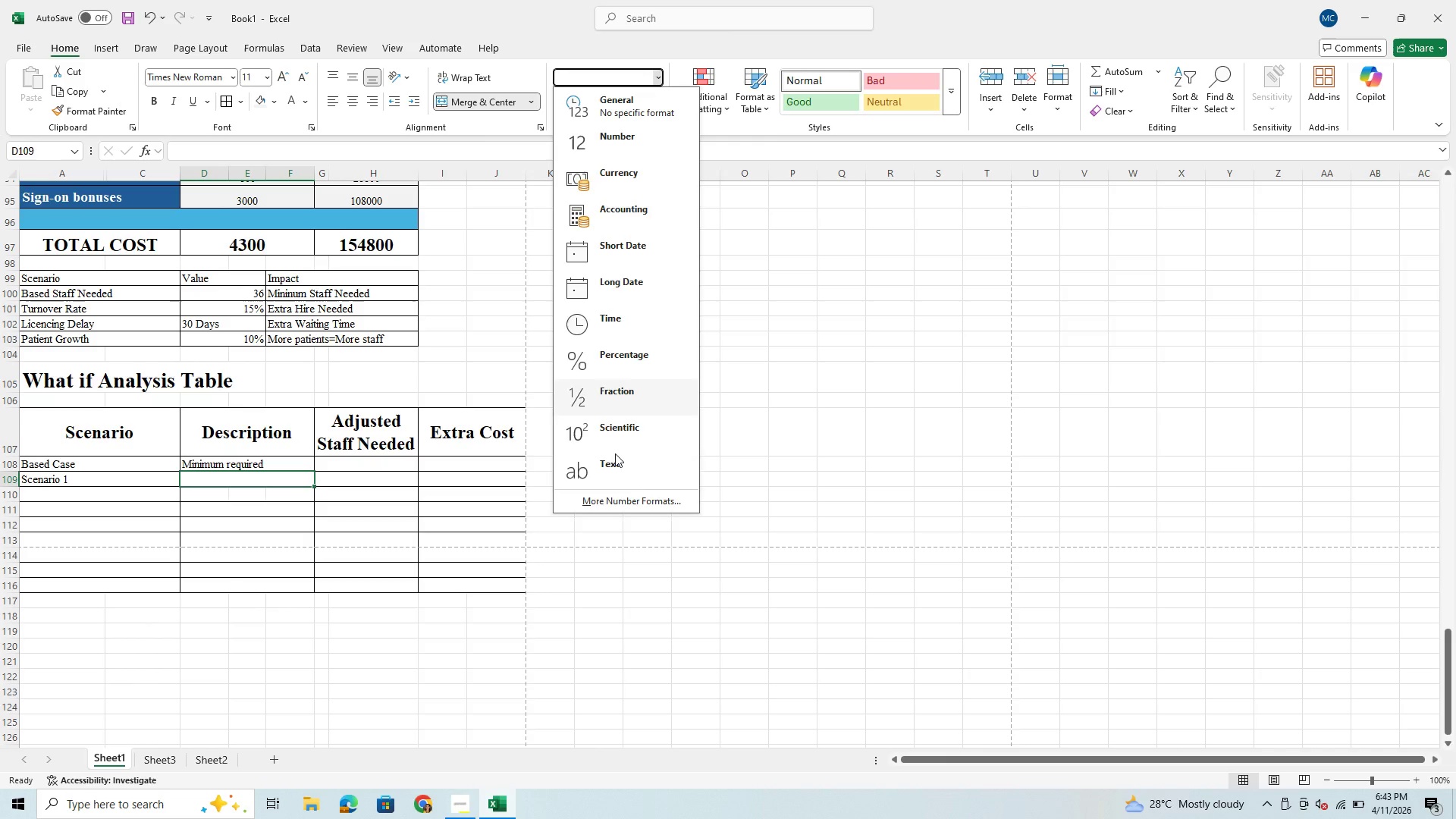 
left_click([638, 470])
 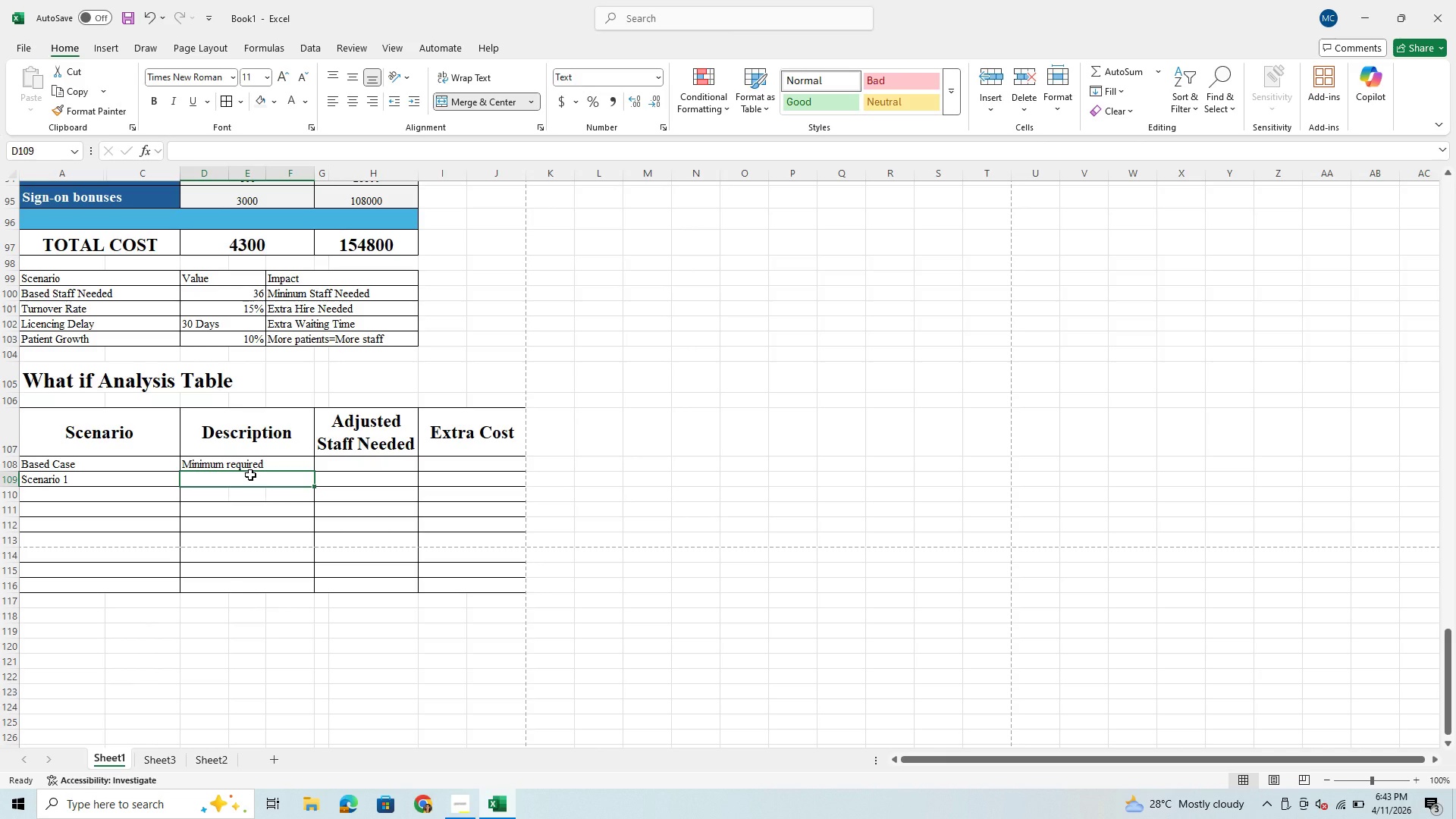 
wait(5.45)
 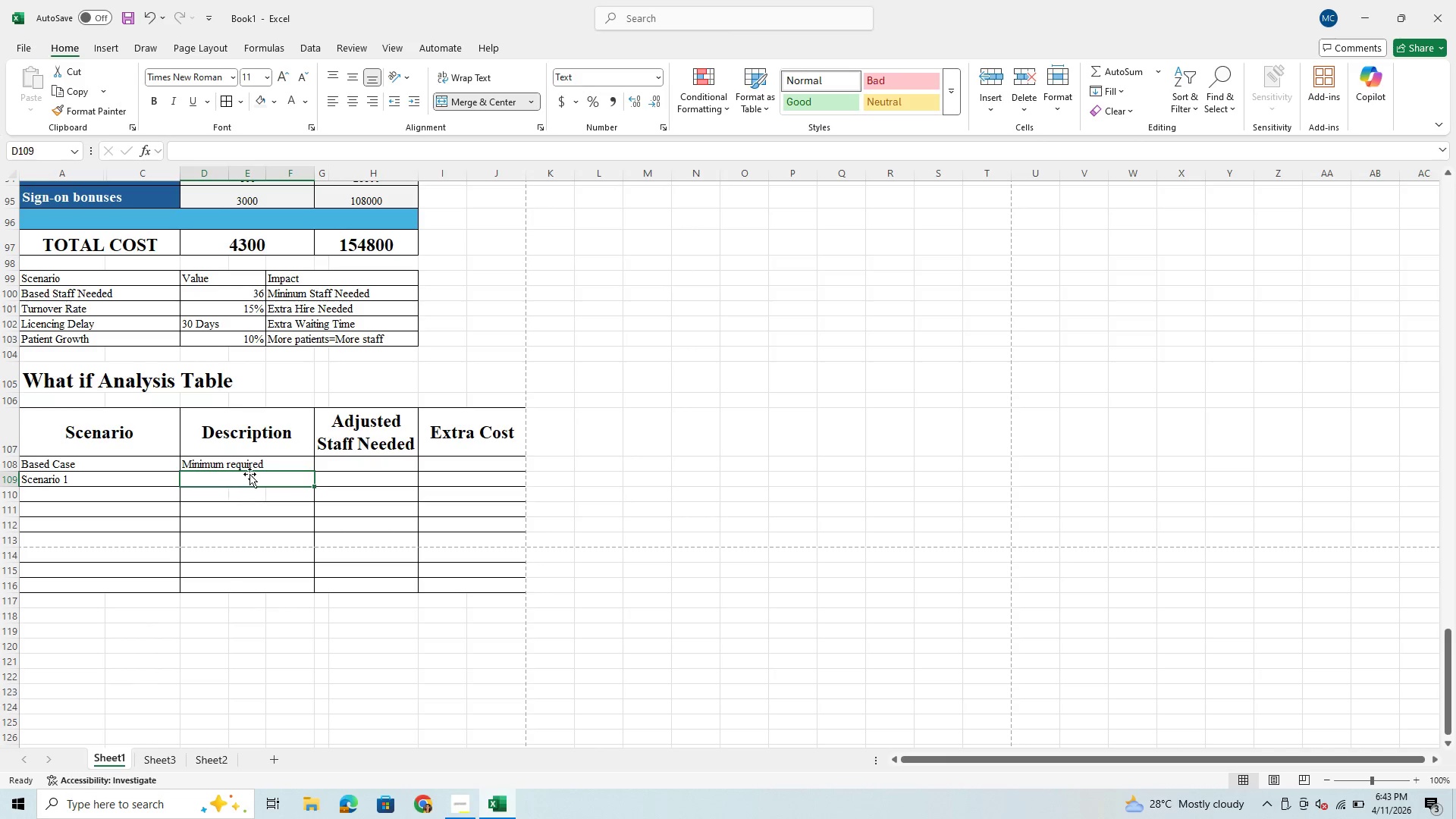 
type(+15)
 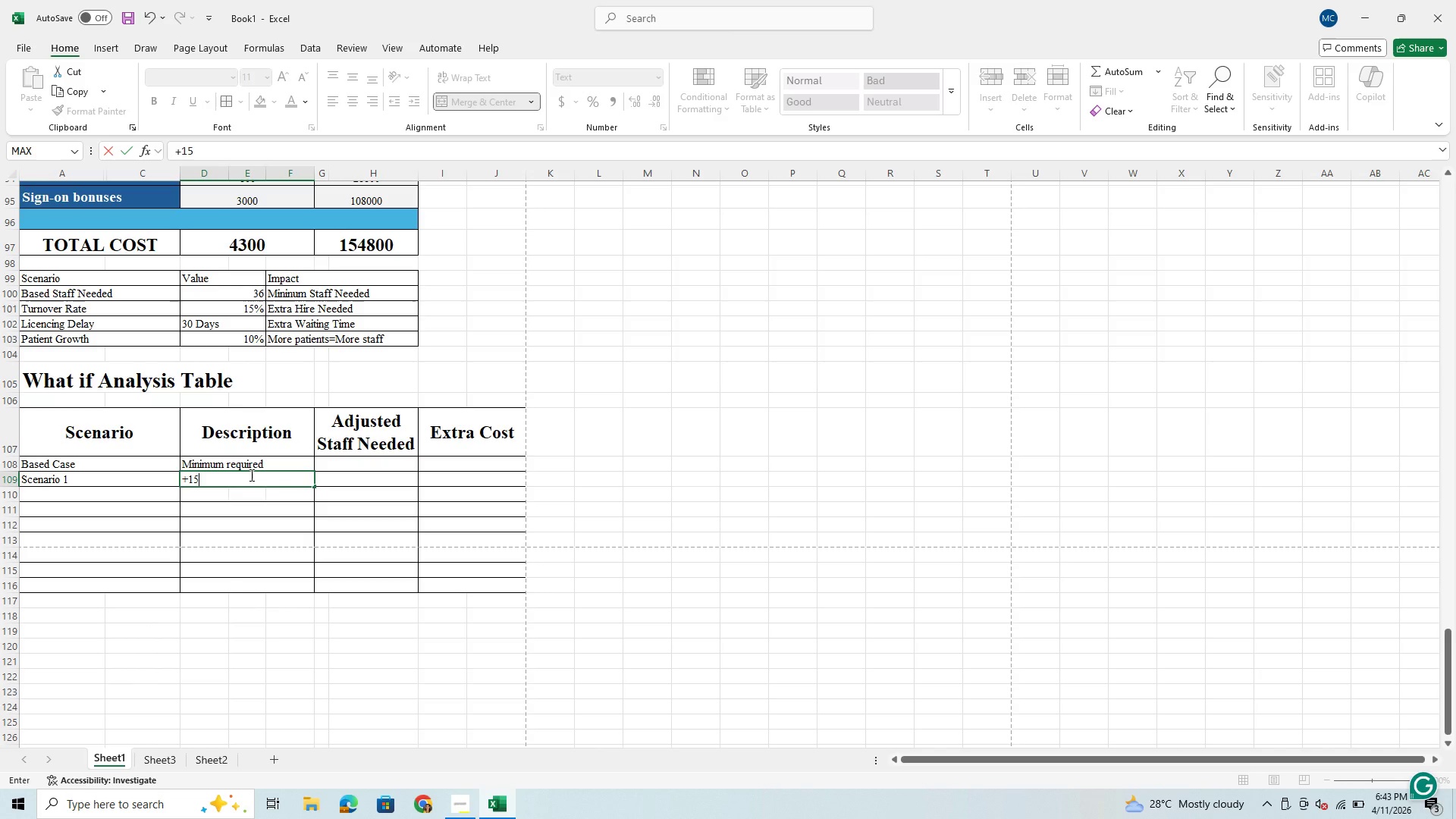 
type(% Turnover )
 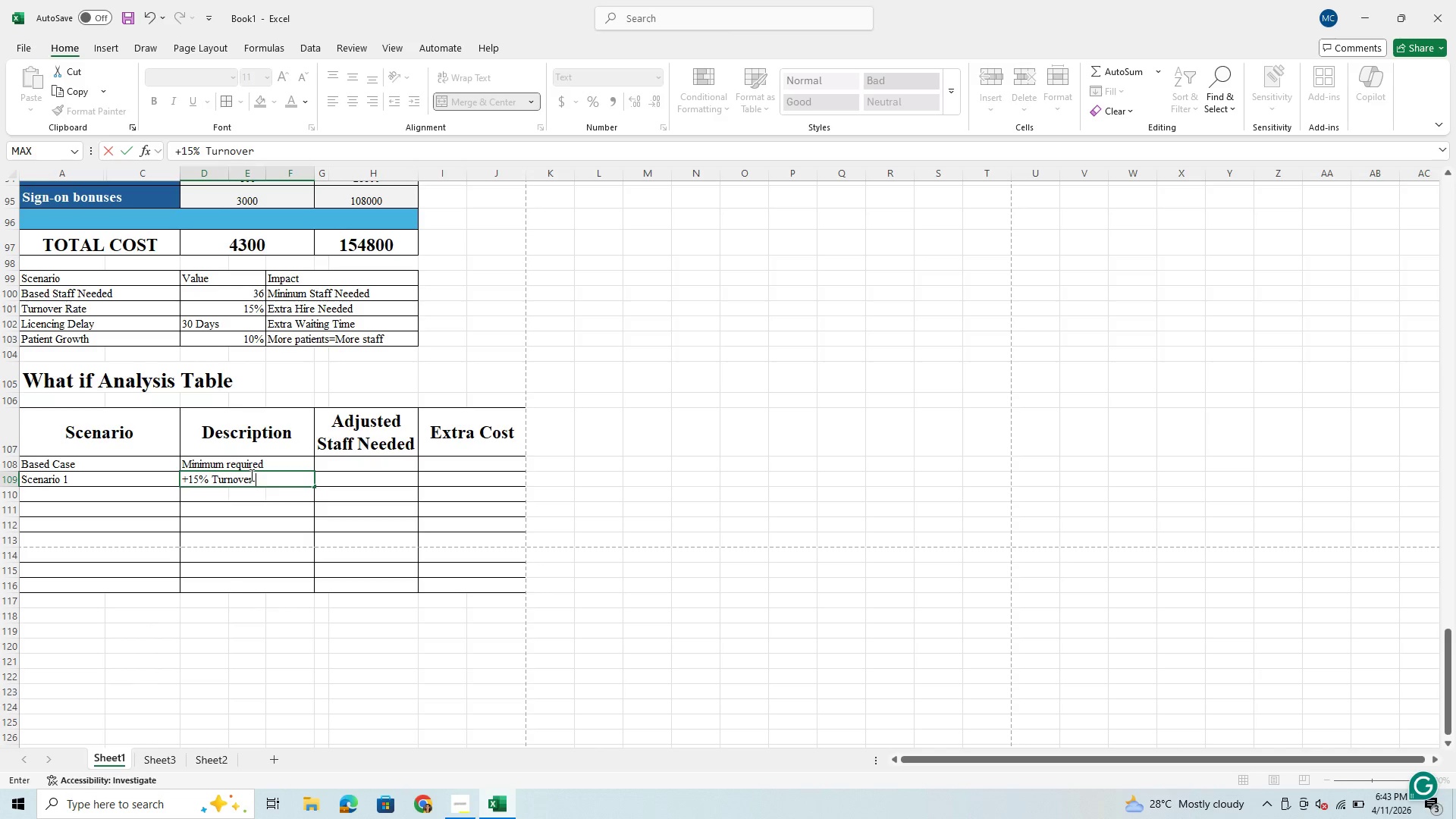 
key(Enter)
 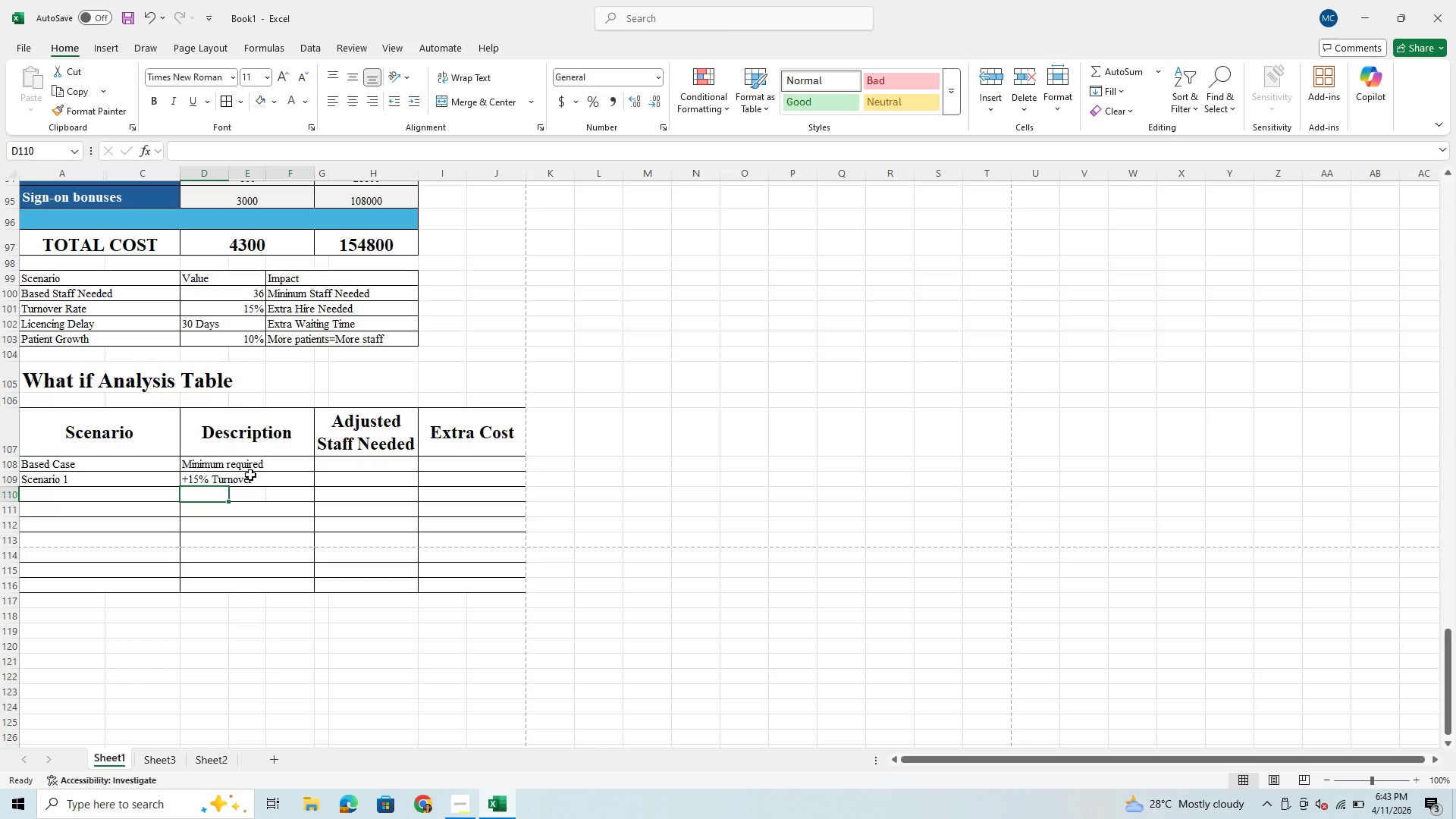 
type(Needed Backups For resignation)
 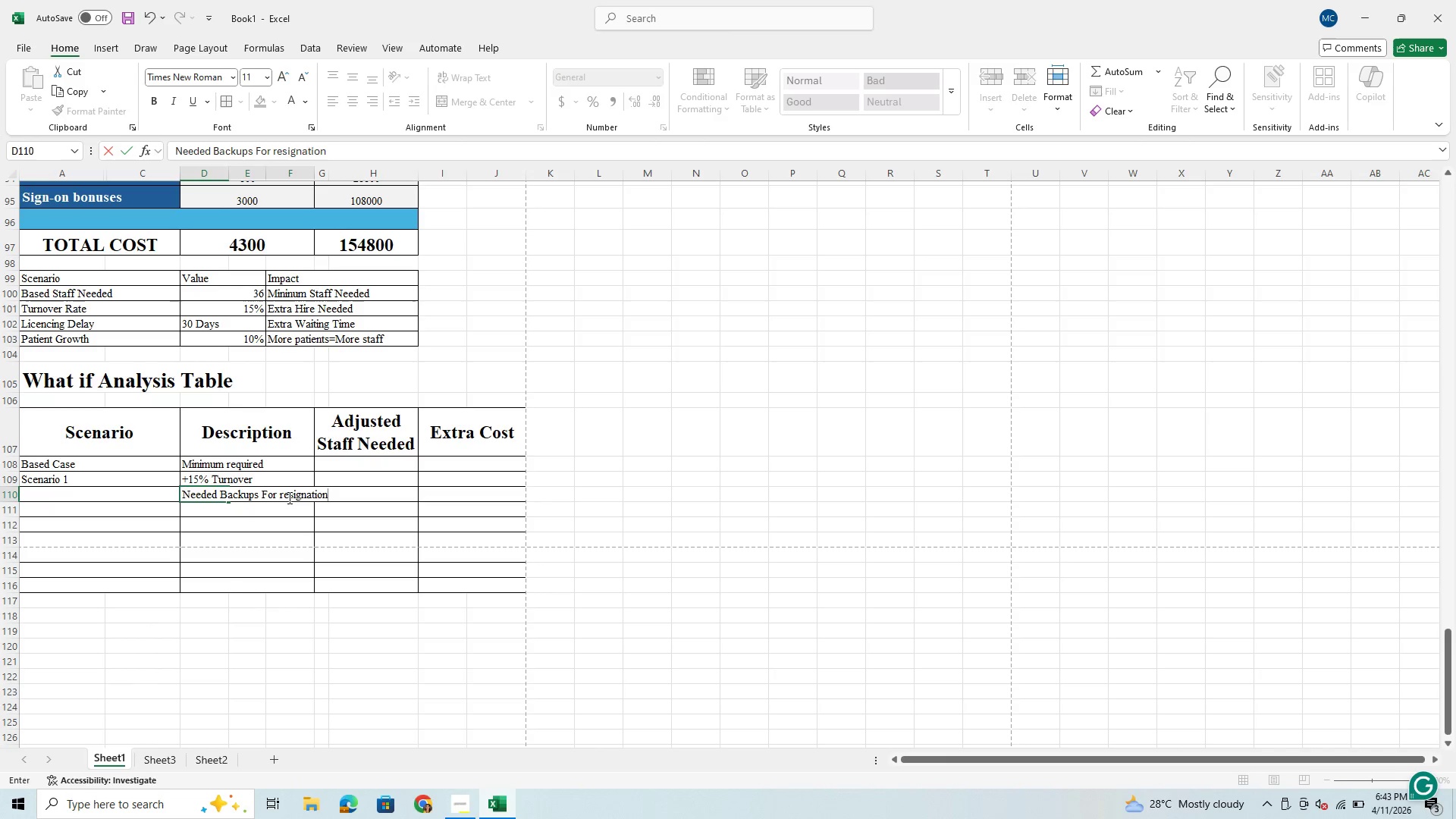 
left_click([282, 496])
 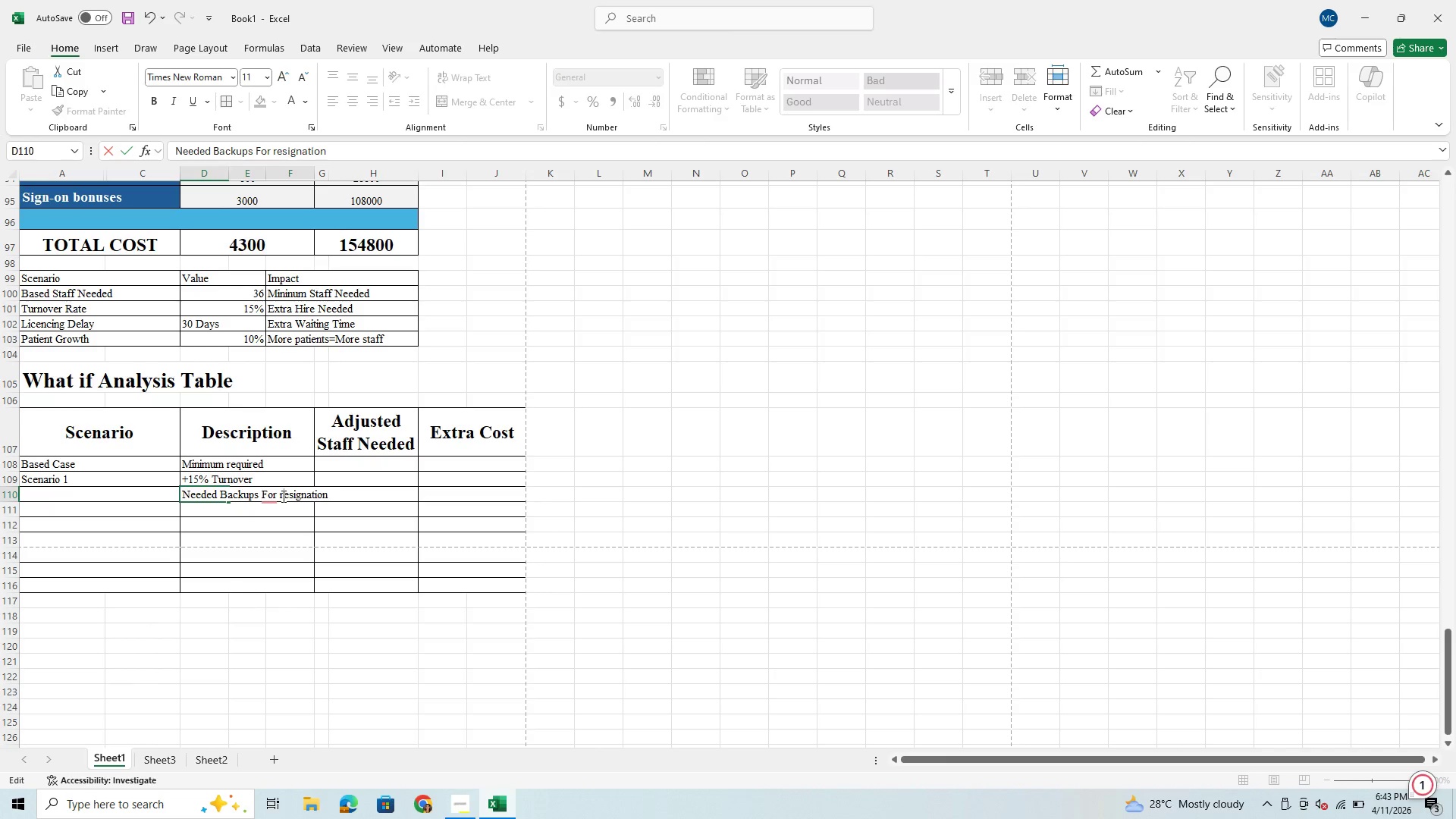 
key(Backspace)
 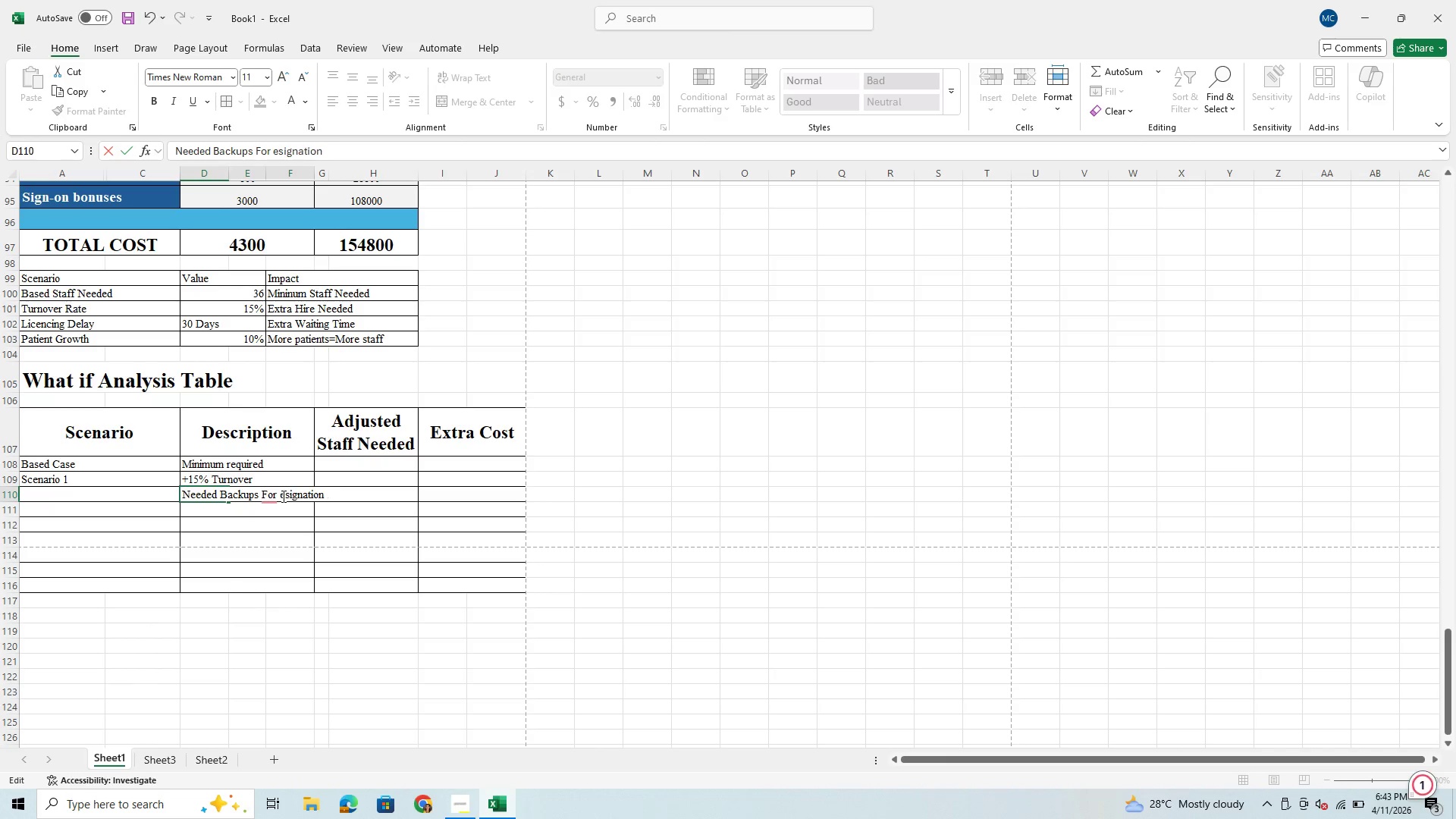 
key(CapsLock)
 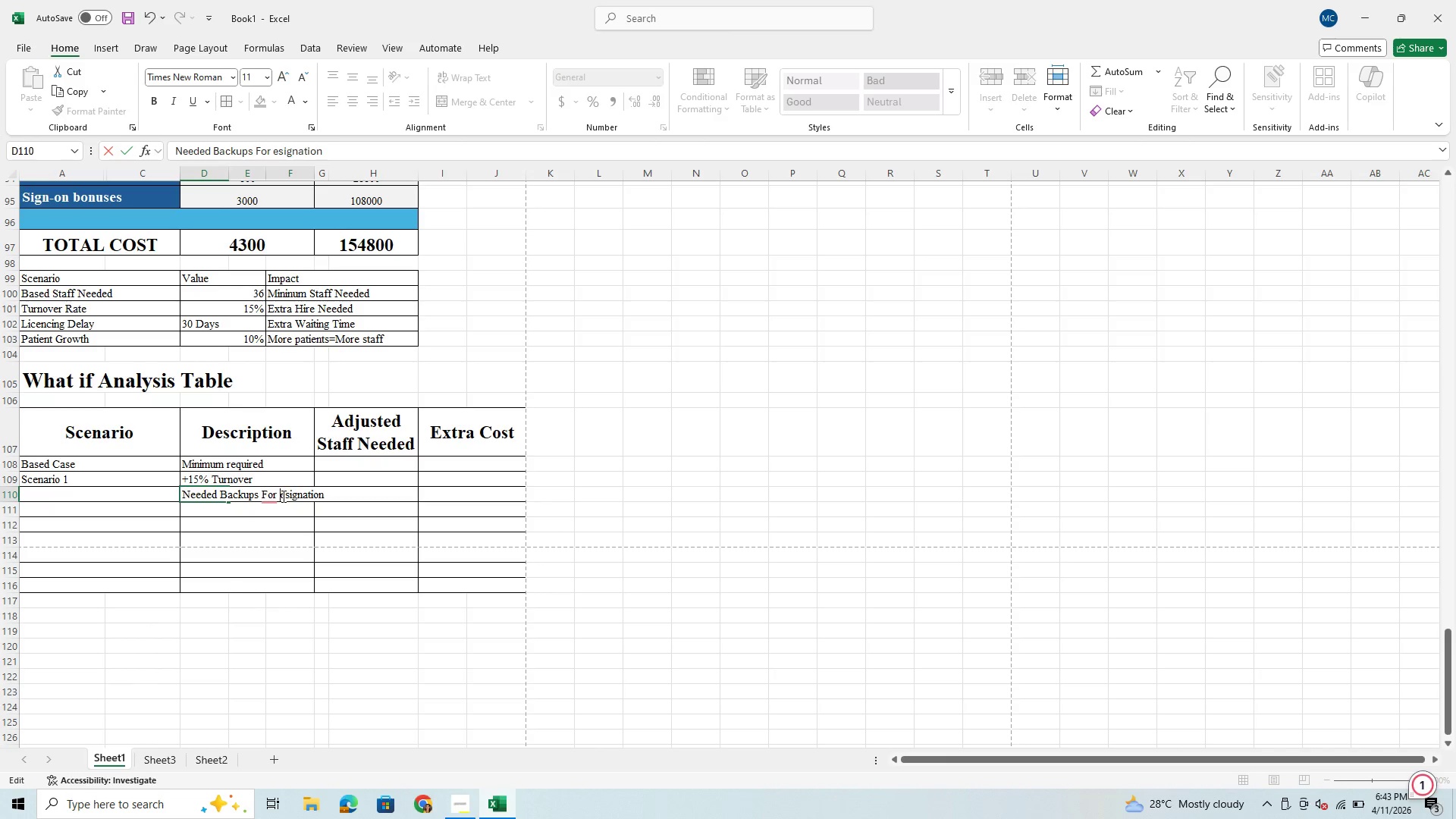 
key(R)
 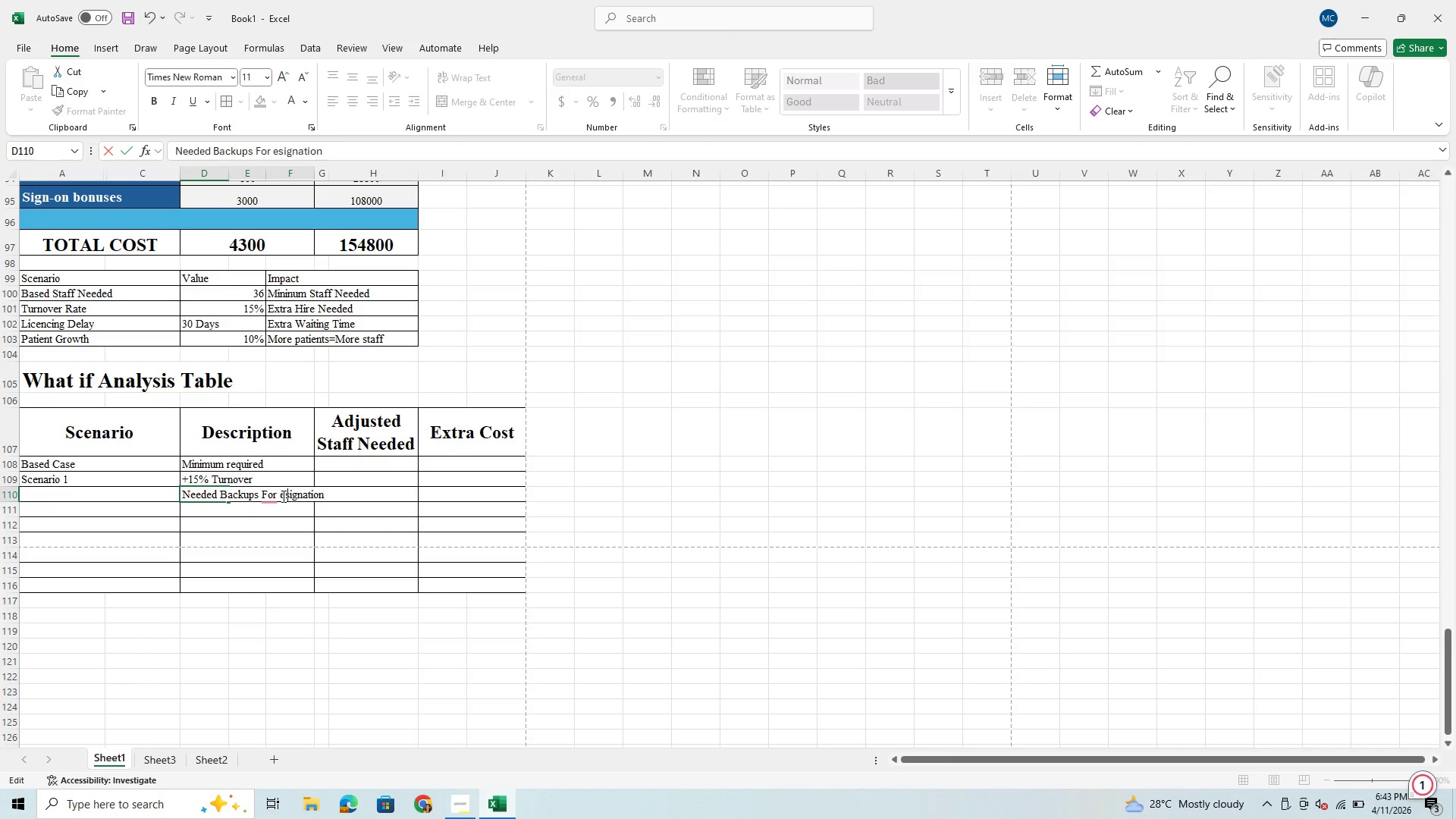 
key(CapsLock)
 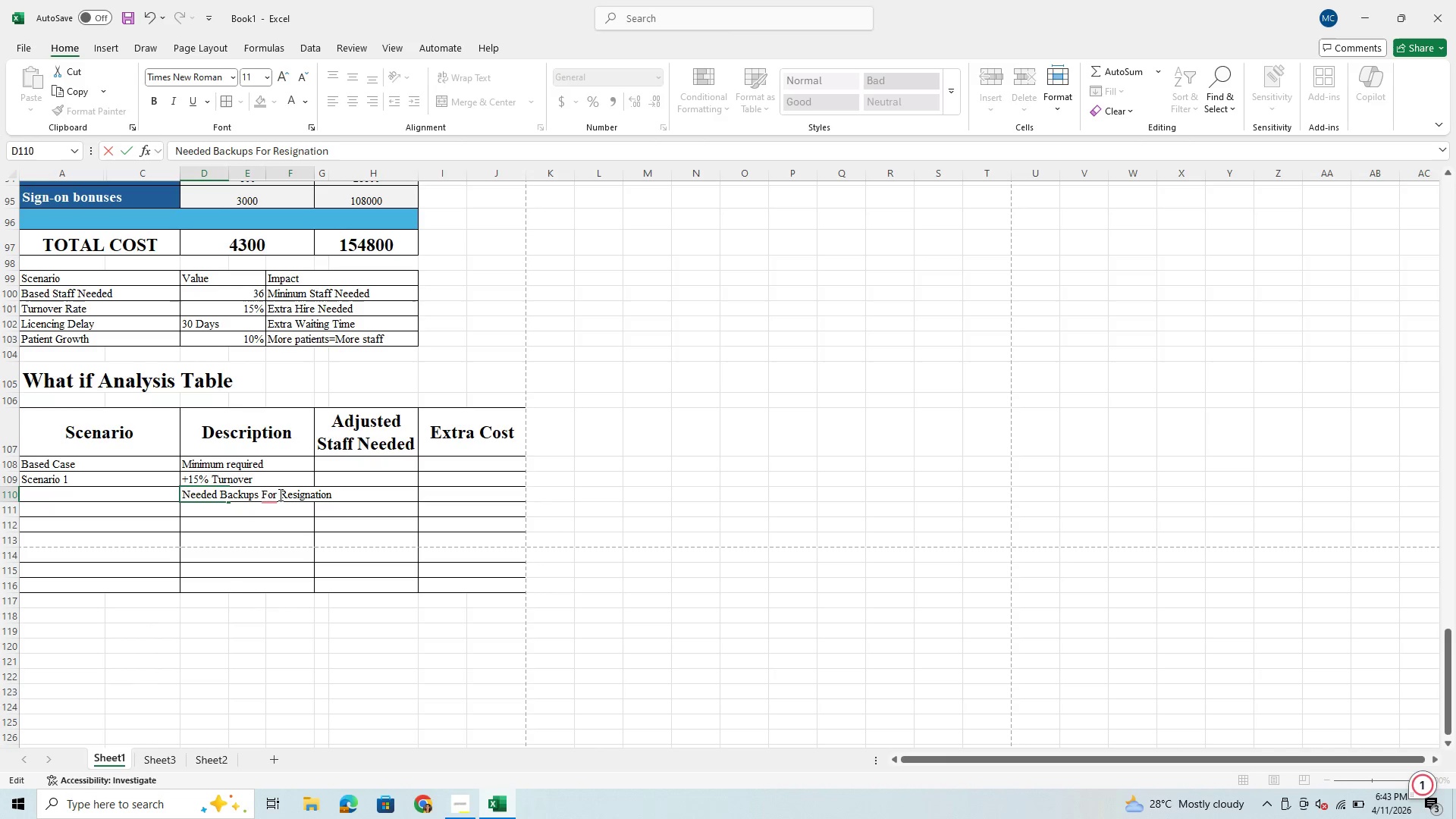 
left_click([262, 499])
 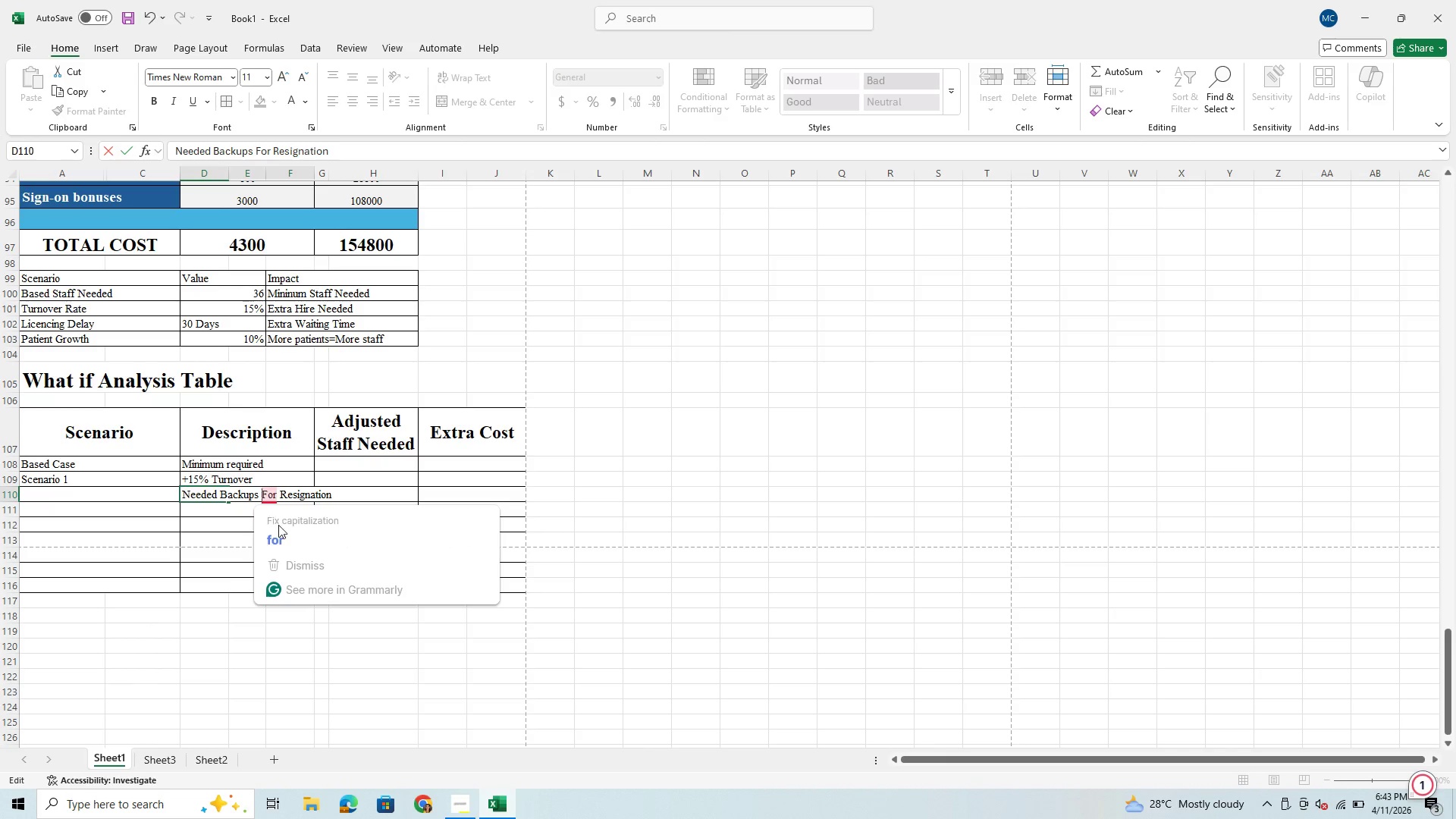 
left_click([284, 537])
 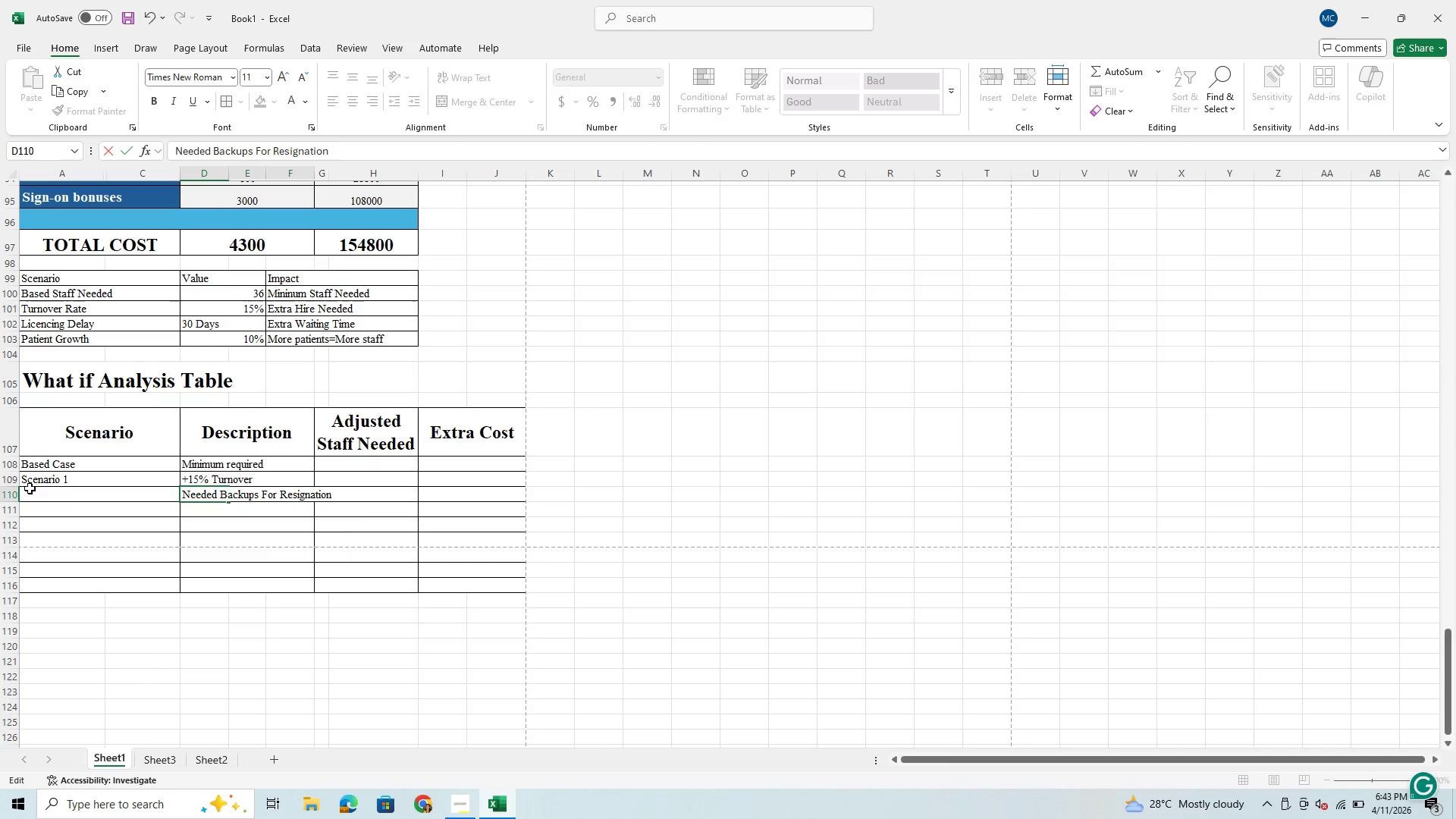 
left_click([262, 494])
 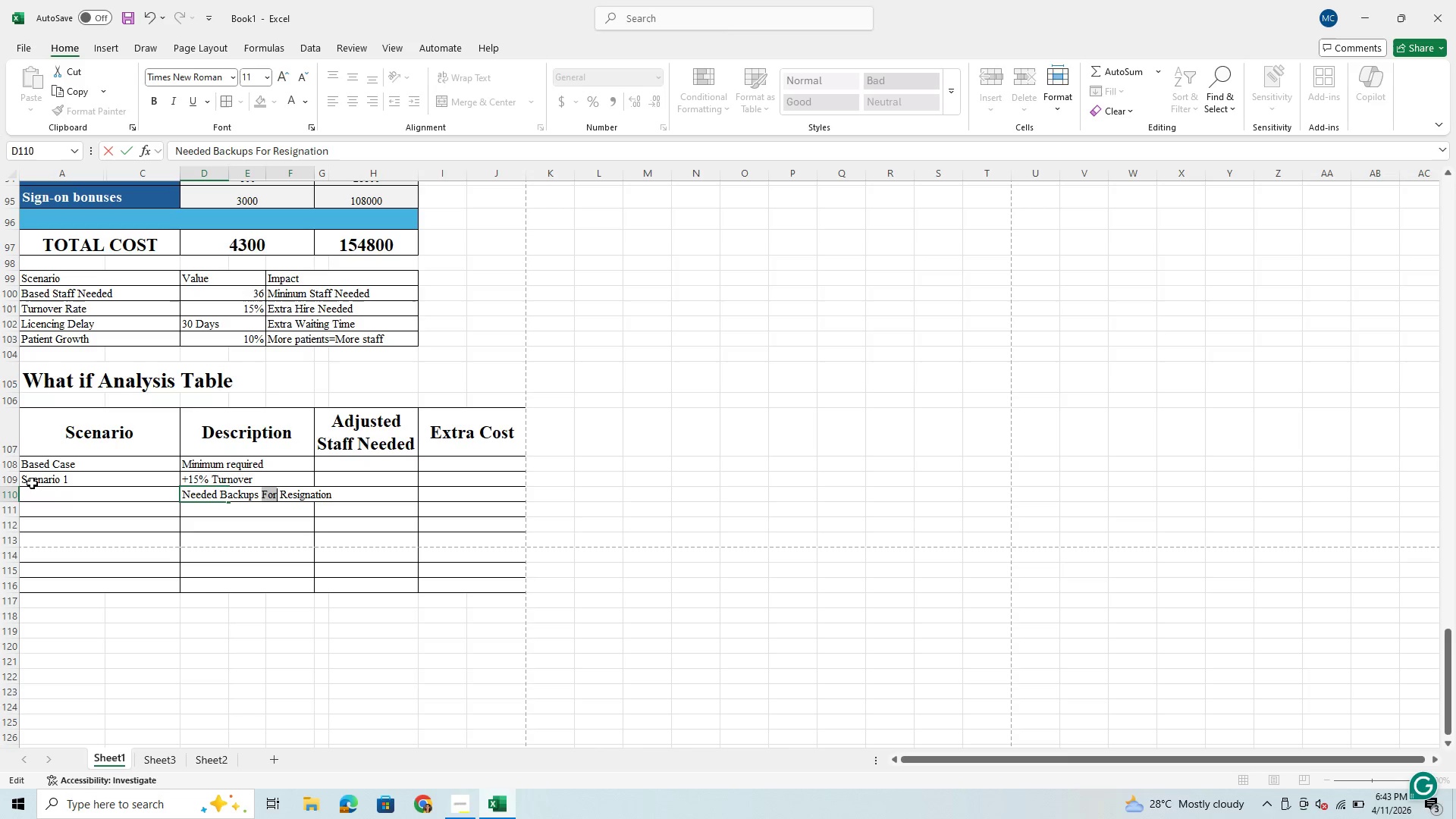 
key(Unknown)
 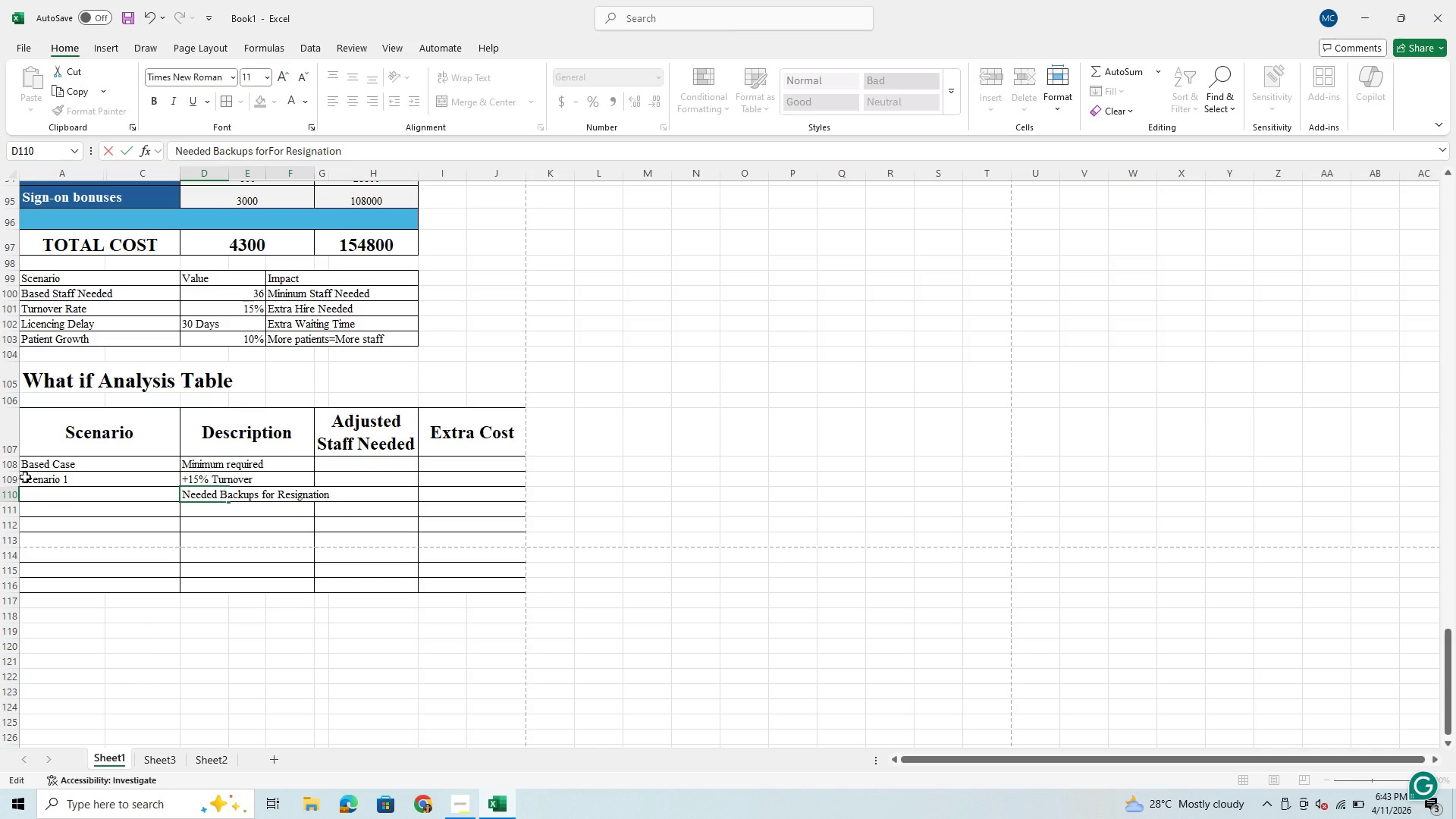 
key(Unknown)
 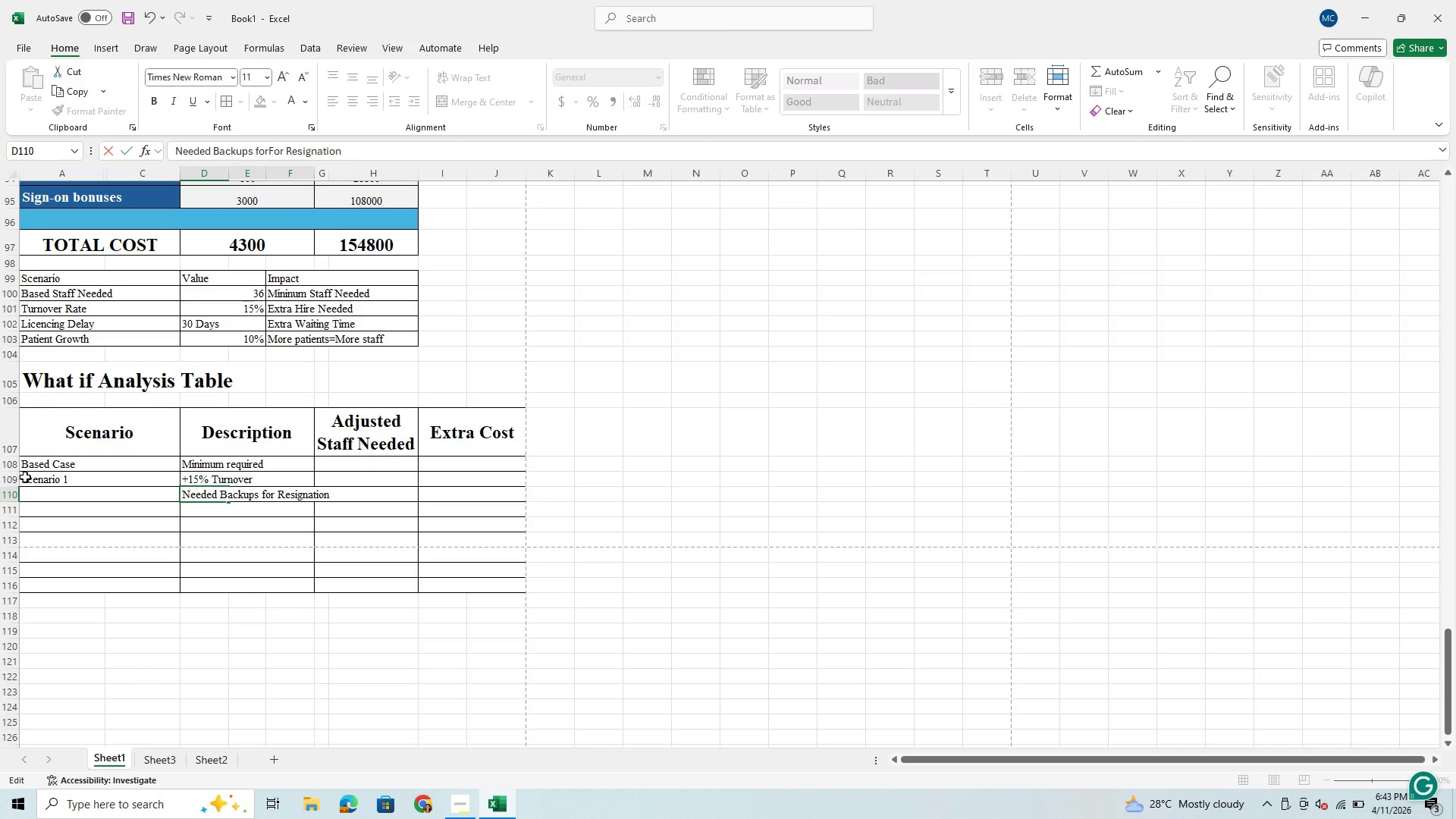 
key(Unknown)
 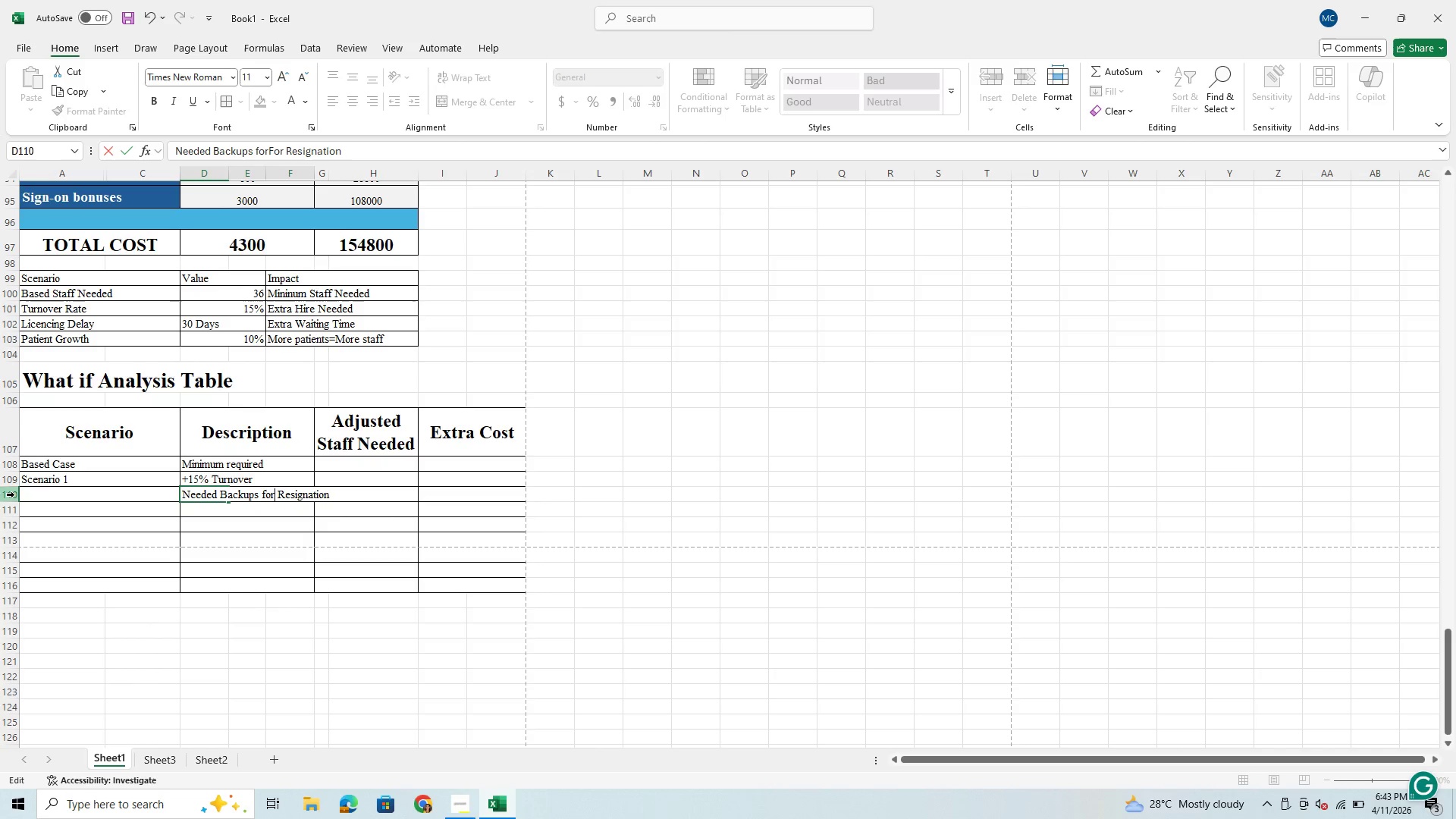 
left_click_drag(start_coordinate=[15, 502], to_coordinate=[20, 517])
 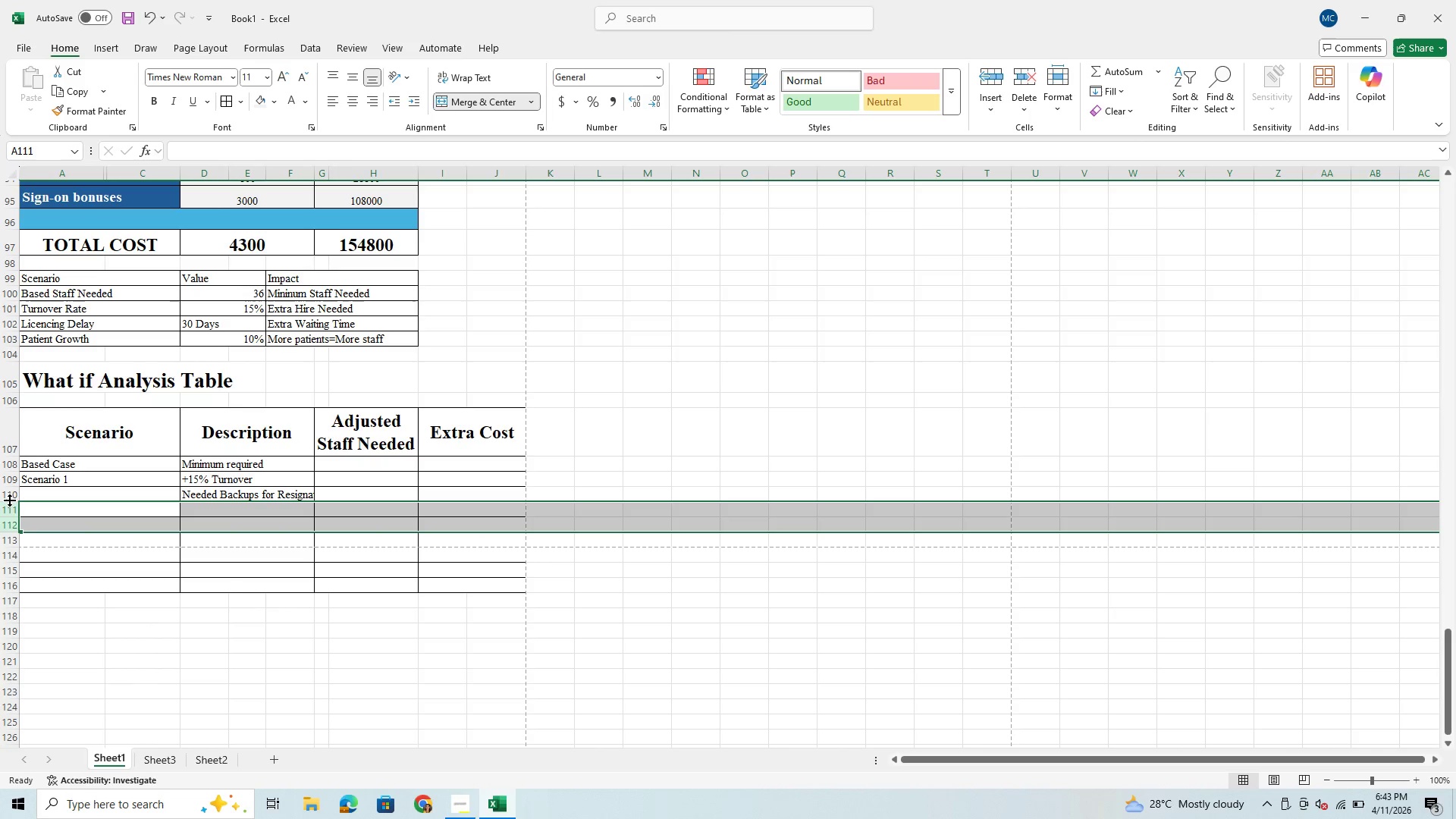 
left_click_drag(start_coordinate=[10, 499], to_coordinate=[14, 511])
 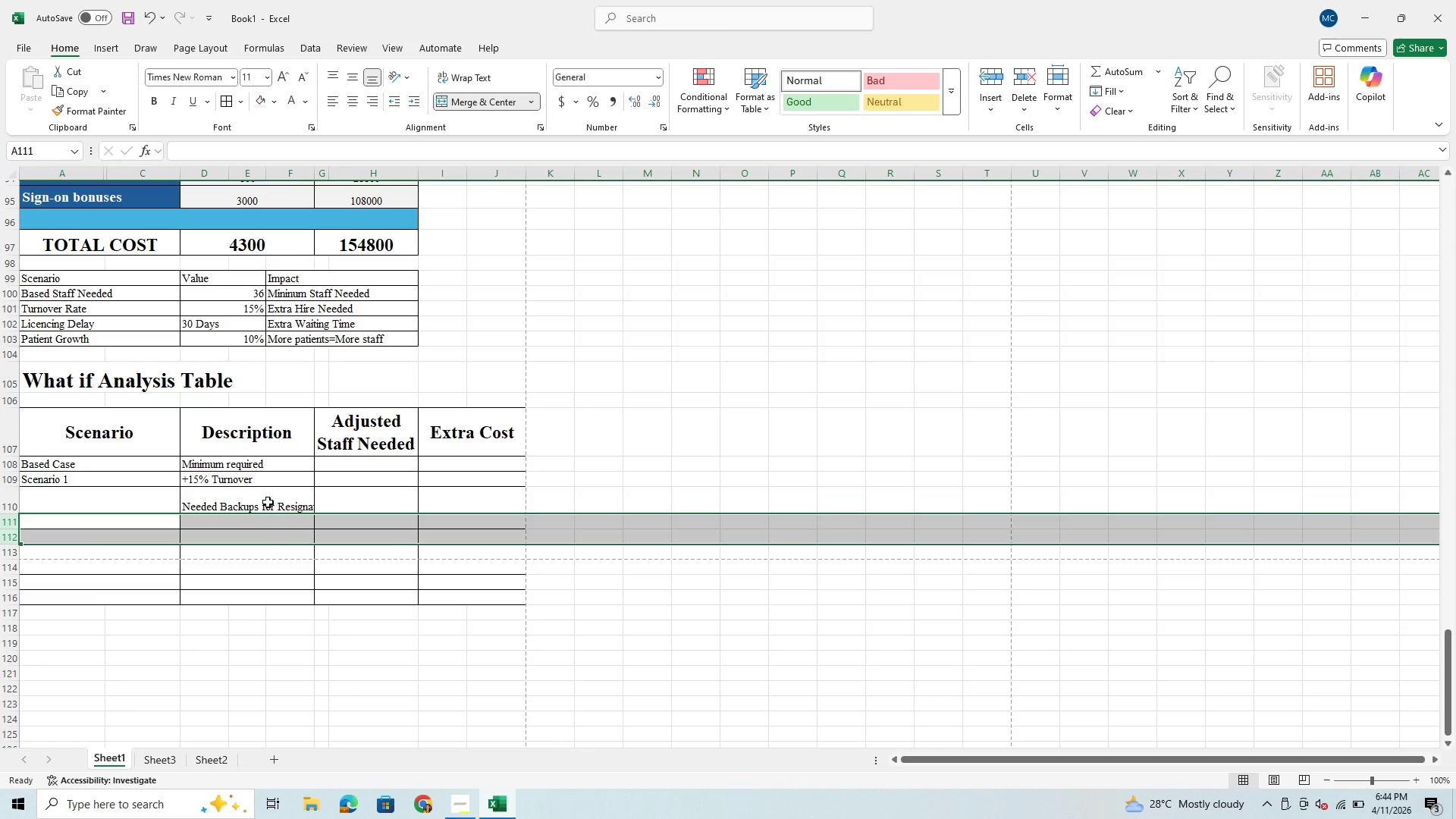 
left_click([268, 497])
 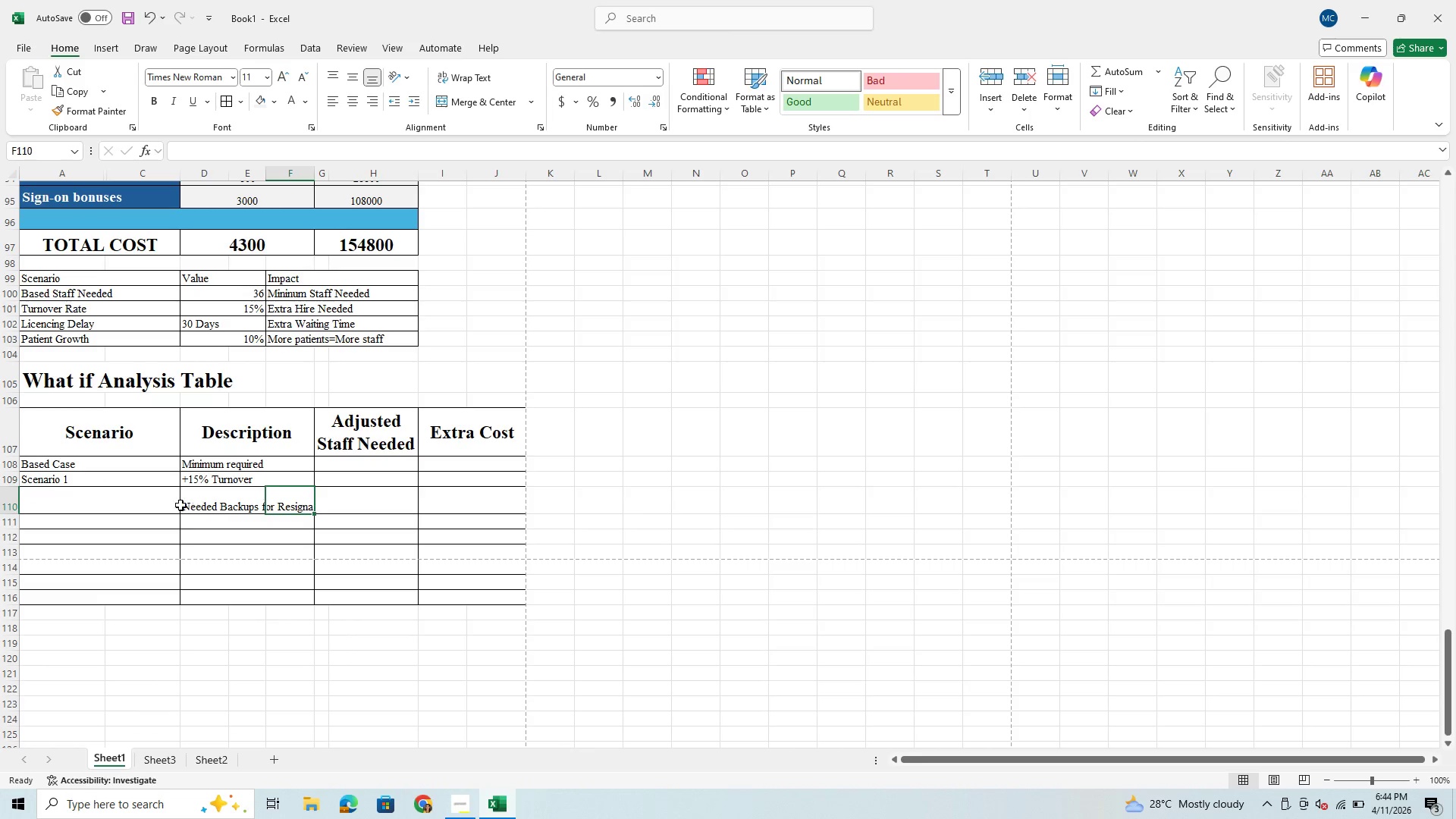 
left_click([177, 505])
 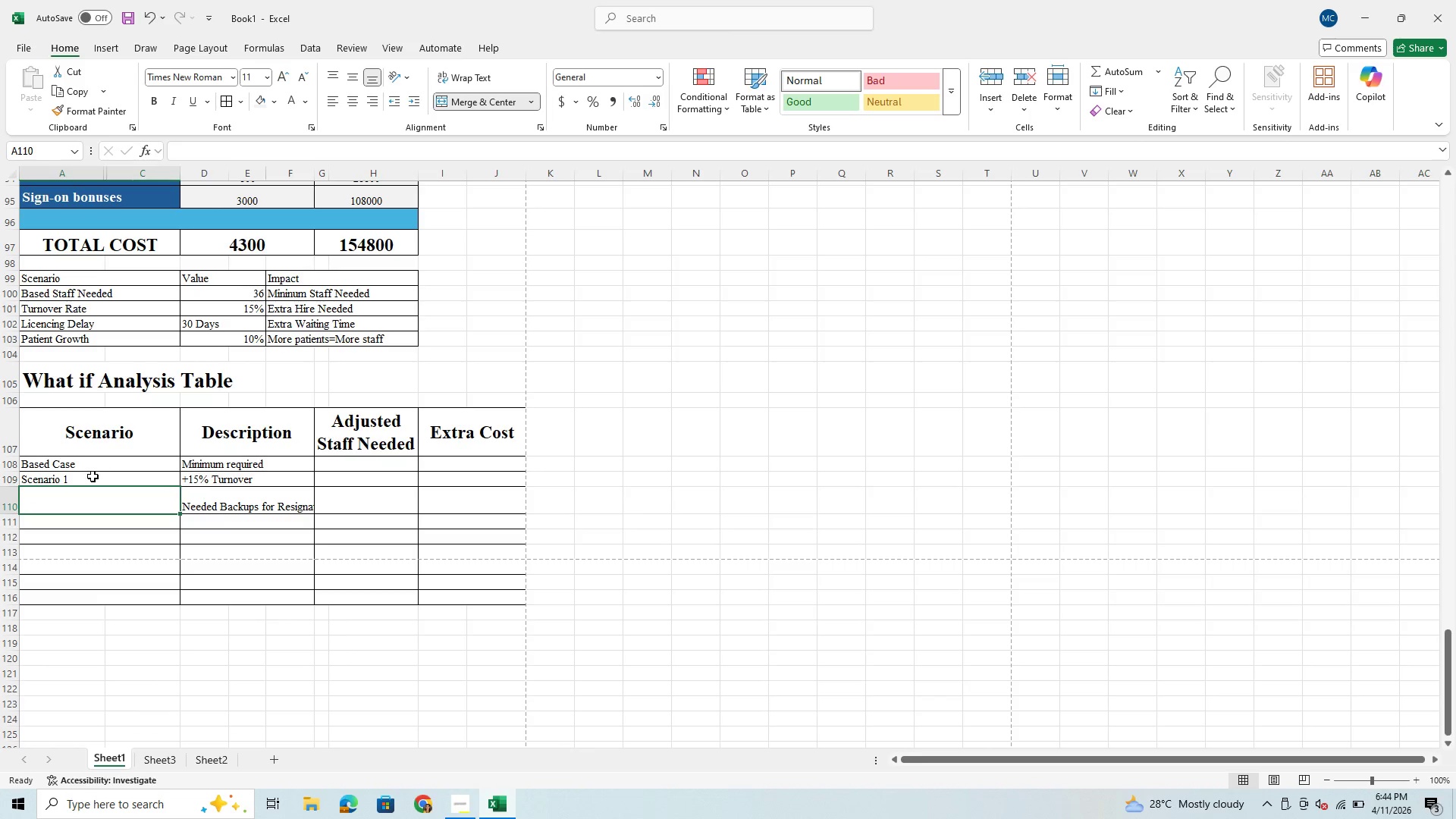 
left_click_drag(start_coordinate=[93, 476], to_coordinate=[202, 494])
 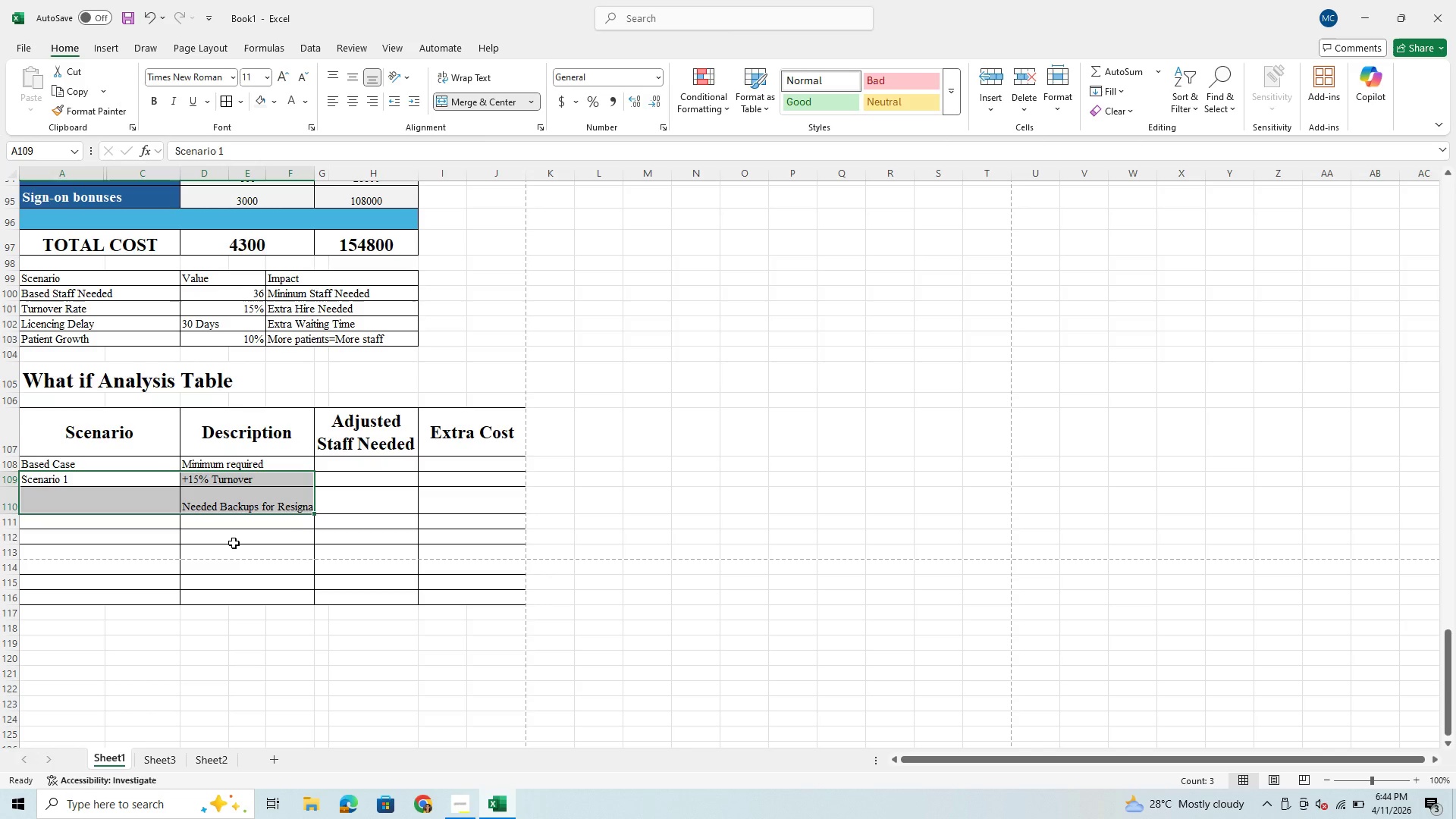 
left_click([234, 543])
 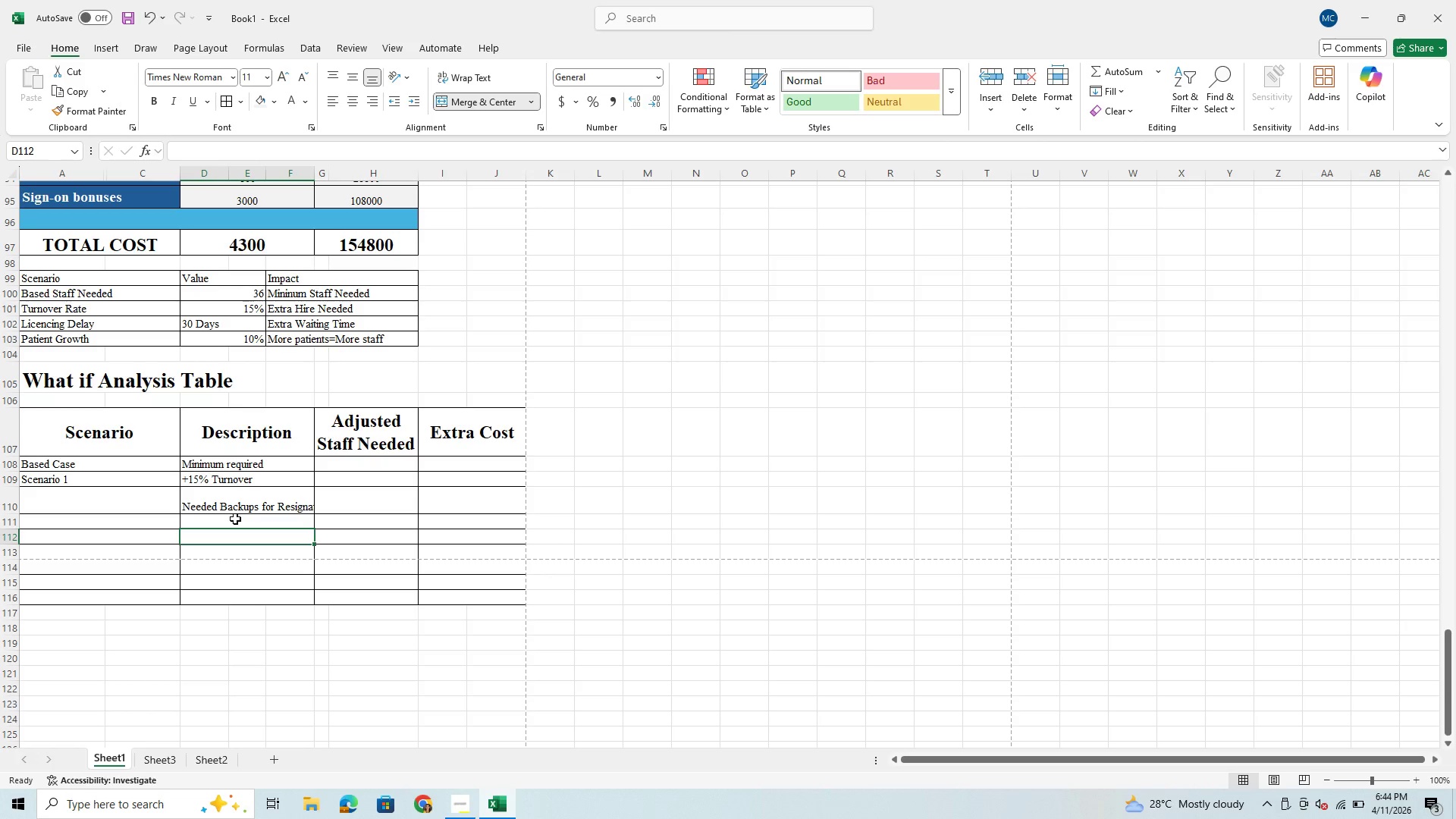 
left_click([240, 508])
 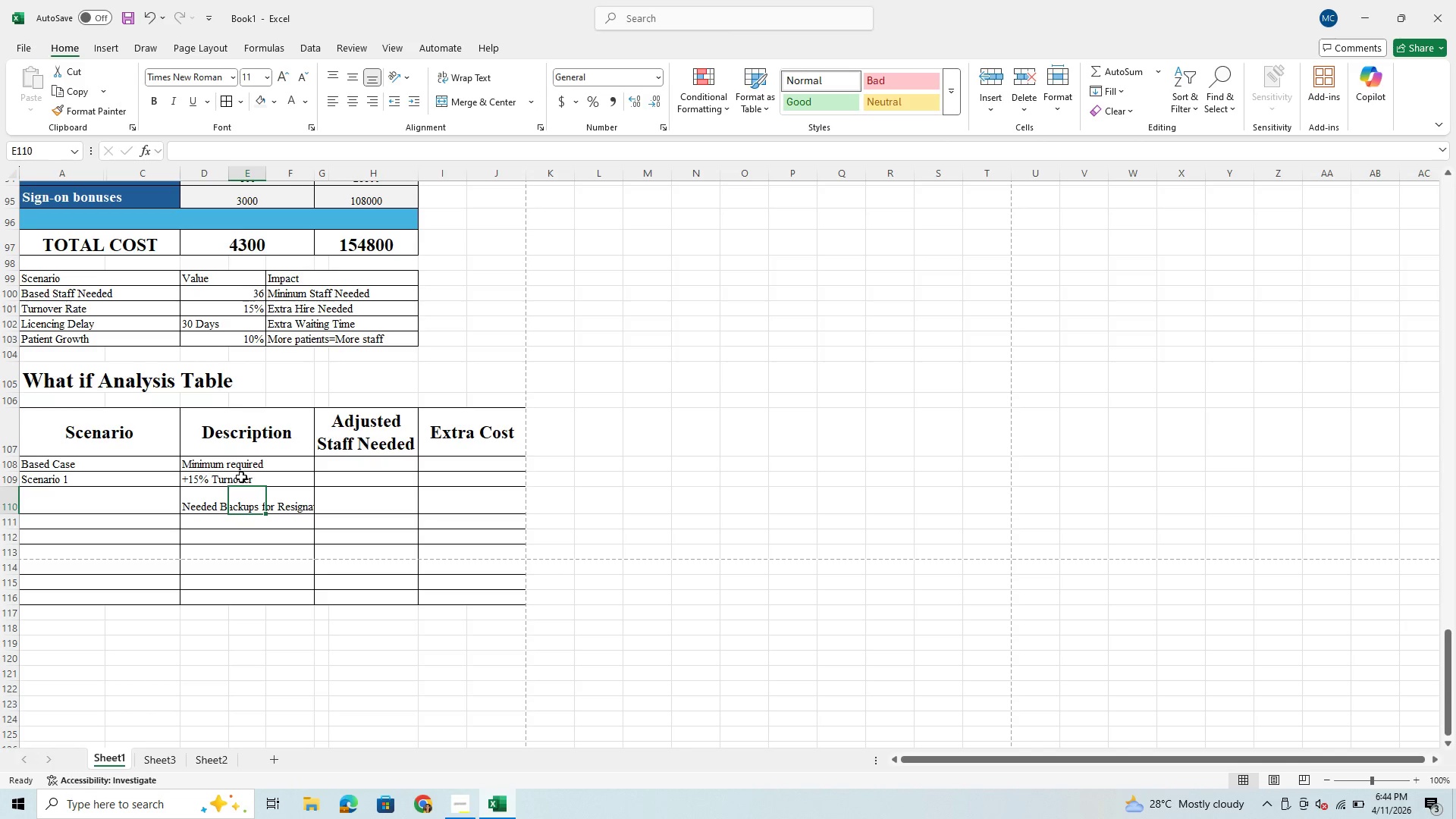 
left_click_drag(start_coordinate=[241, 477], to_coordinate=[262, 511])
 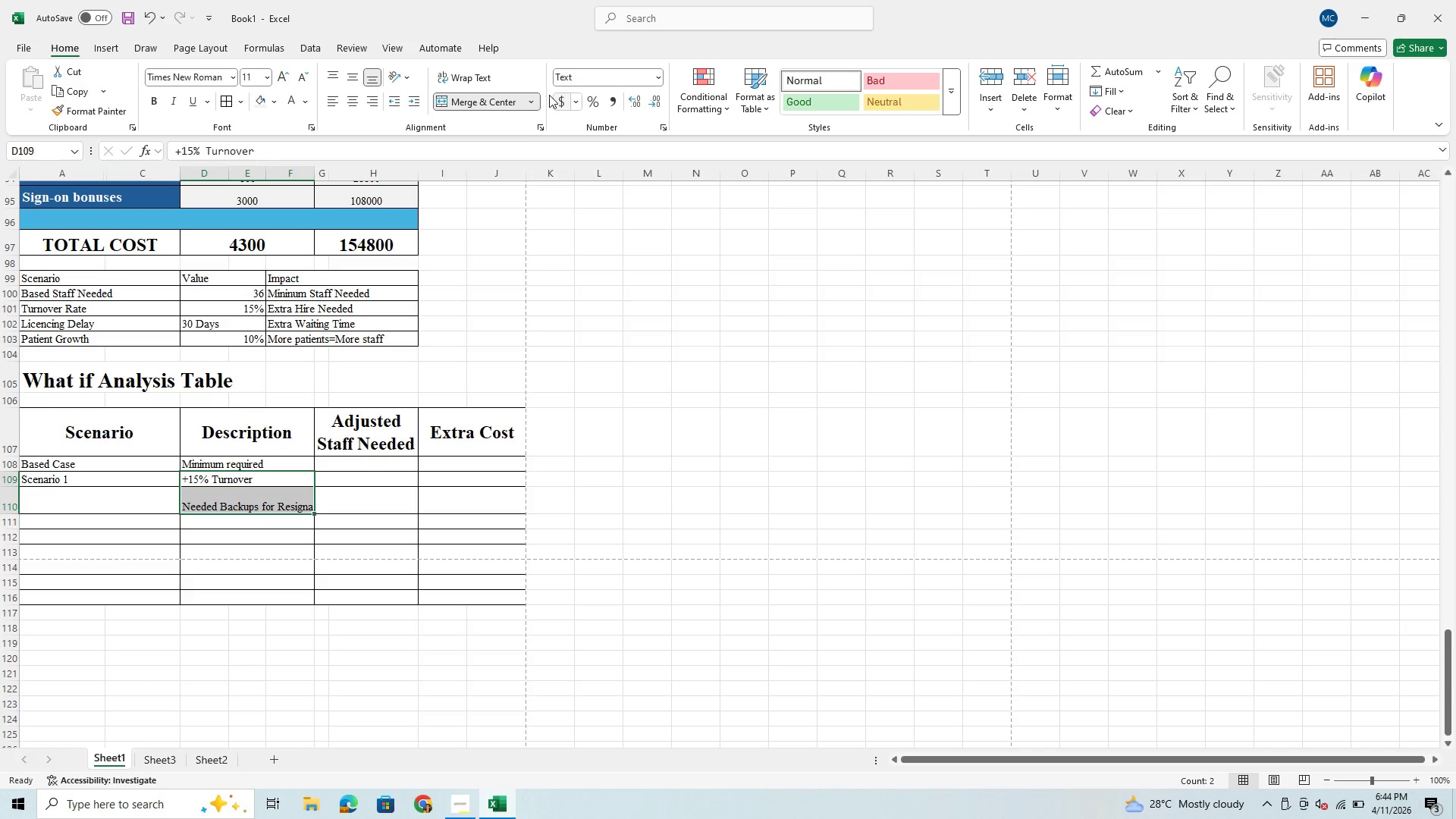 
left_click([527, 100])
 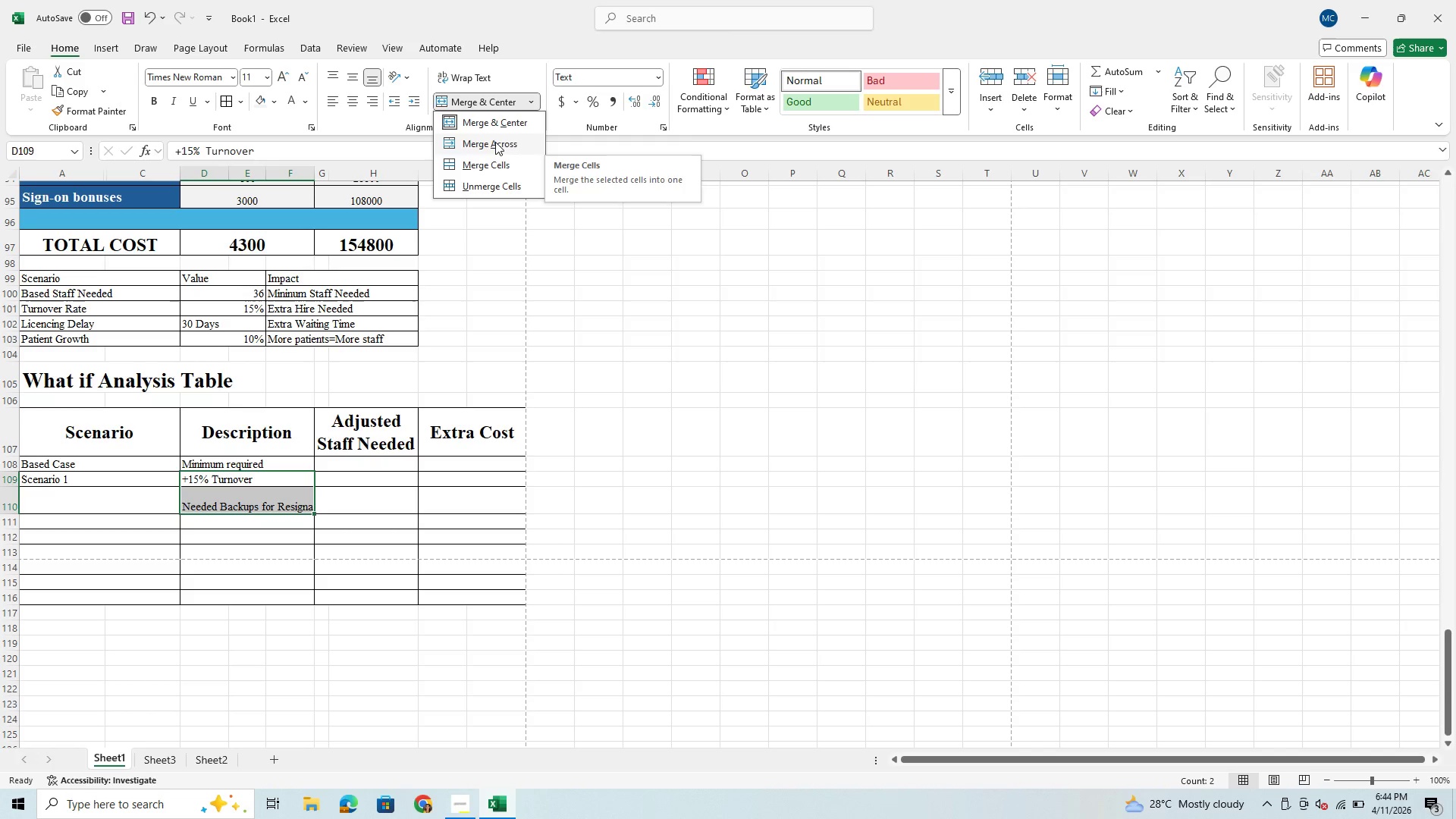 
left_click([494, 162])
 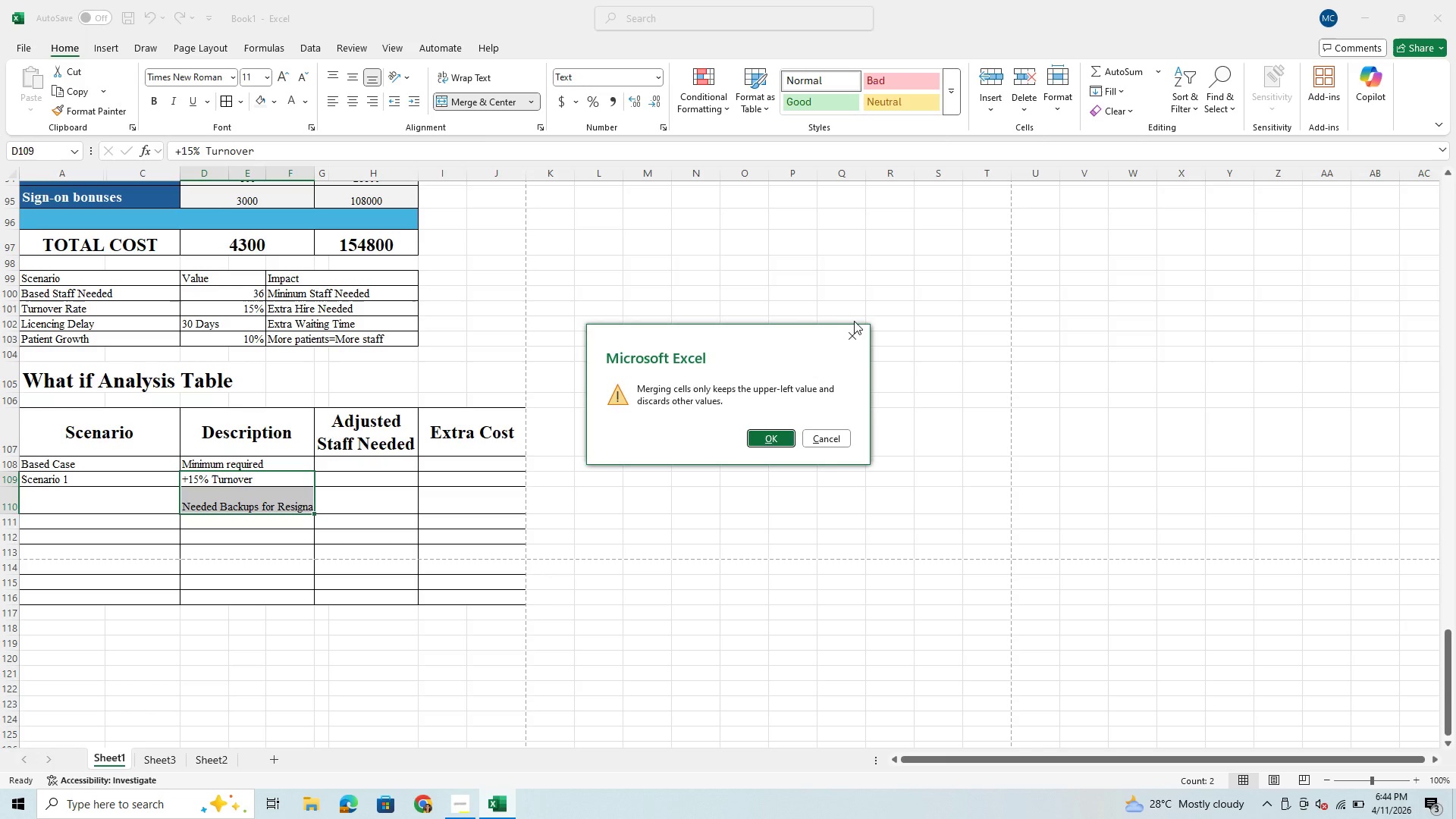 
left_click([849, 336])
 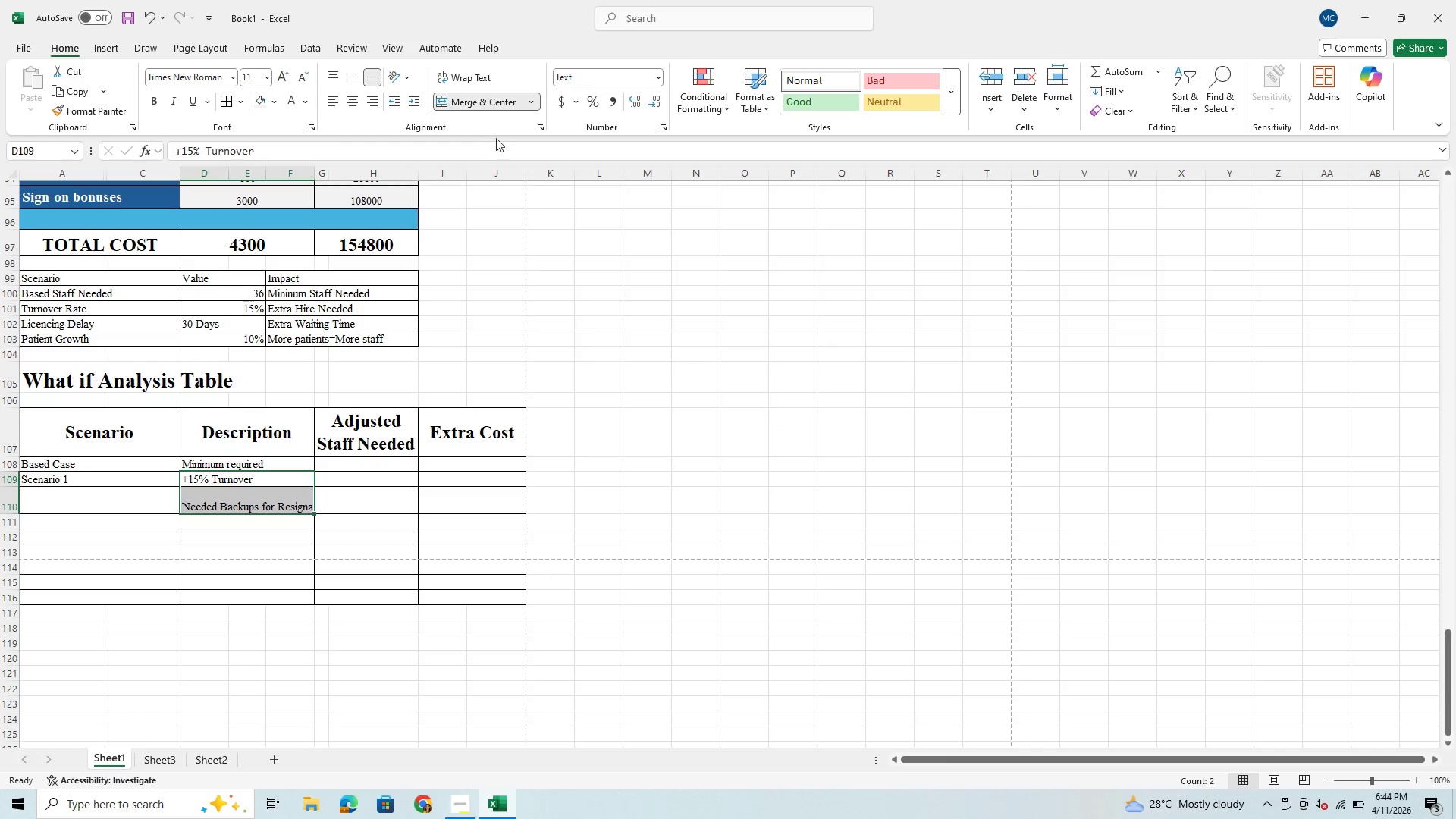 
mouse_move([510, 127])
 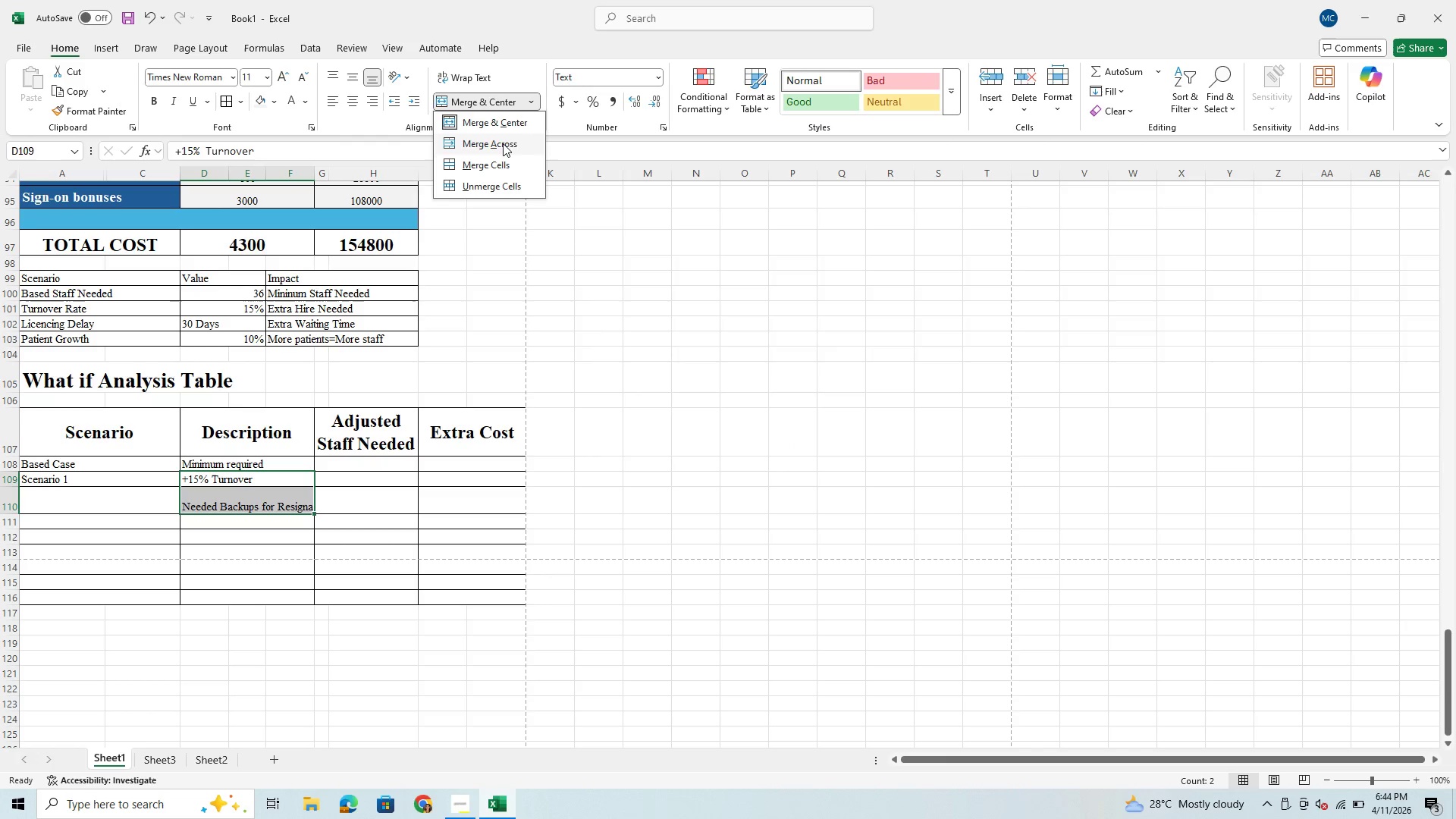 
left_click([503, 143])
 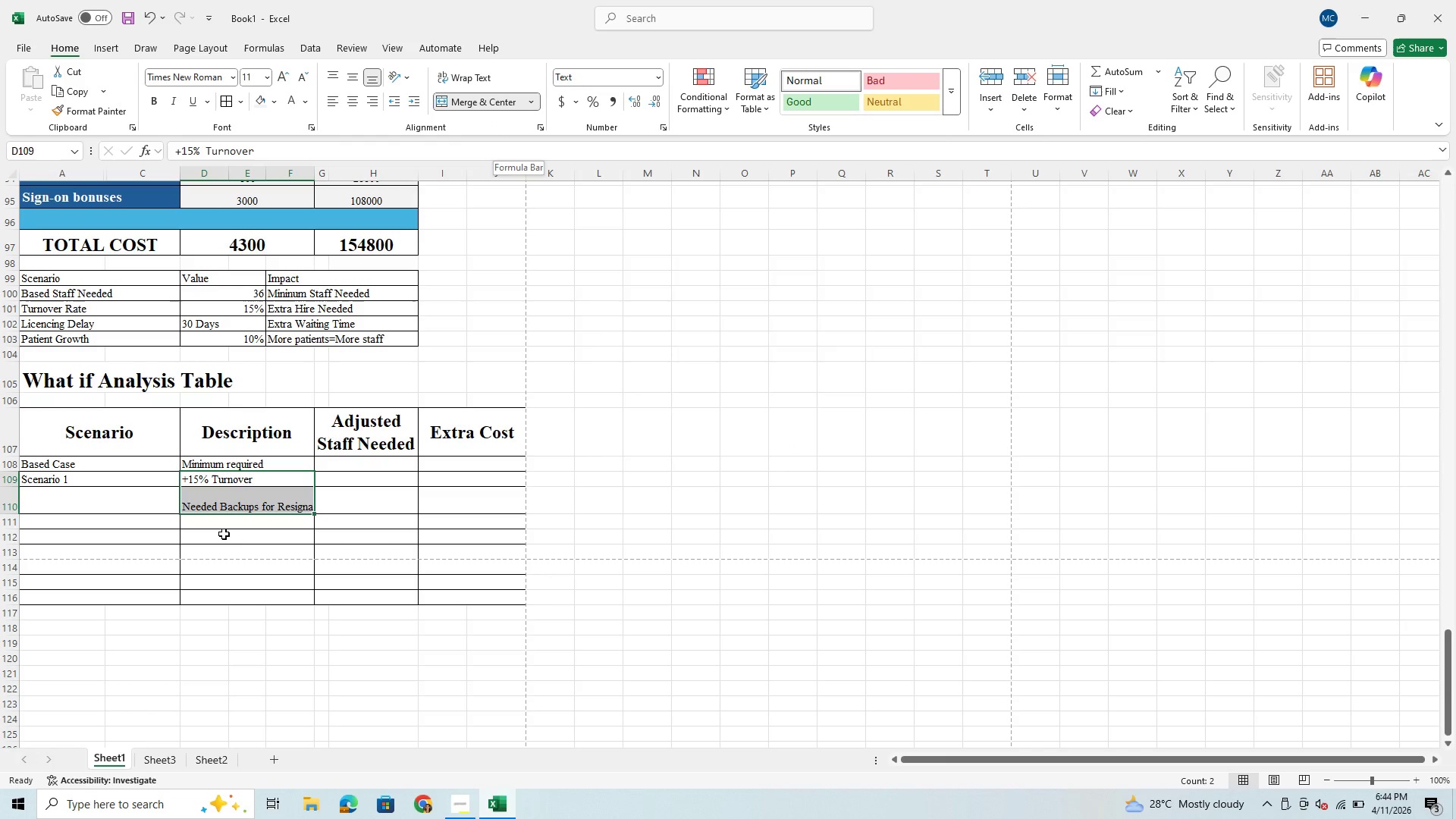 
left_click([224, 545])
 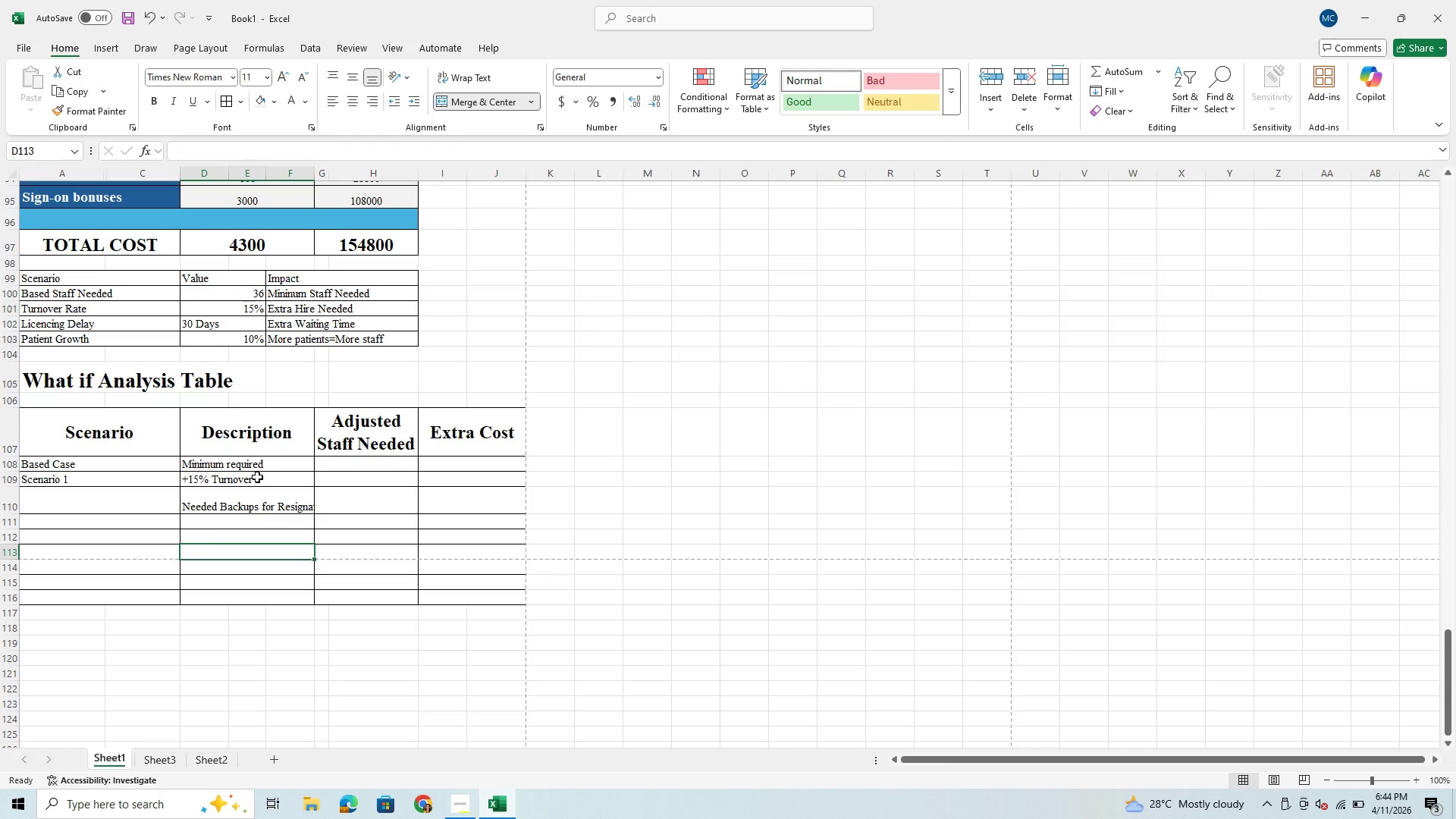 
left_click([262, 503])
 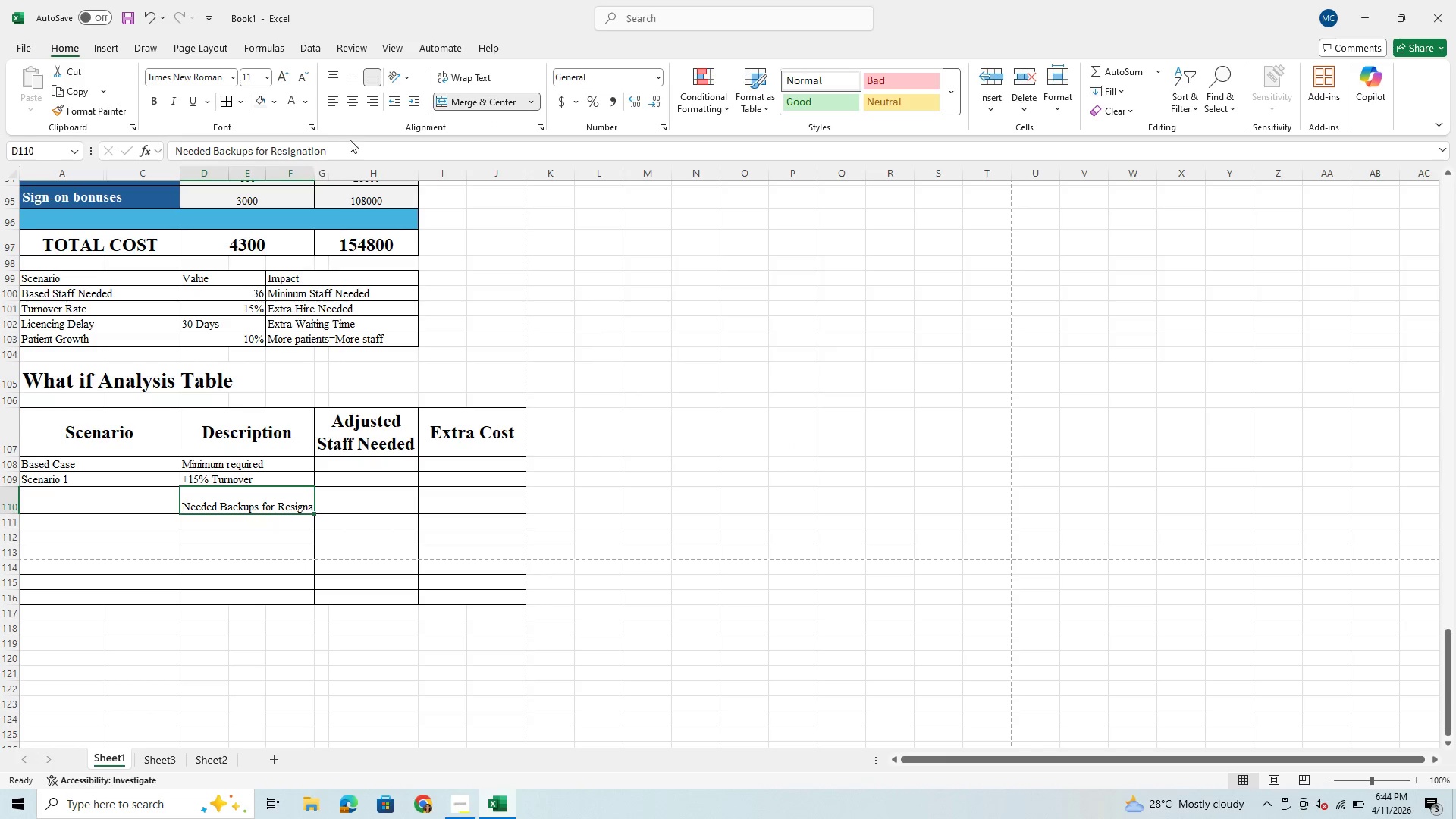 
left_click_drag(start_coordinate=[345, 155], to_coordinate=[155, 131])
 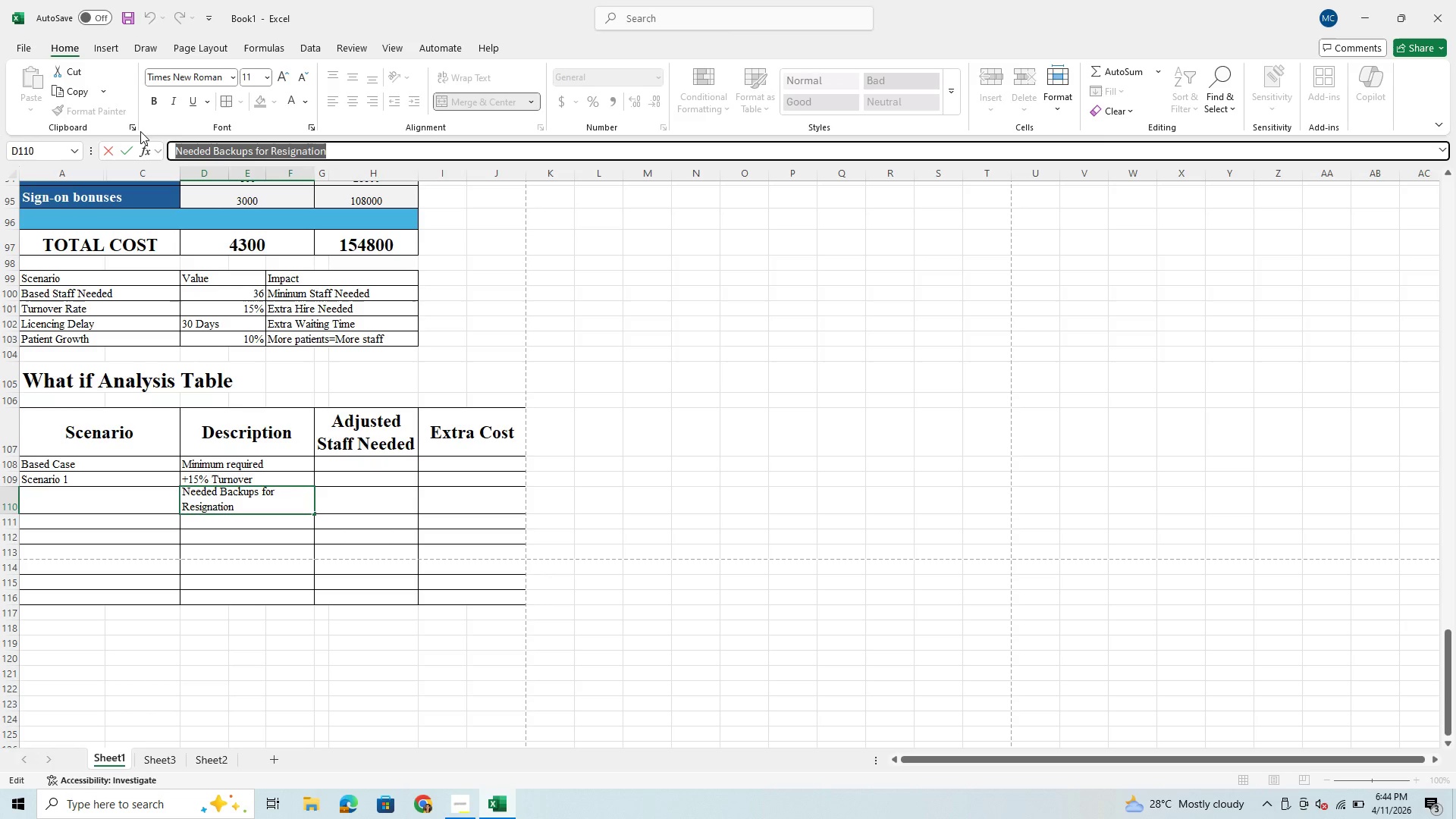 
hold_key(key=ControlLeft, duration=1.02)
 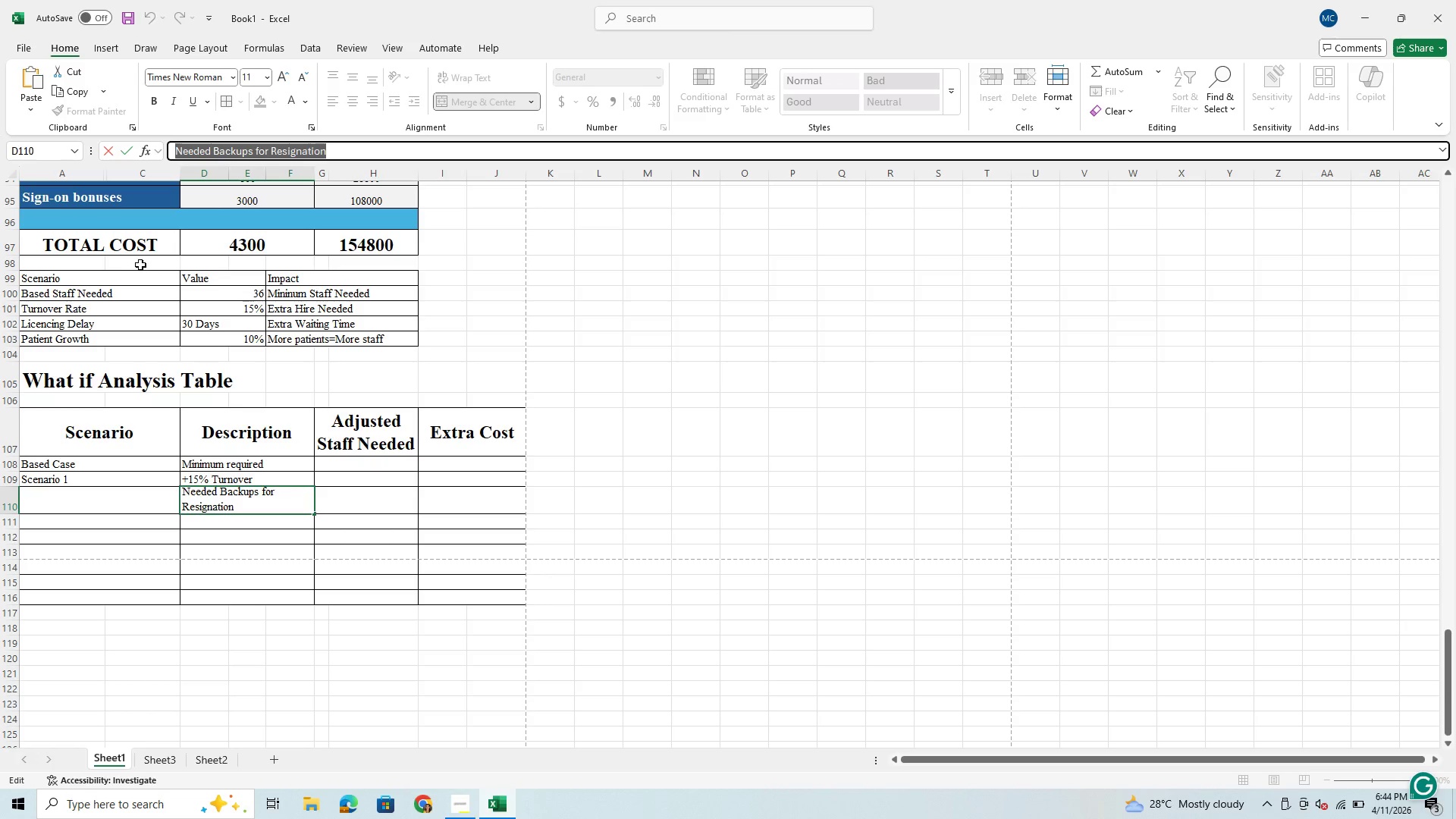 
hold_key(key=C, duration=0.36)
 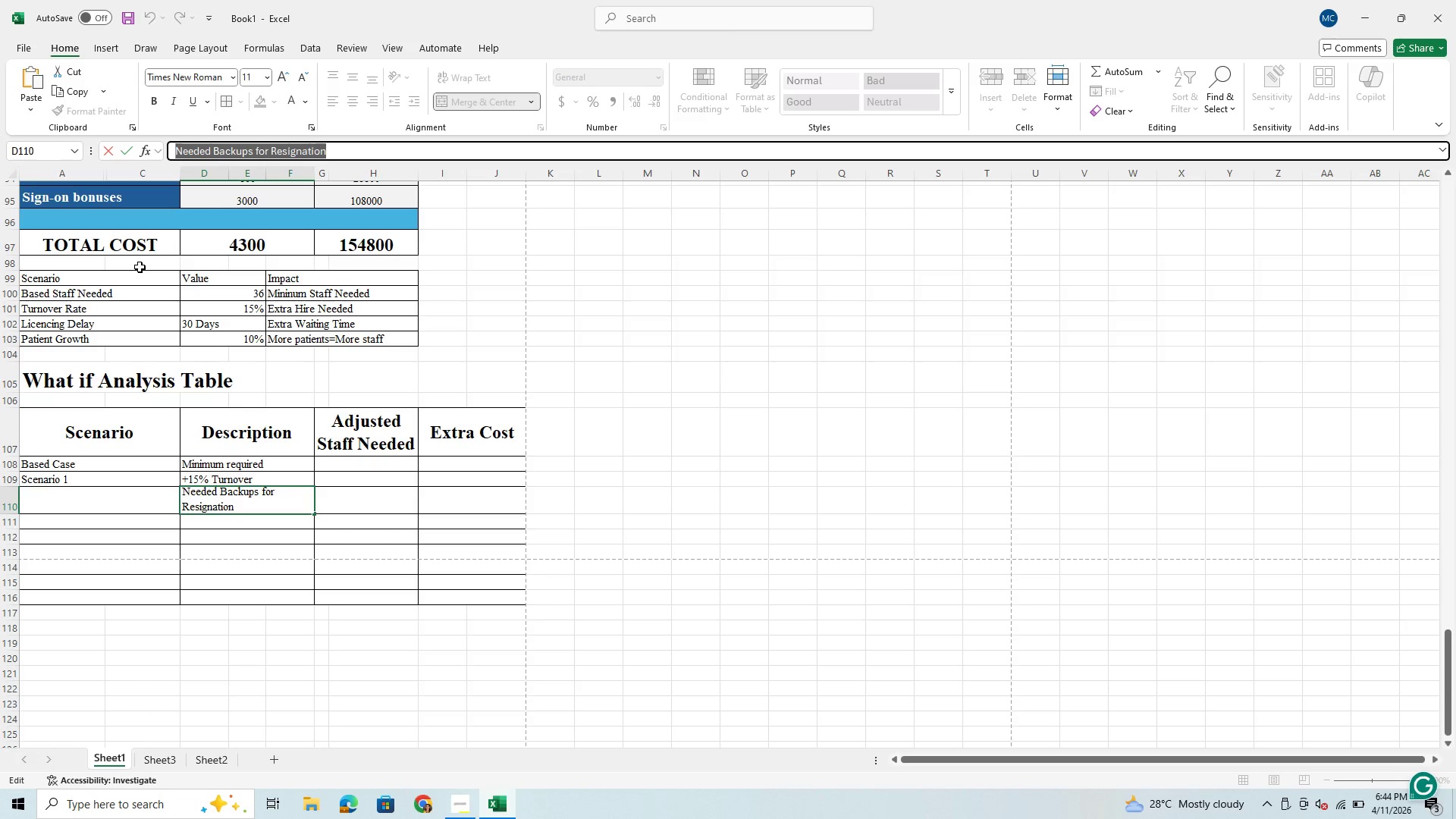 
key(Backspace)
 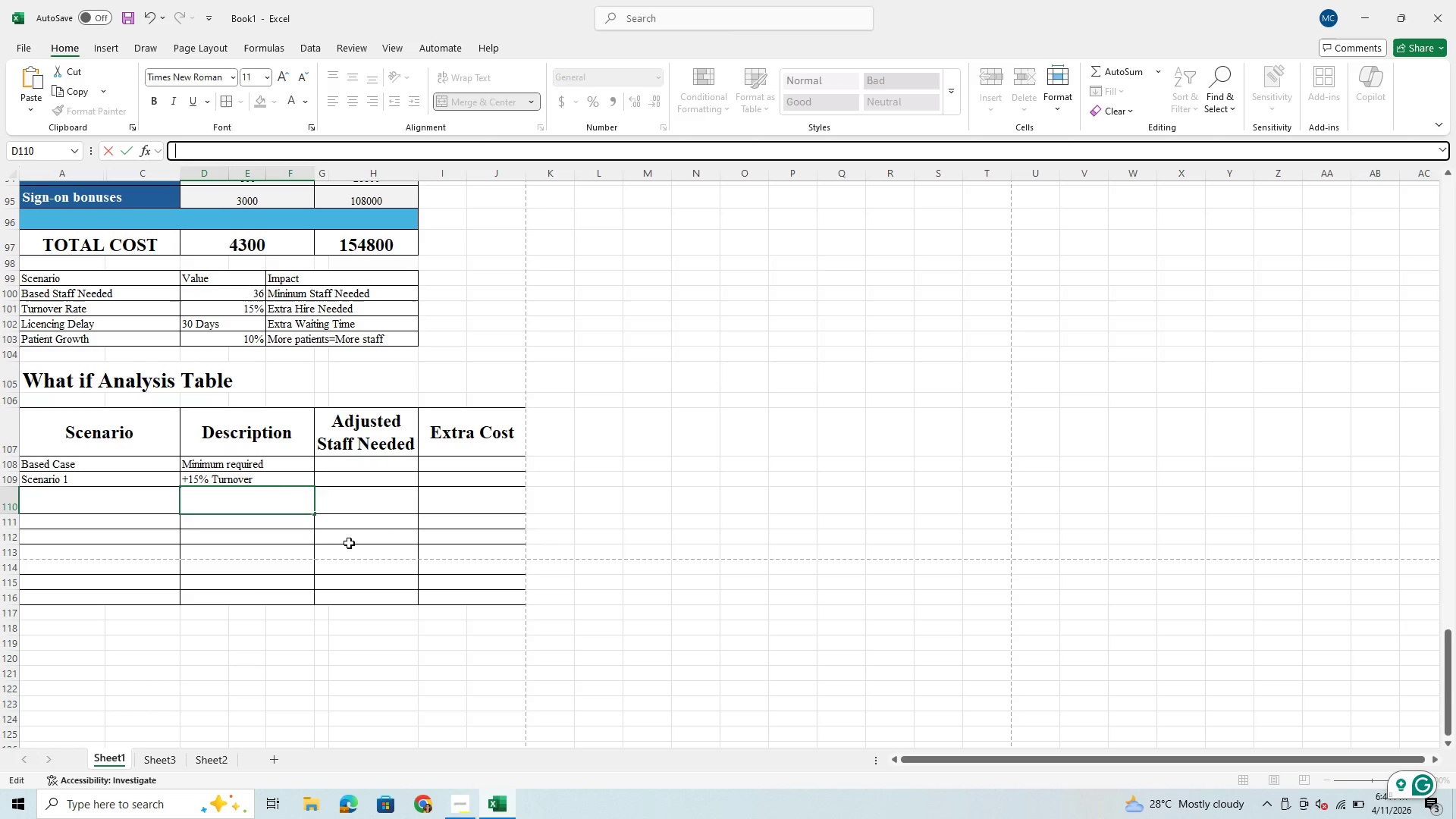 
left_click([268, 479])
 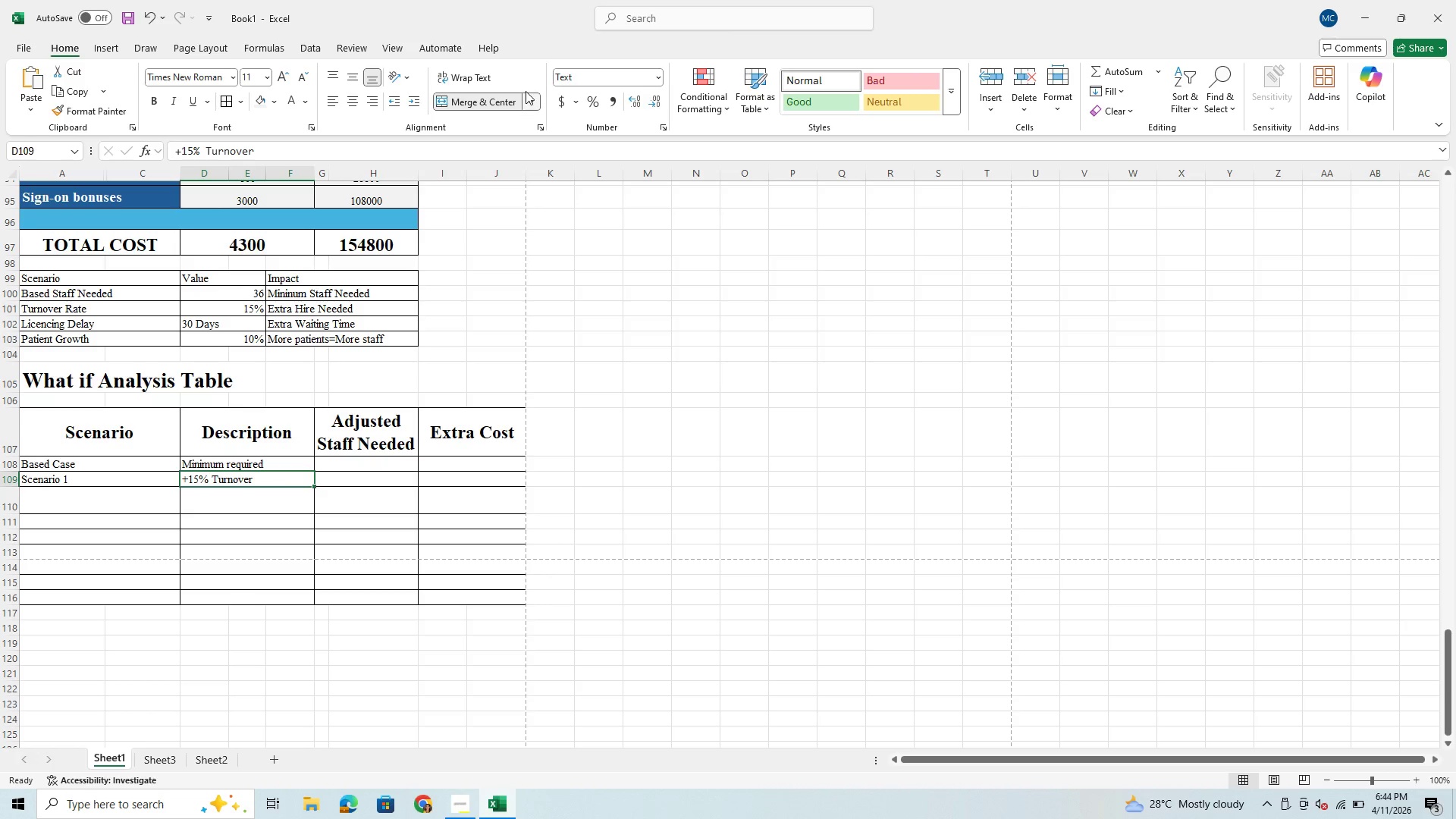 
left_click([529, 102])
 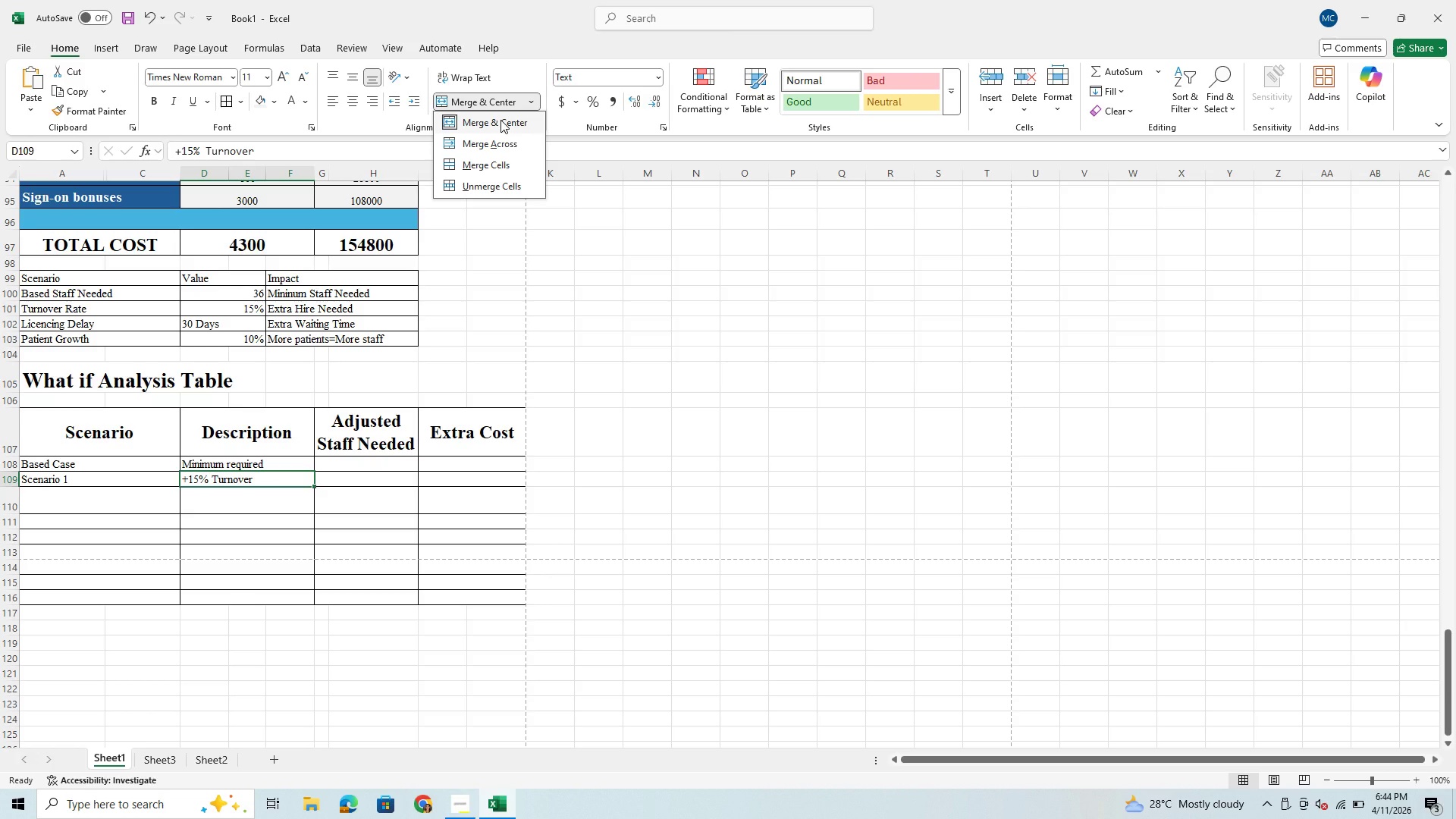 
left_click([502, 121])
 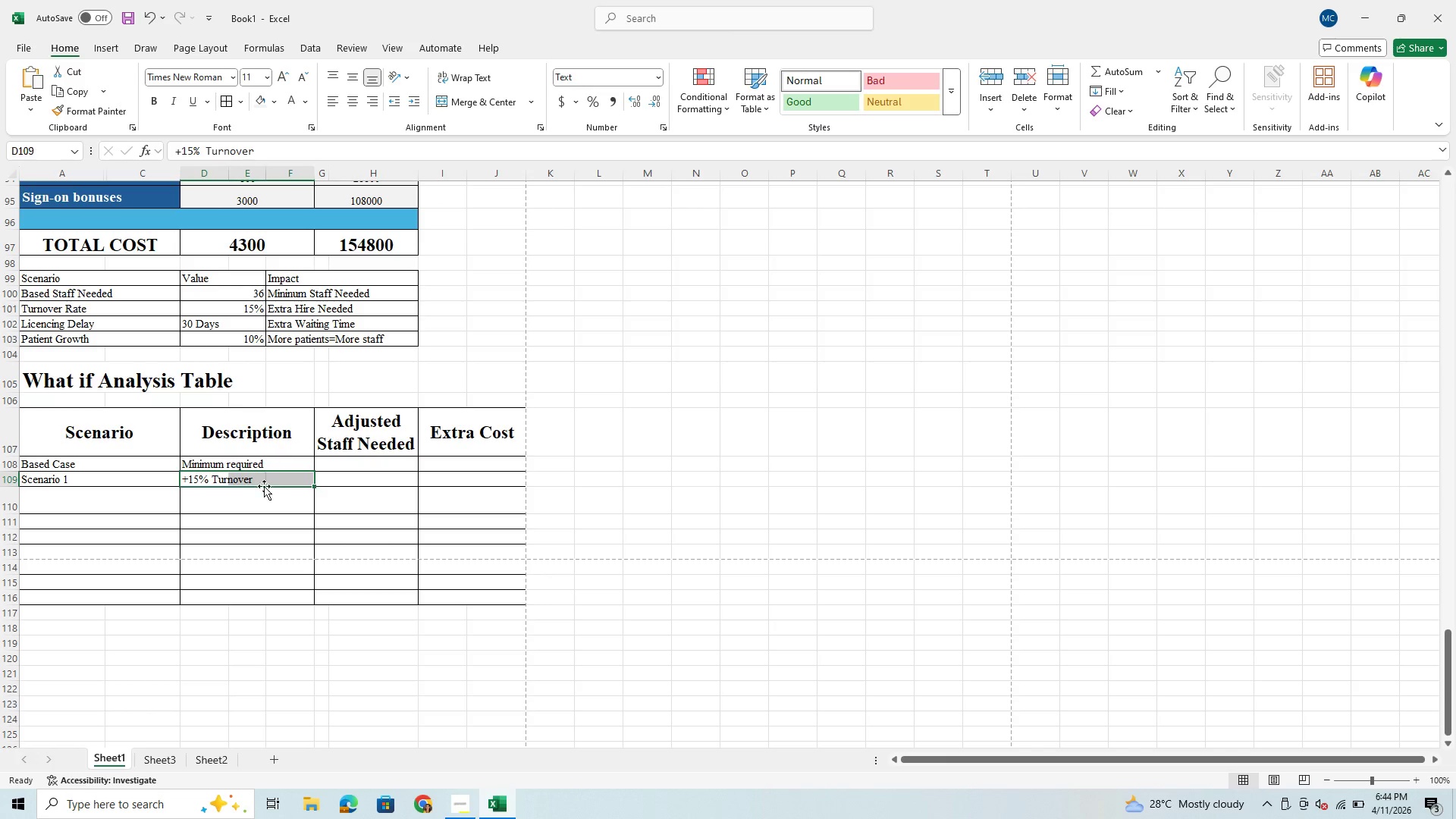 
left_click([256, 504])
 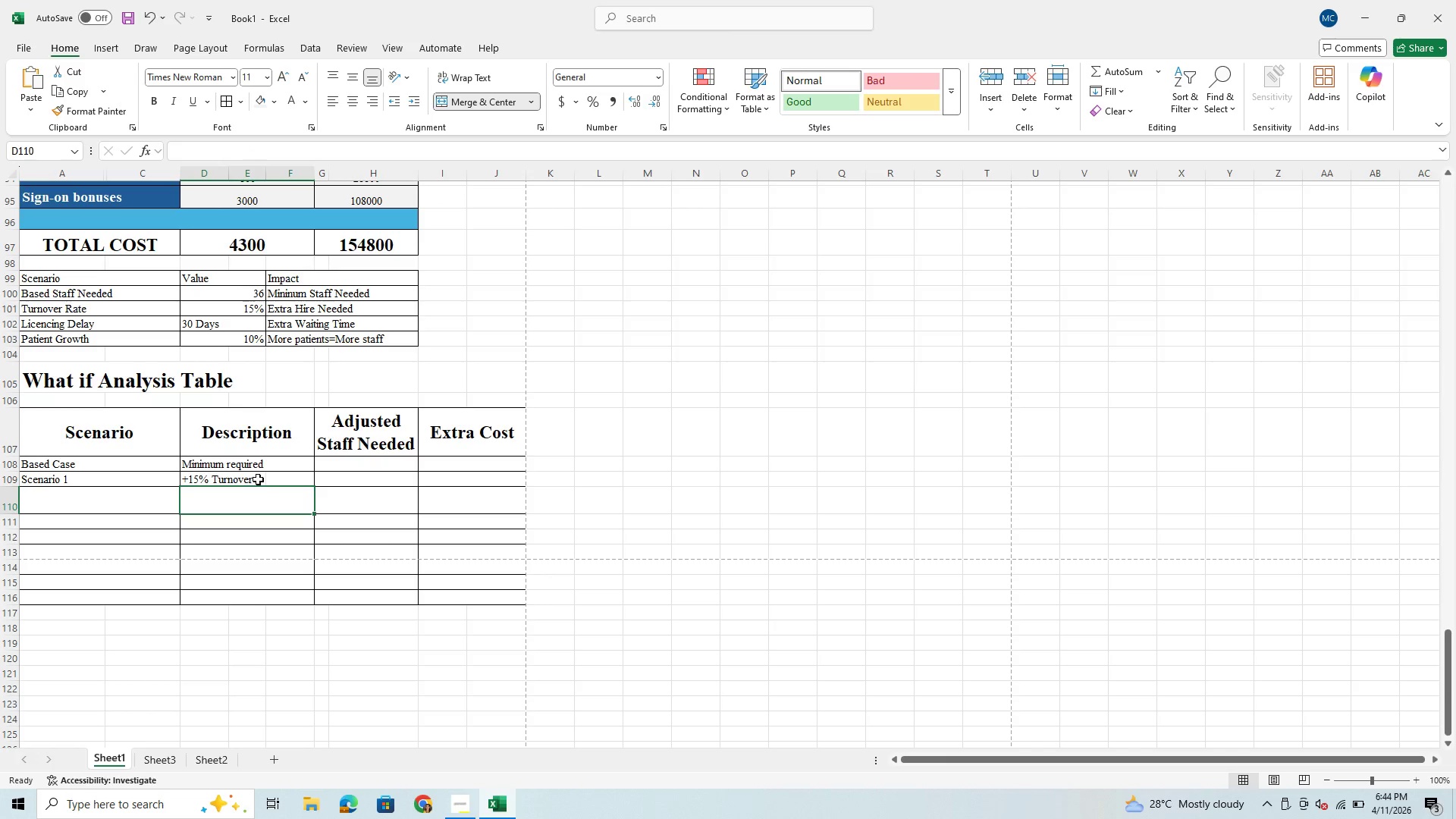 
left_click_drag(start_coordinate=[258, 479], to_coordinate=[267, 499])
 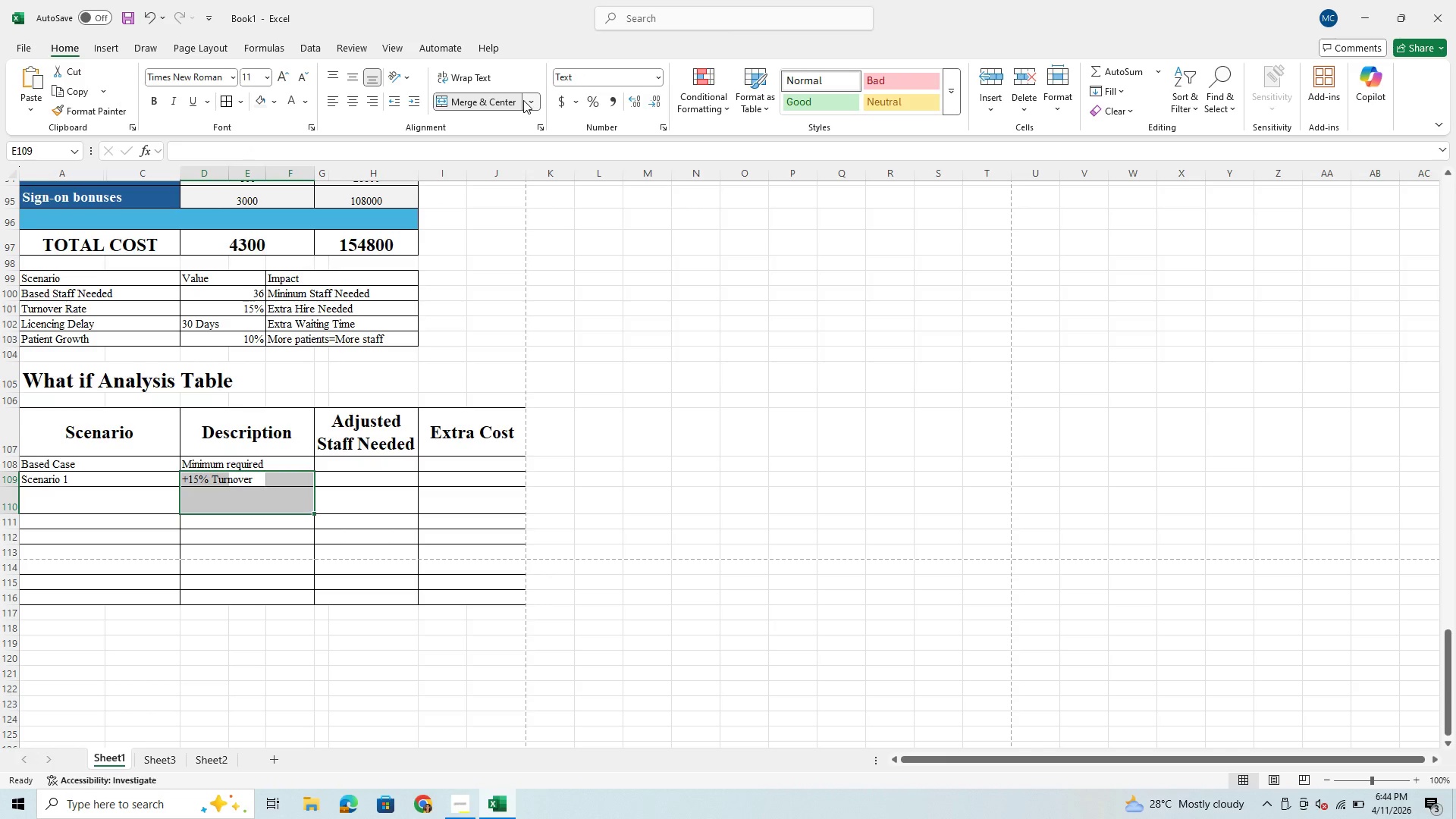 
left_click([529, 102])
 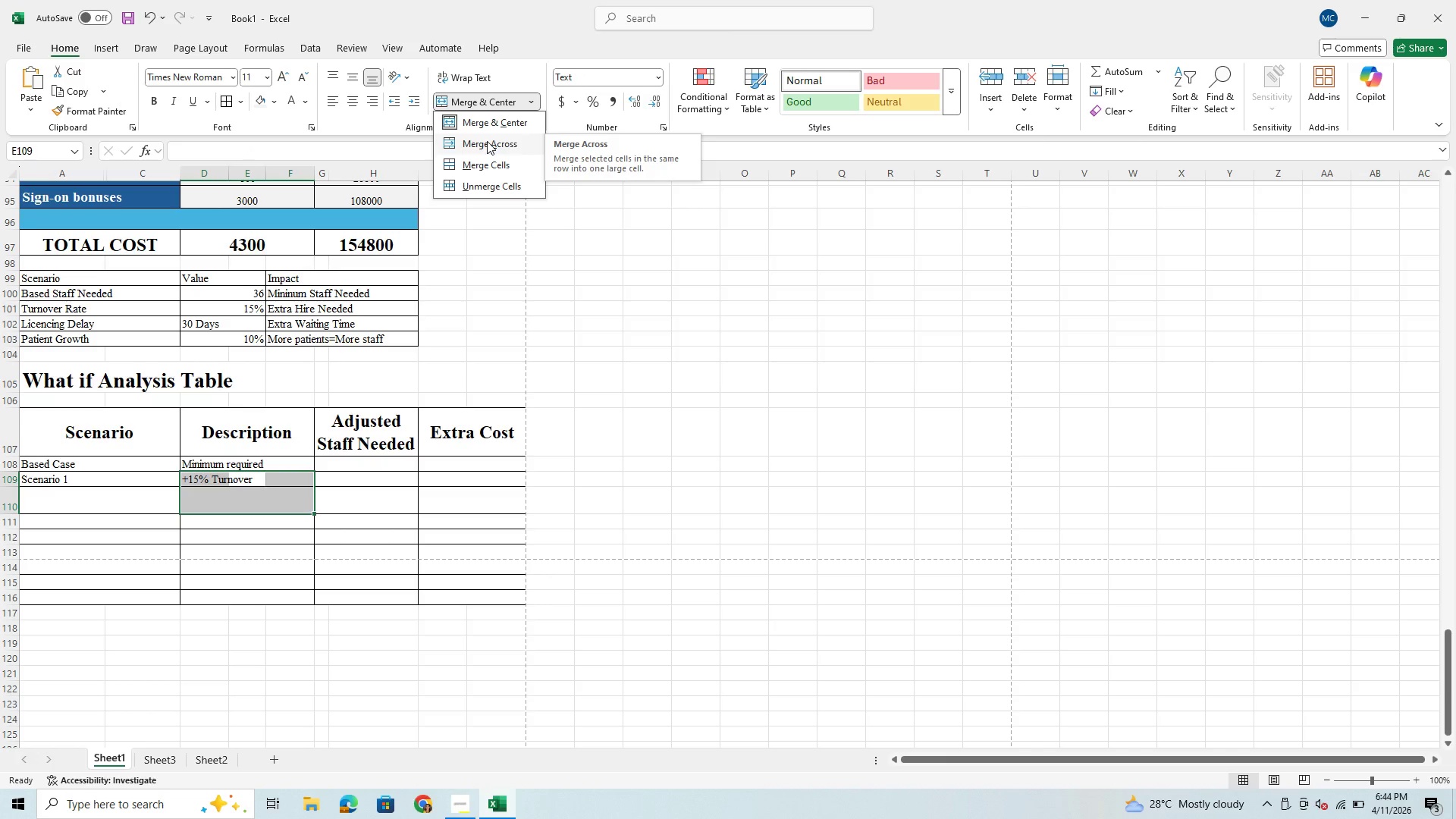 
left_click([483, 164])
 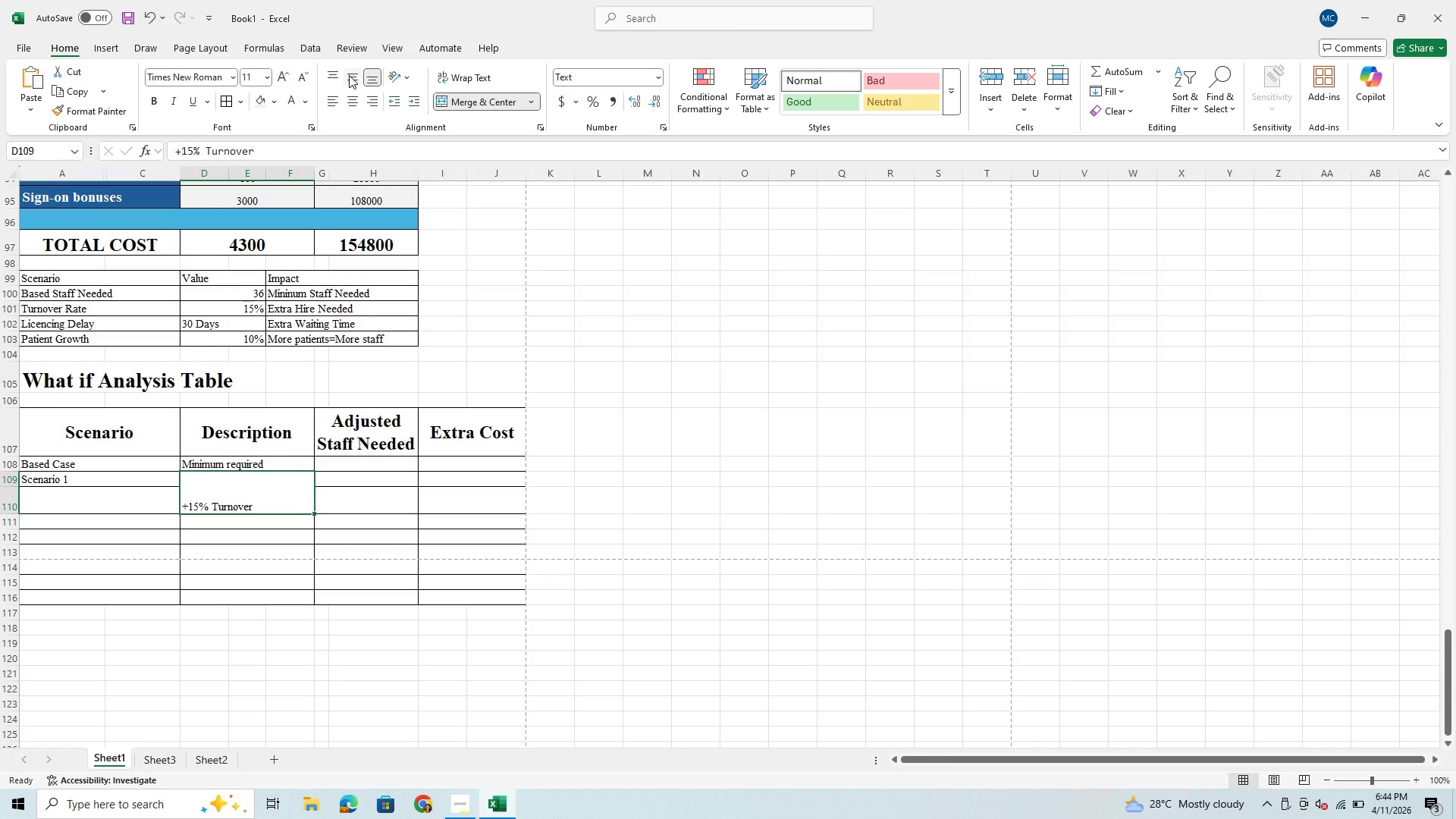 
left_click([331, 75])
 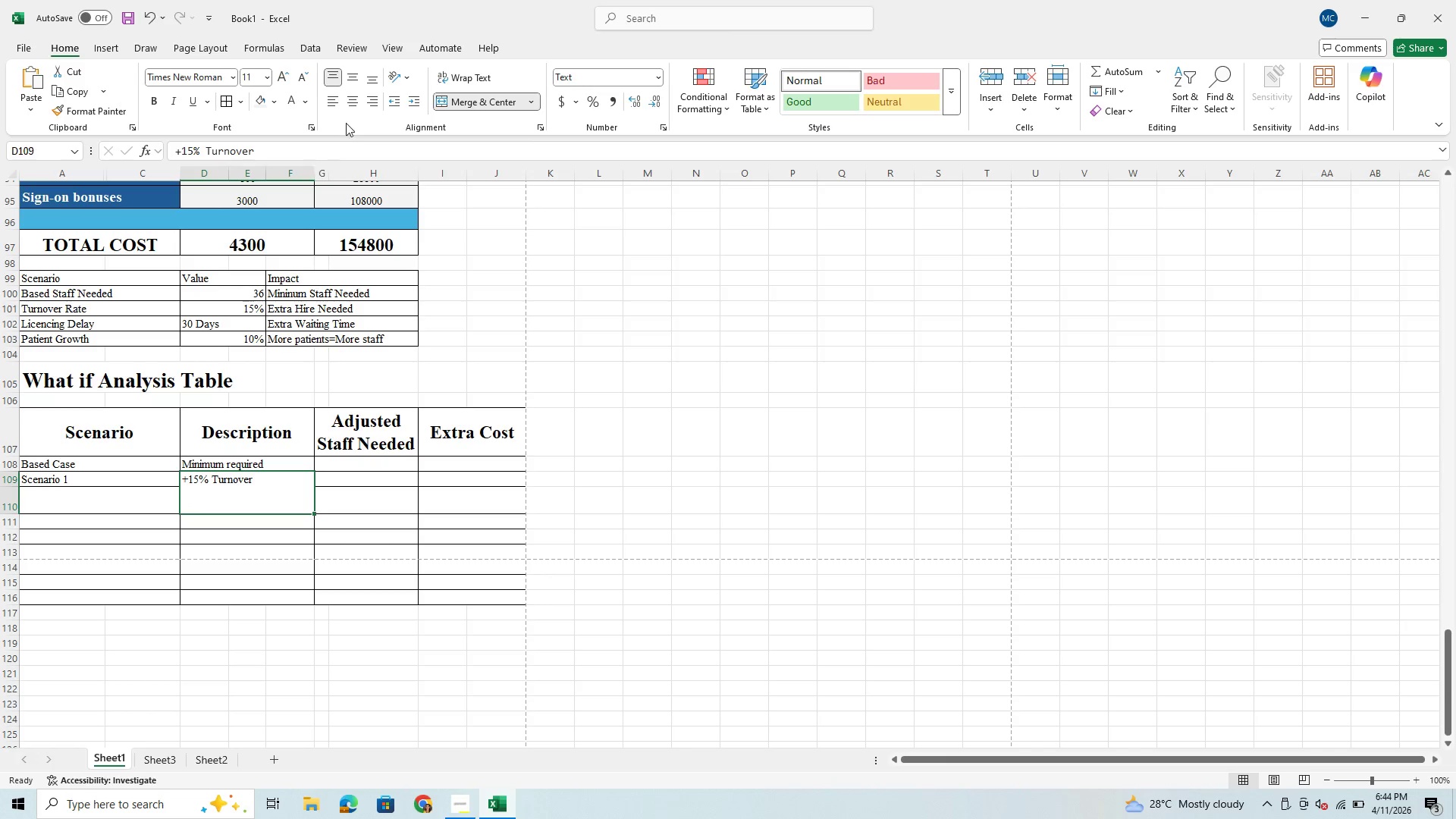 
left_click([350, 68])
 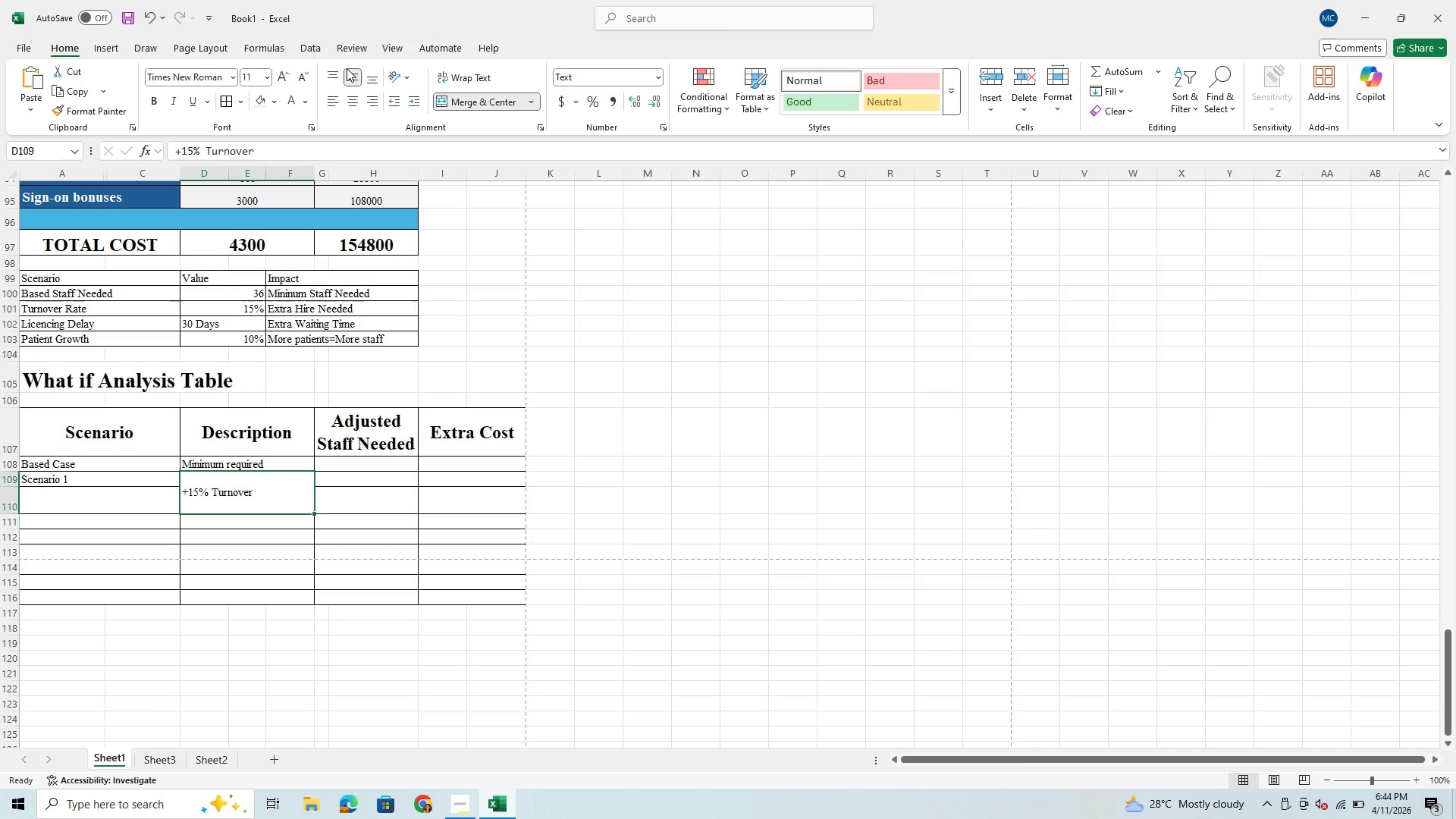 
wait(7.81)
 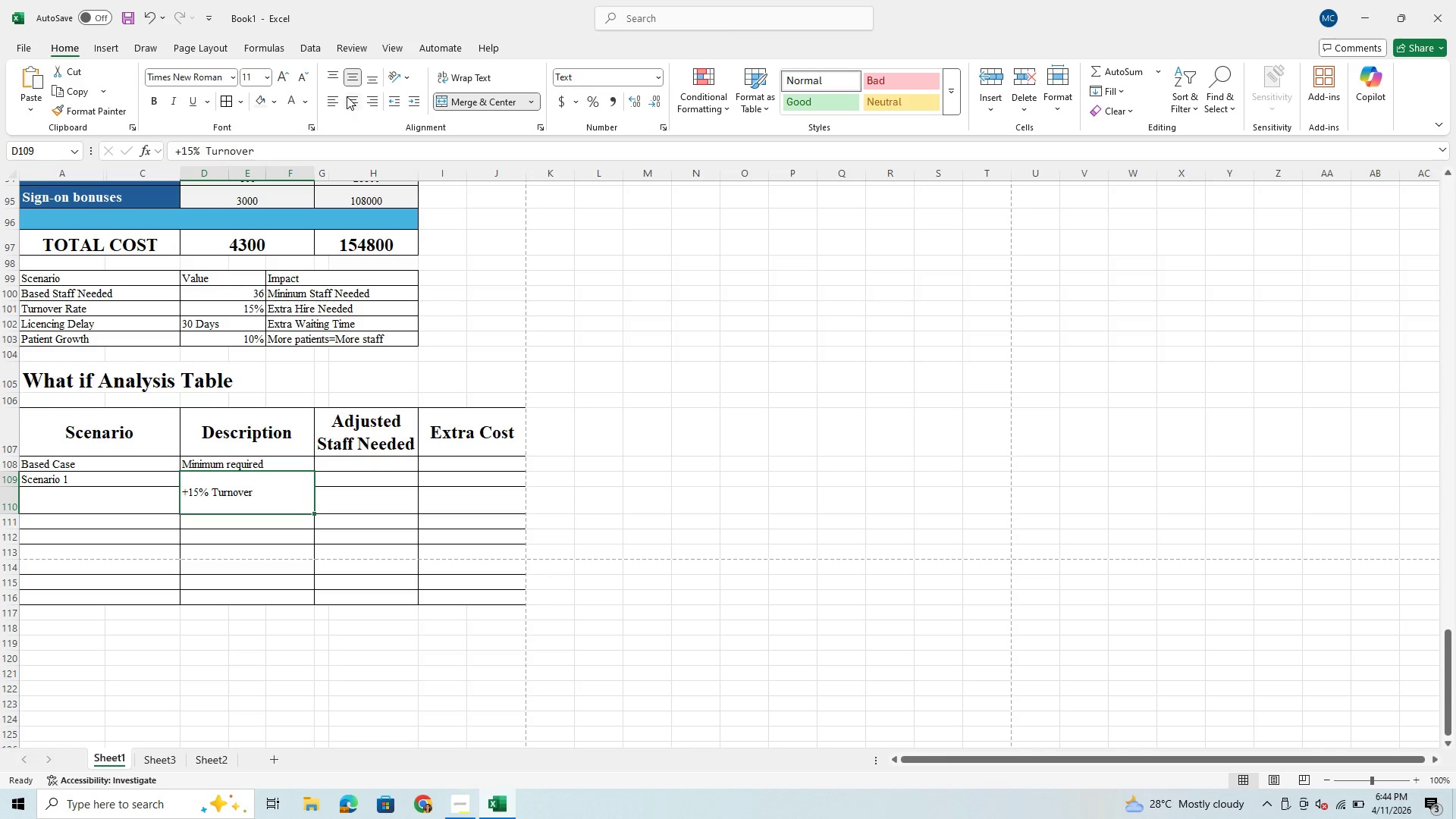 
left_click([350, 102])
 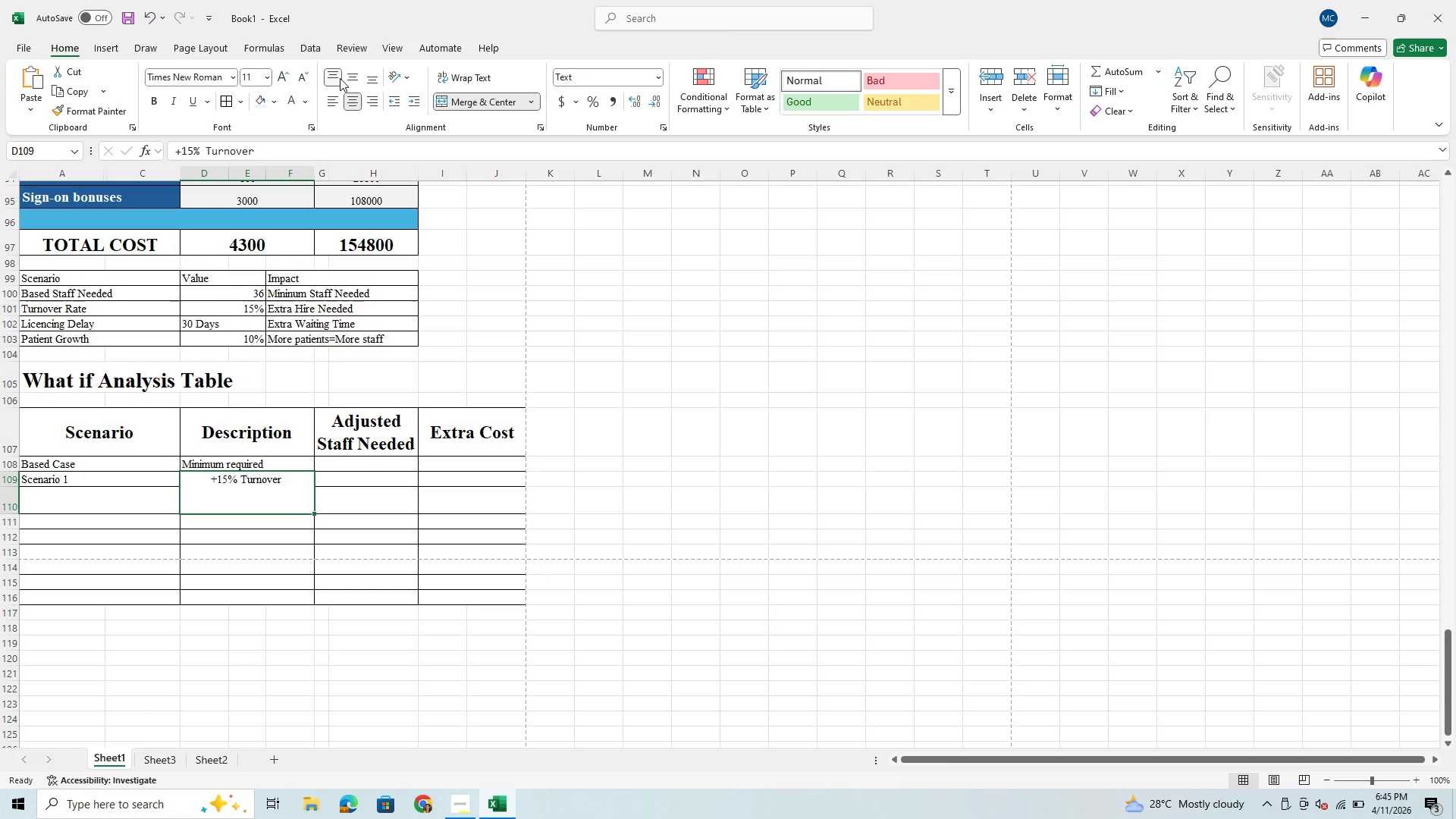 
left_click([338, 78])
 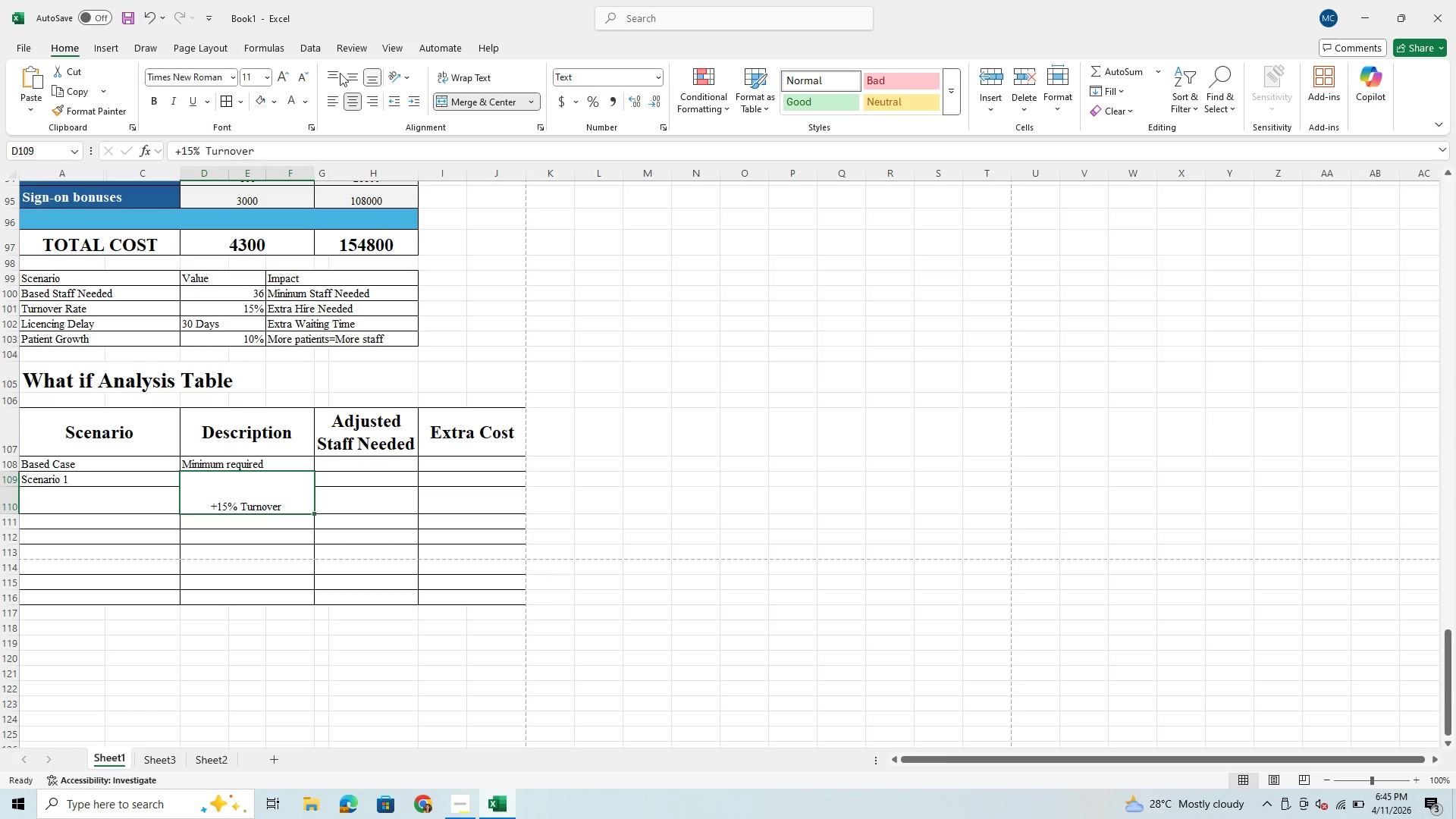 
left_click([334, 73])
 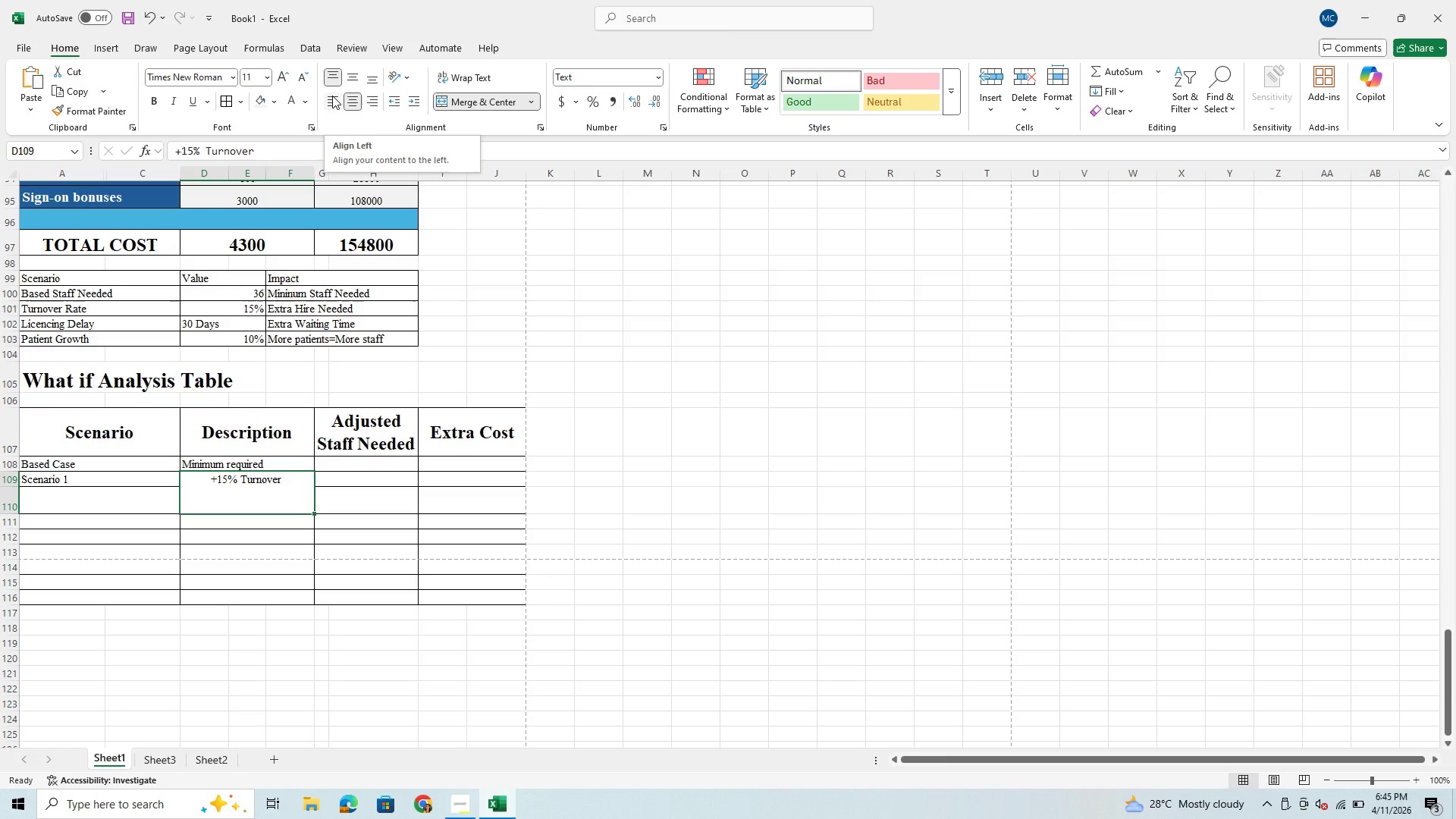 
left_click([332, 96])
 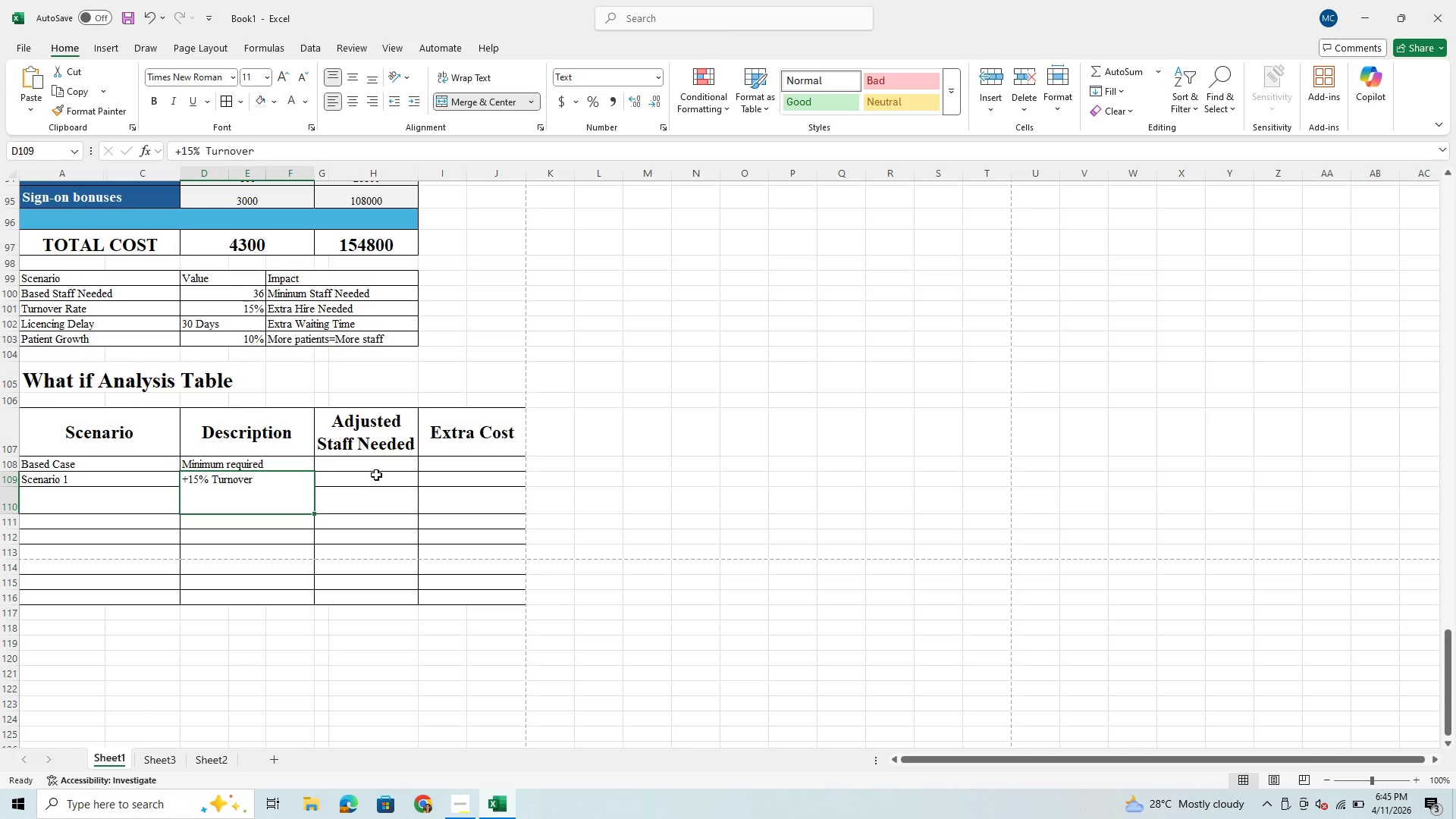 
left_click([275, 481])
 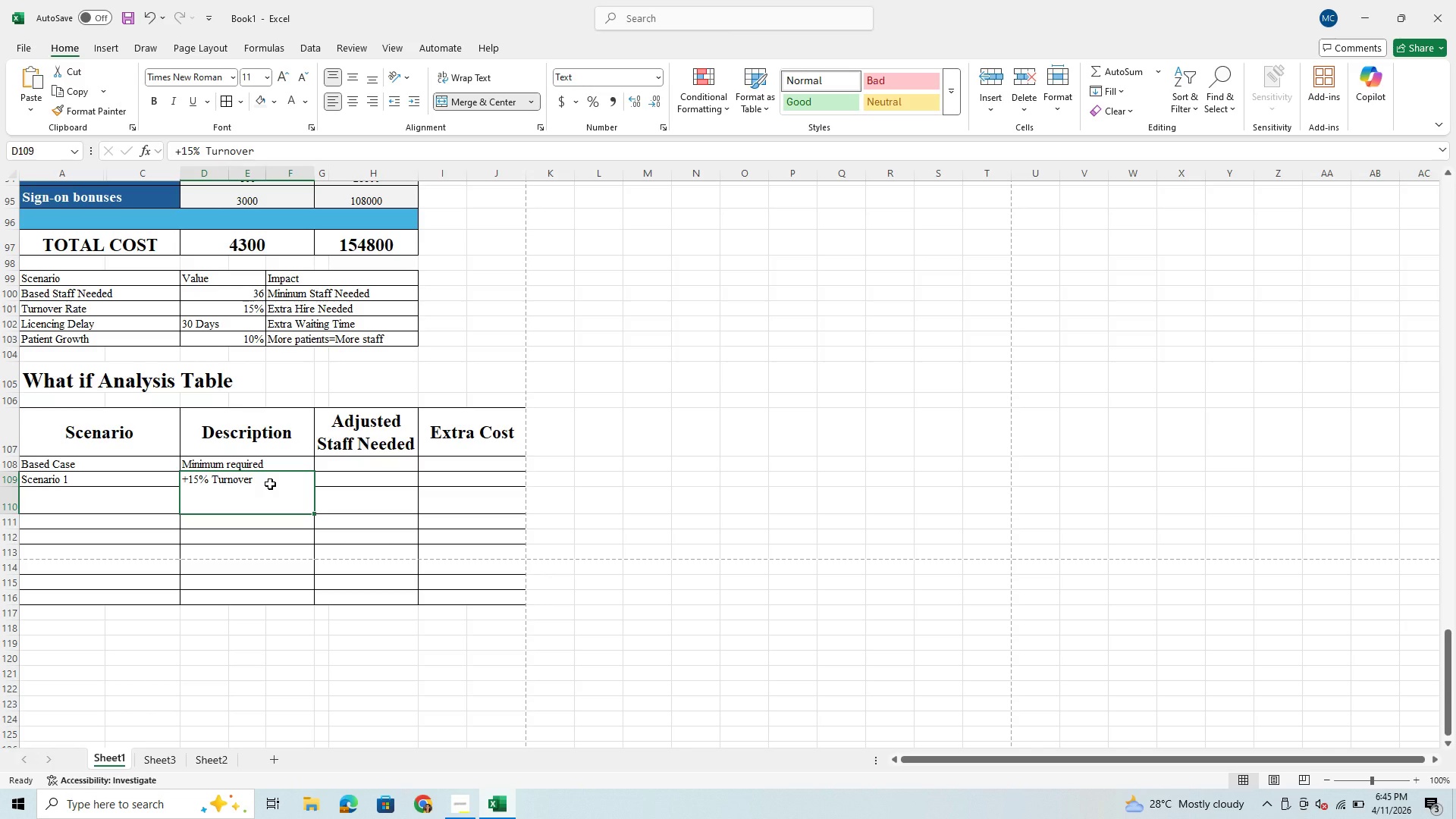 
left_click([270, 484])
 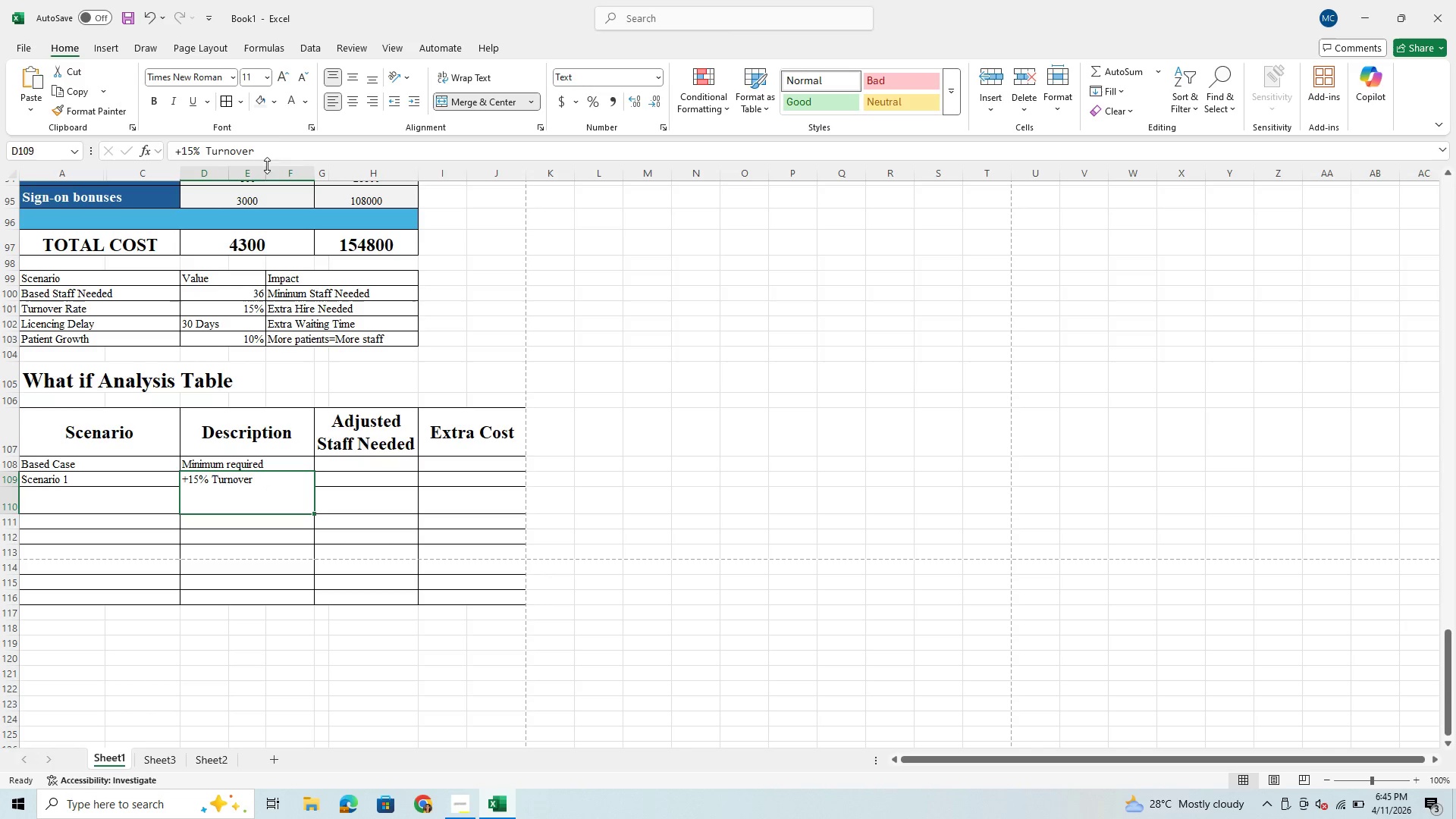 
left_click([275, 148])
 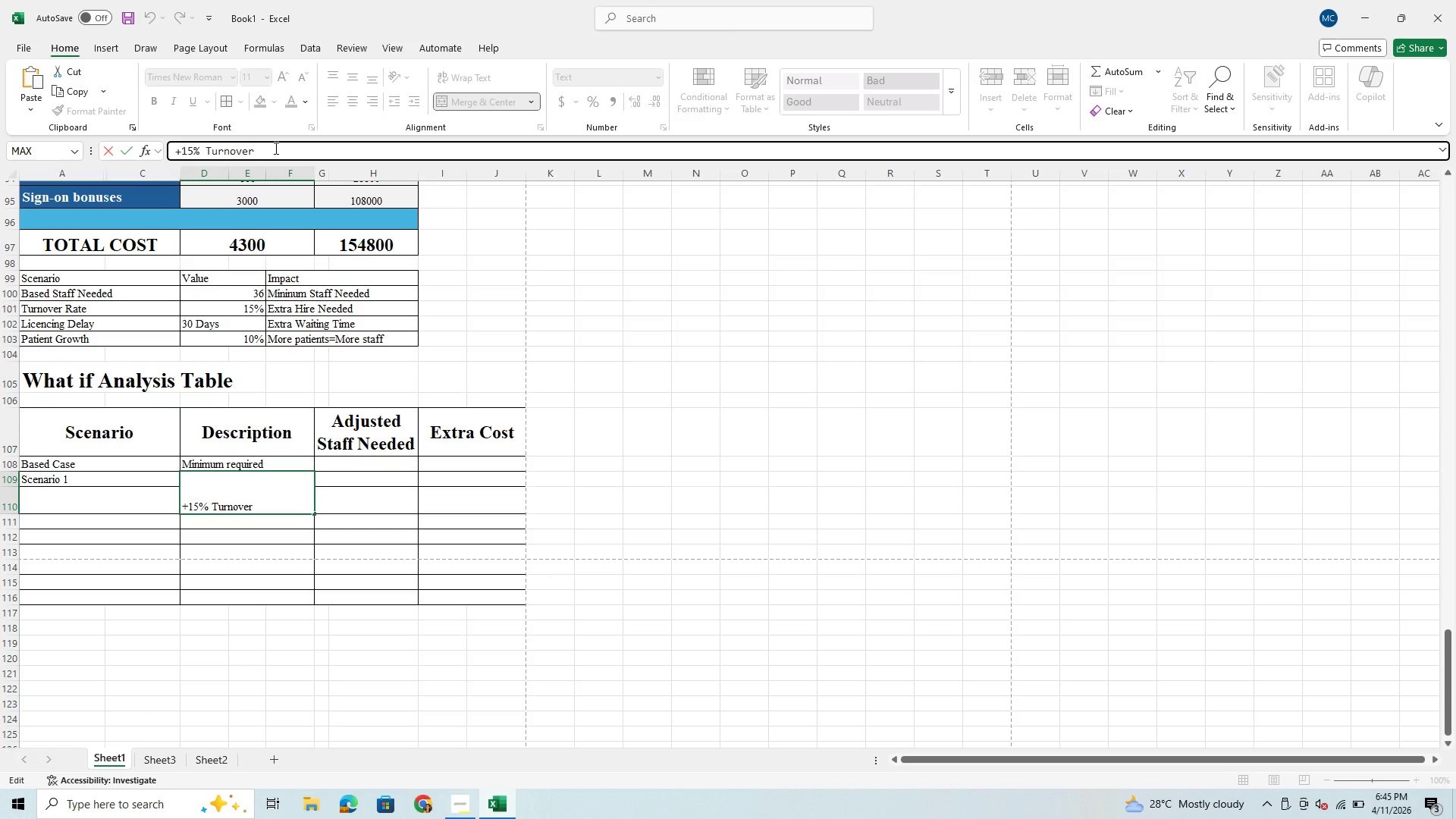 
key(Enter)
 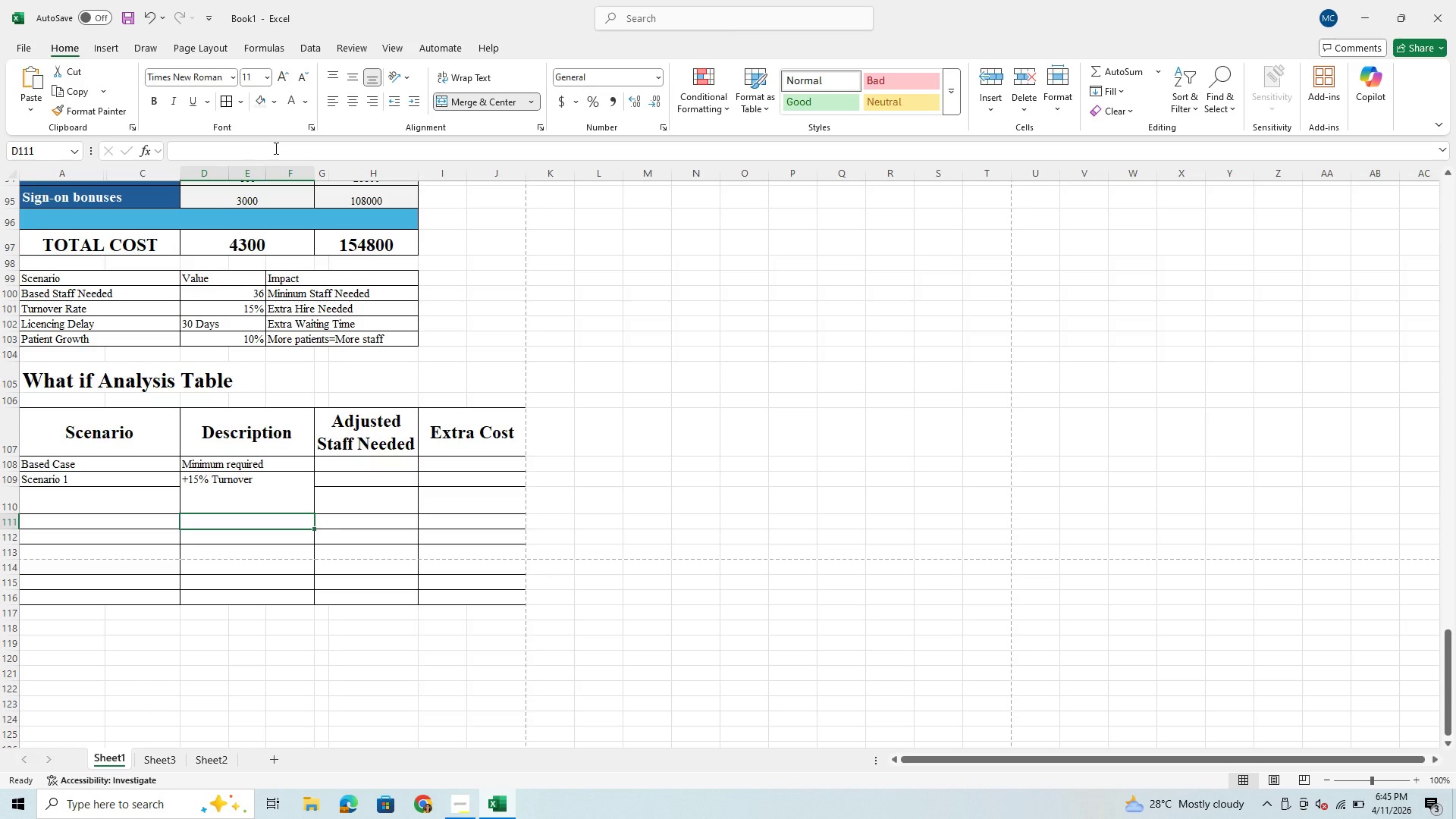 
type(Need Ba)
key(Backspace)
key(Backspace)
key(Backspace)
key(Backspace)
key(Backspace)
key(Backspace)
key(Backspace)
key(Backspace)
 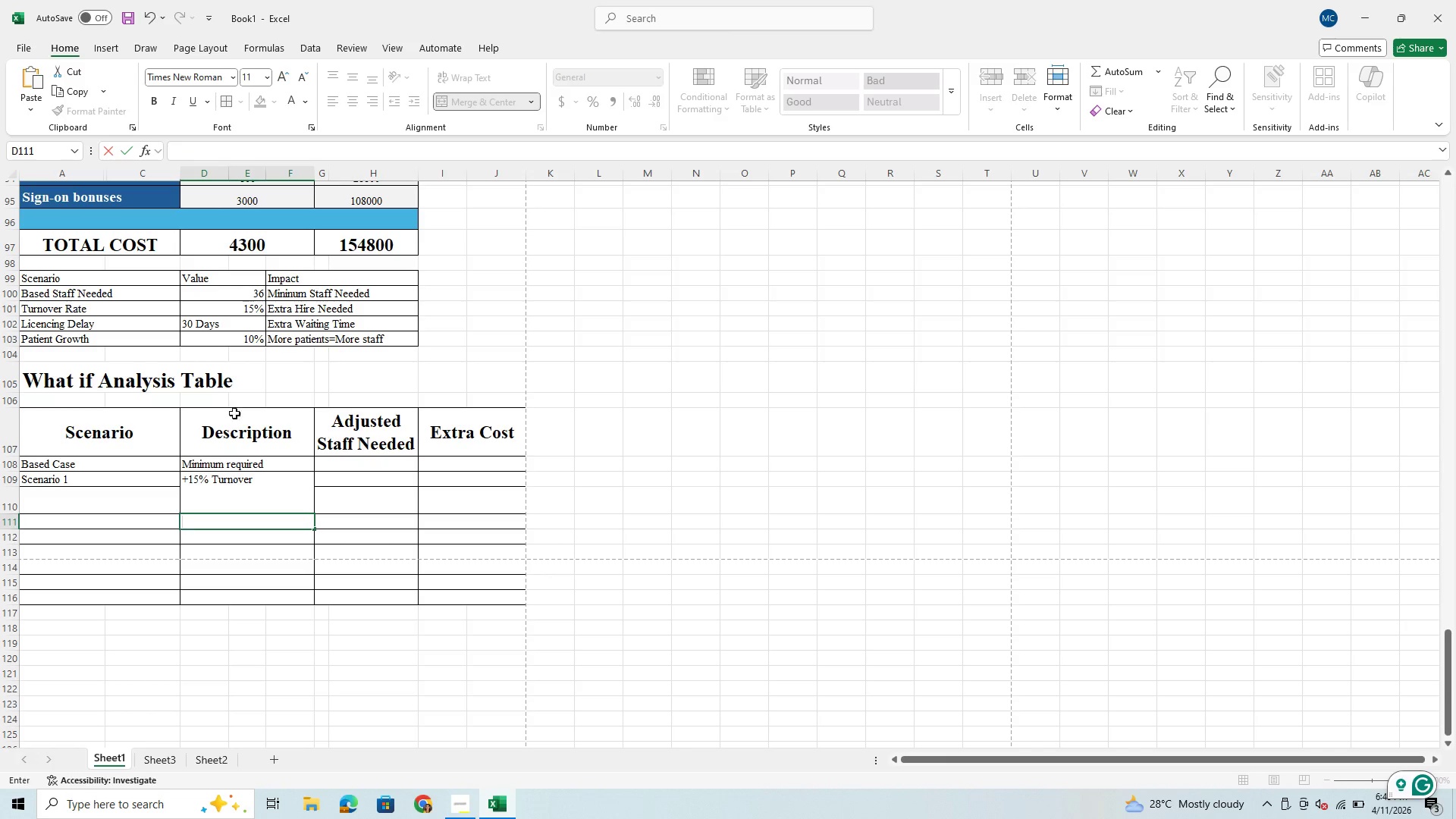 
left_click([261, 494])
 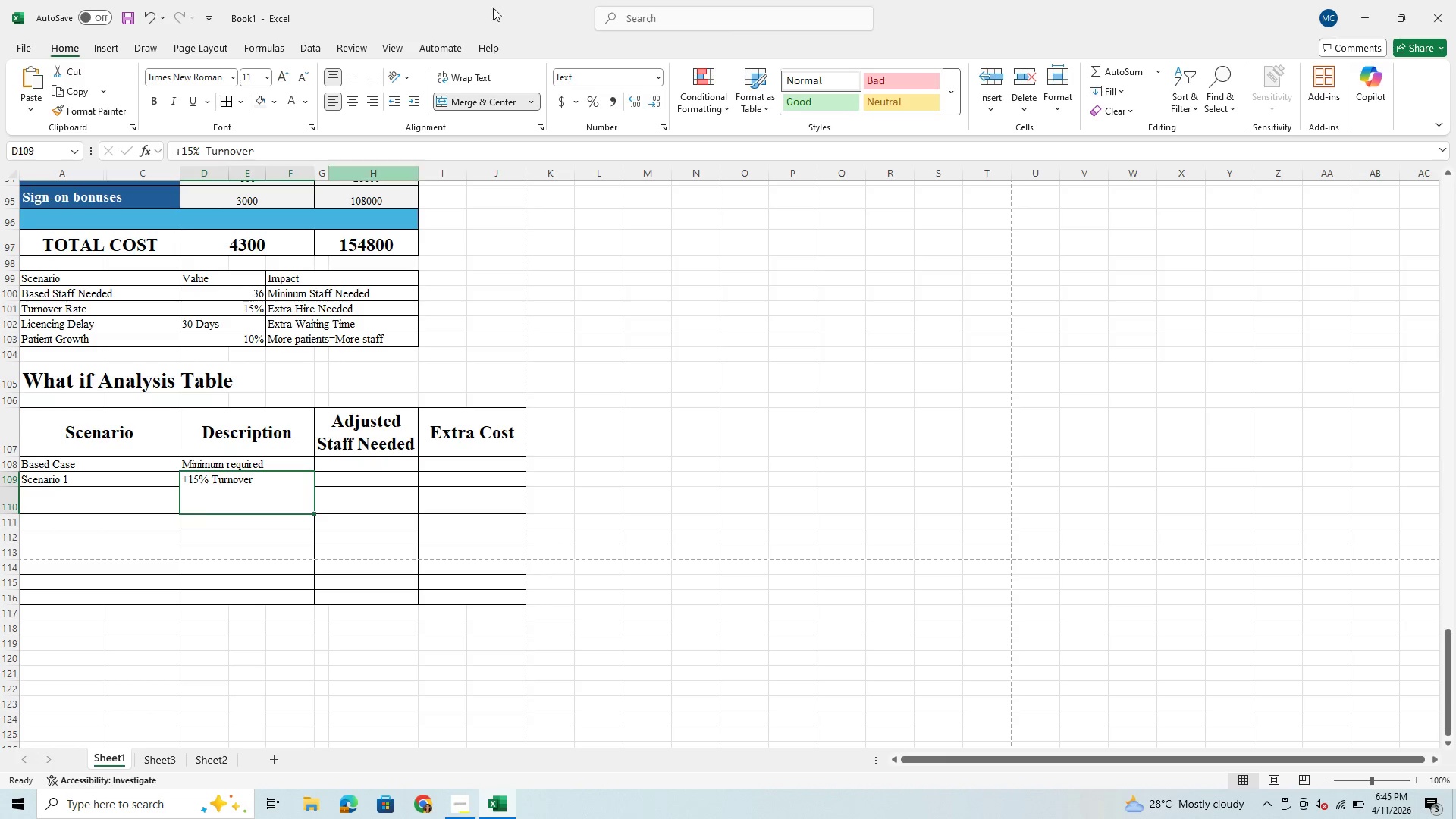 
left_click([527, 98])
 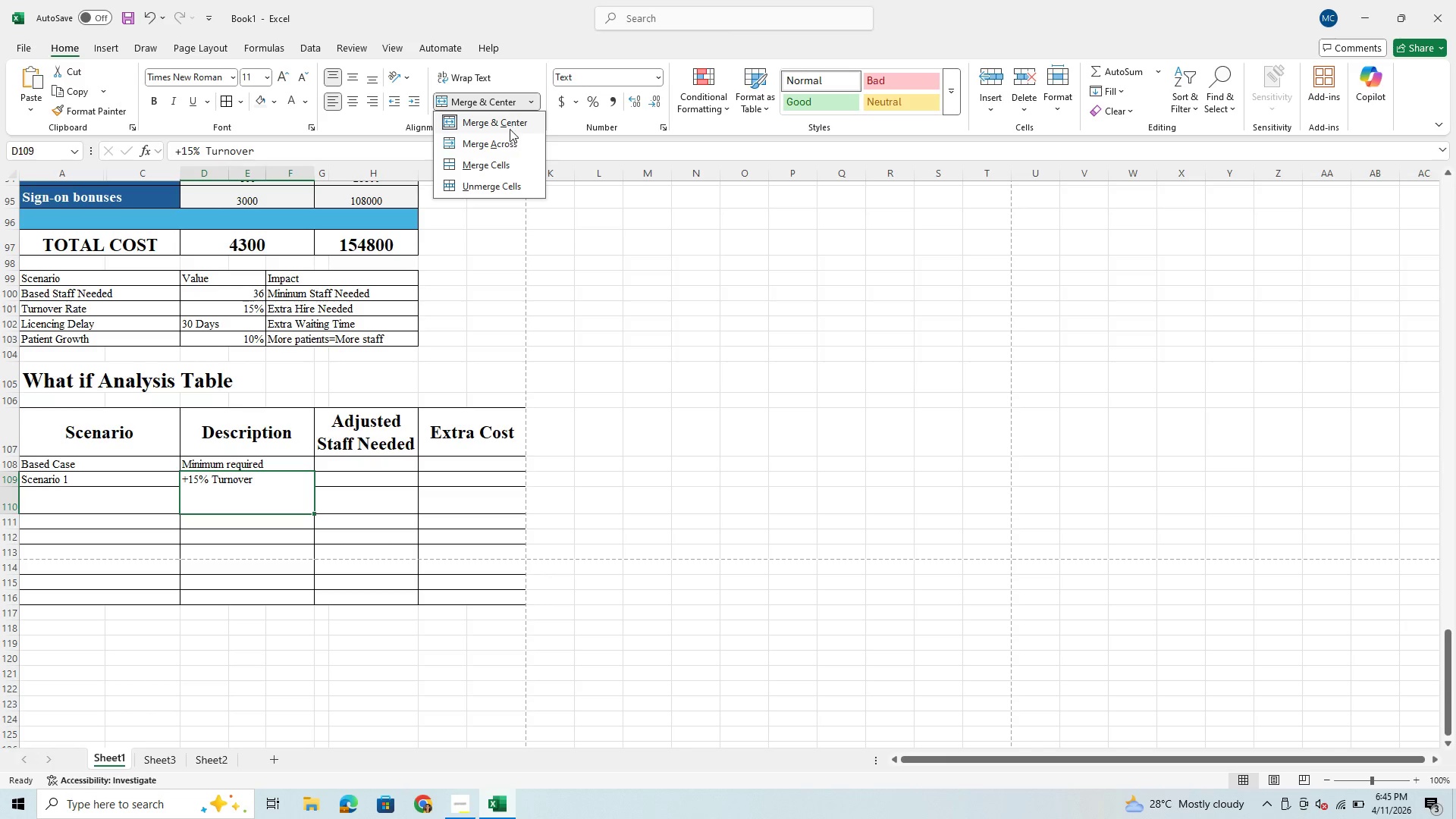 
left_click([504, 143])
 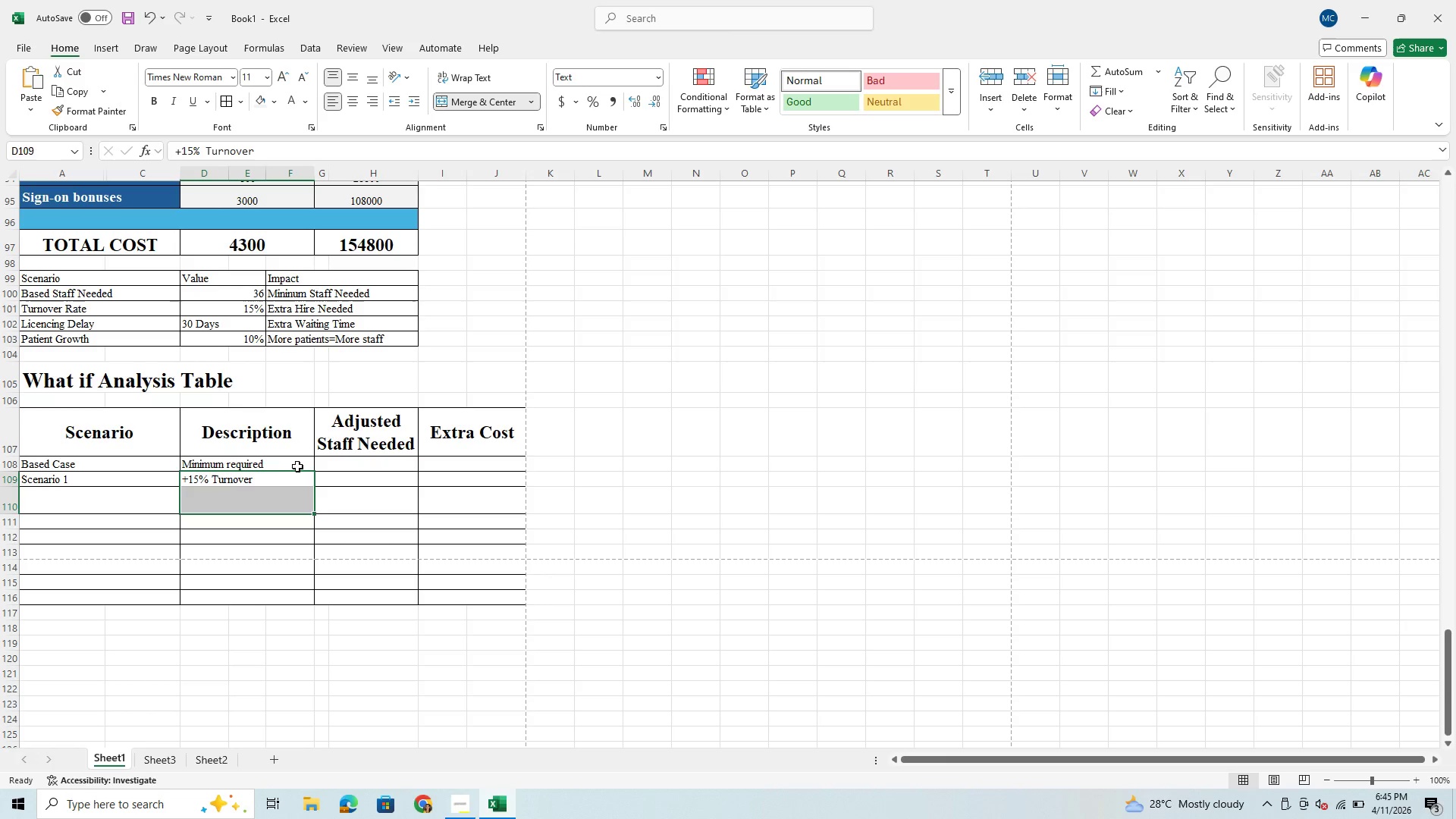 
left_click([279, 491])
 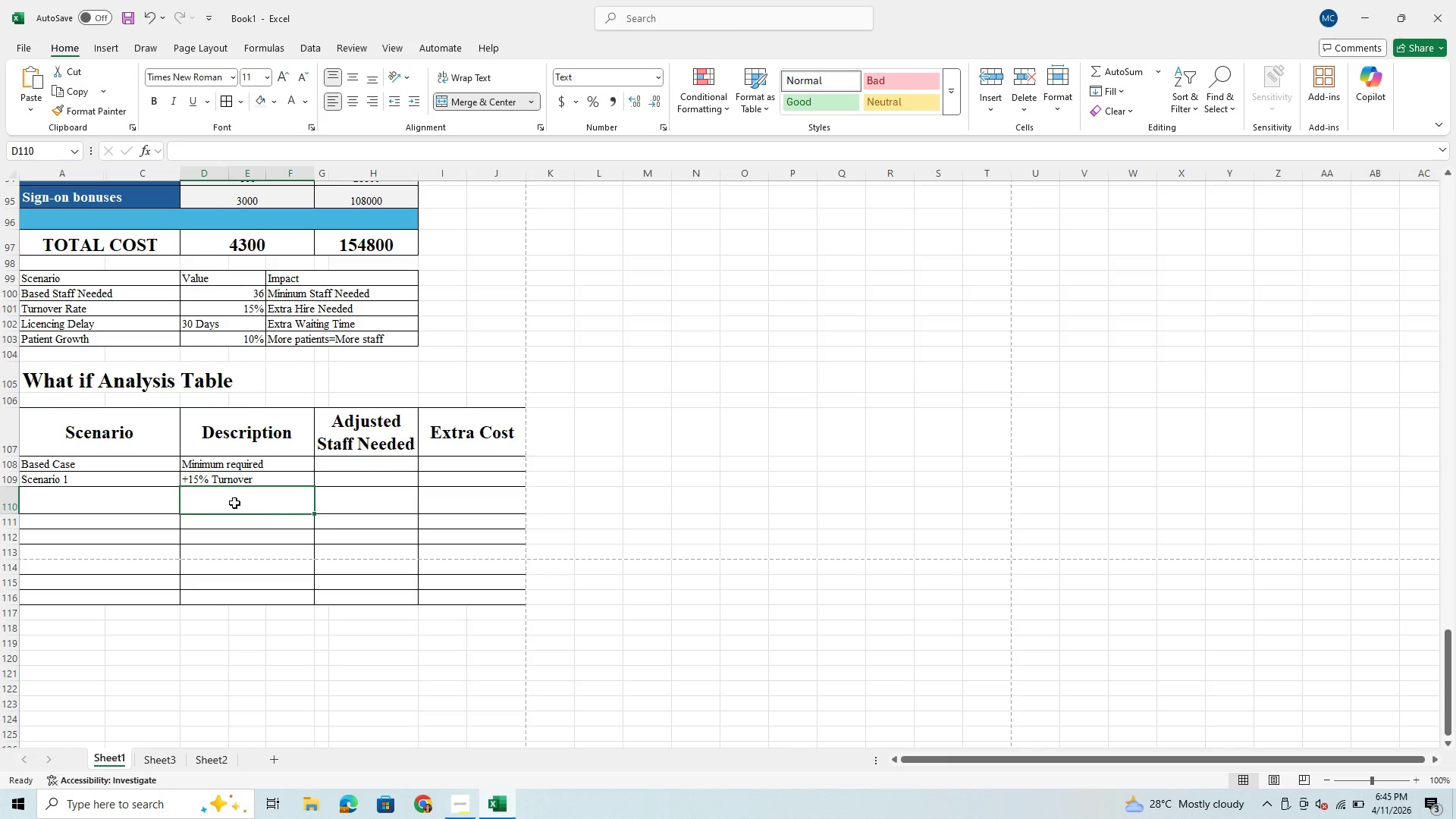 
left_click([234, 503])
 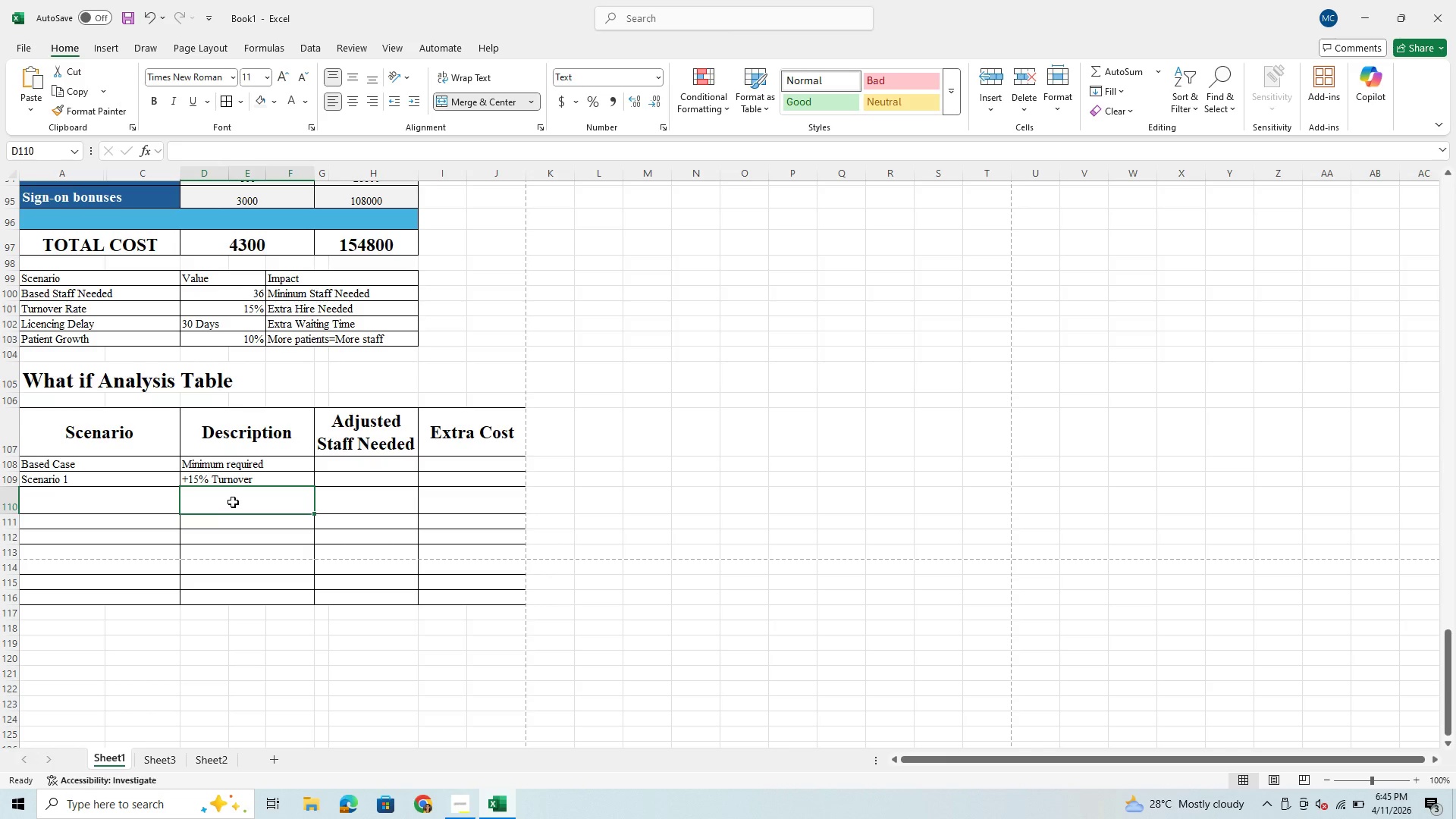 
type(Need B)
key(Backspace)
type(backups for resignations)
 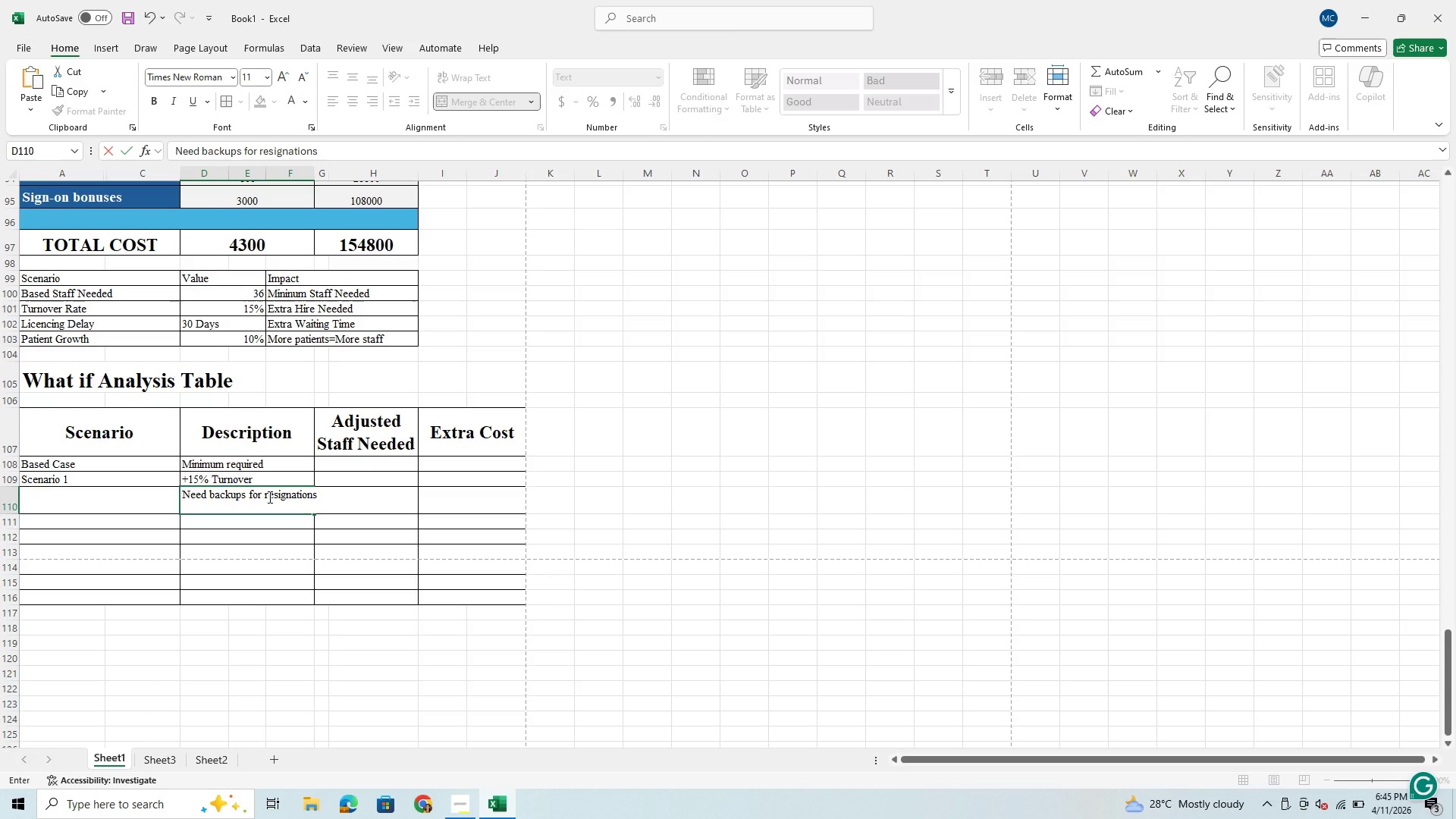 
left_click([269, 496])
 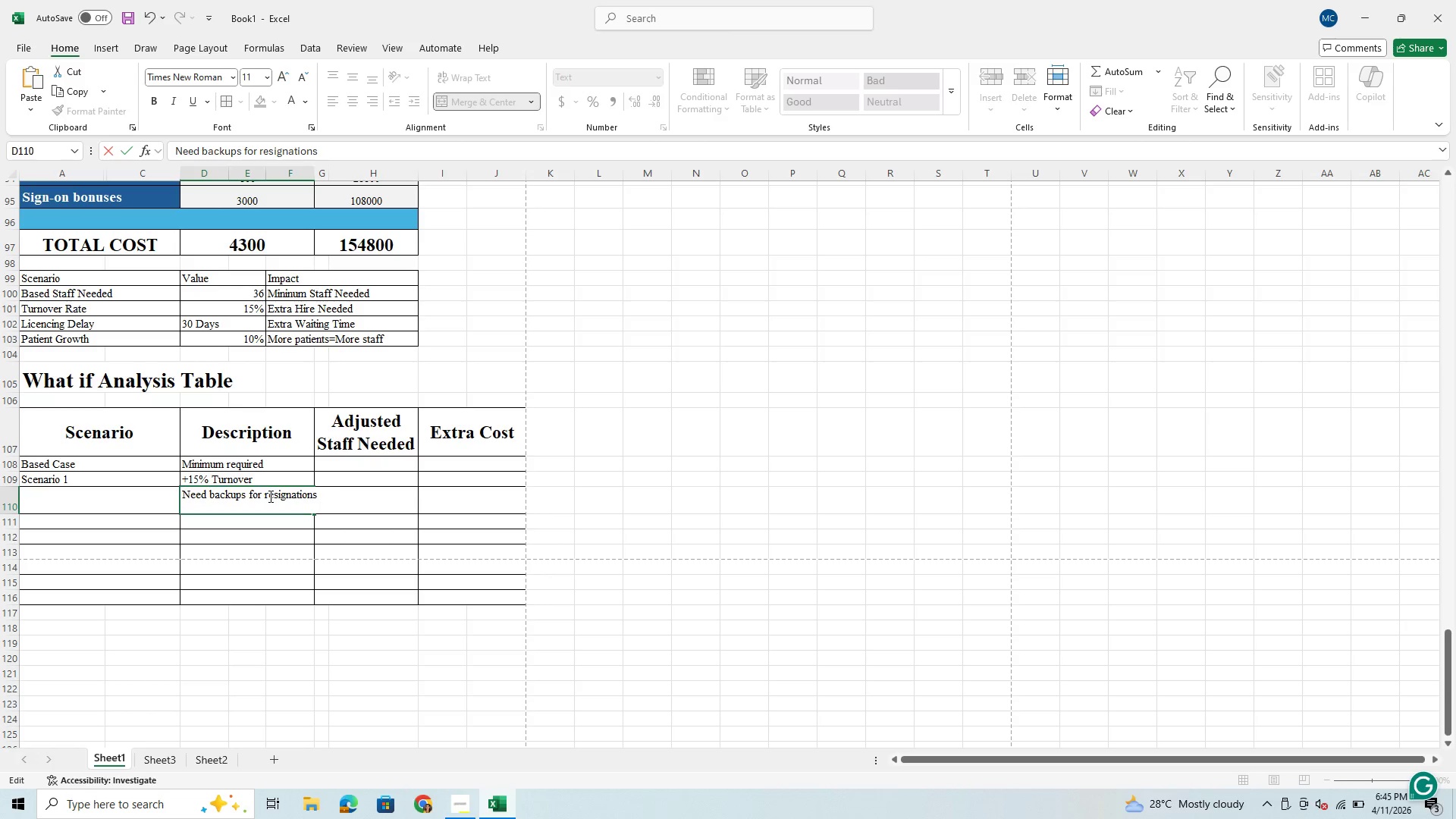 
key(Backspace)
 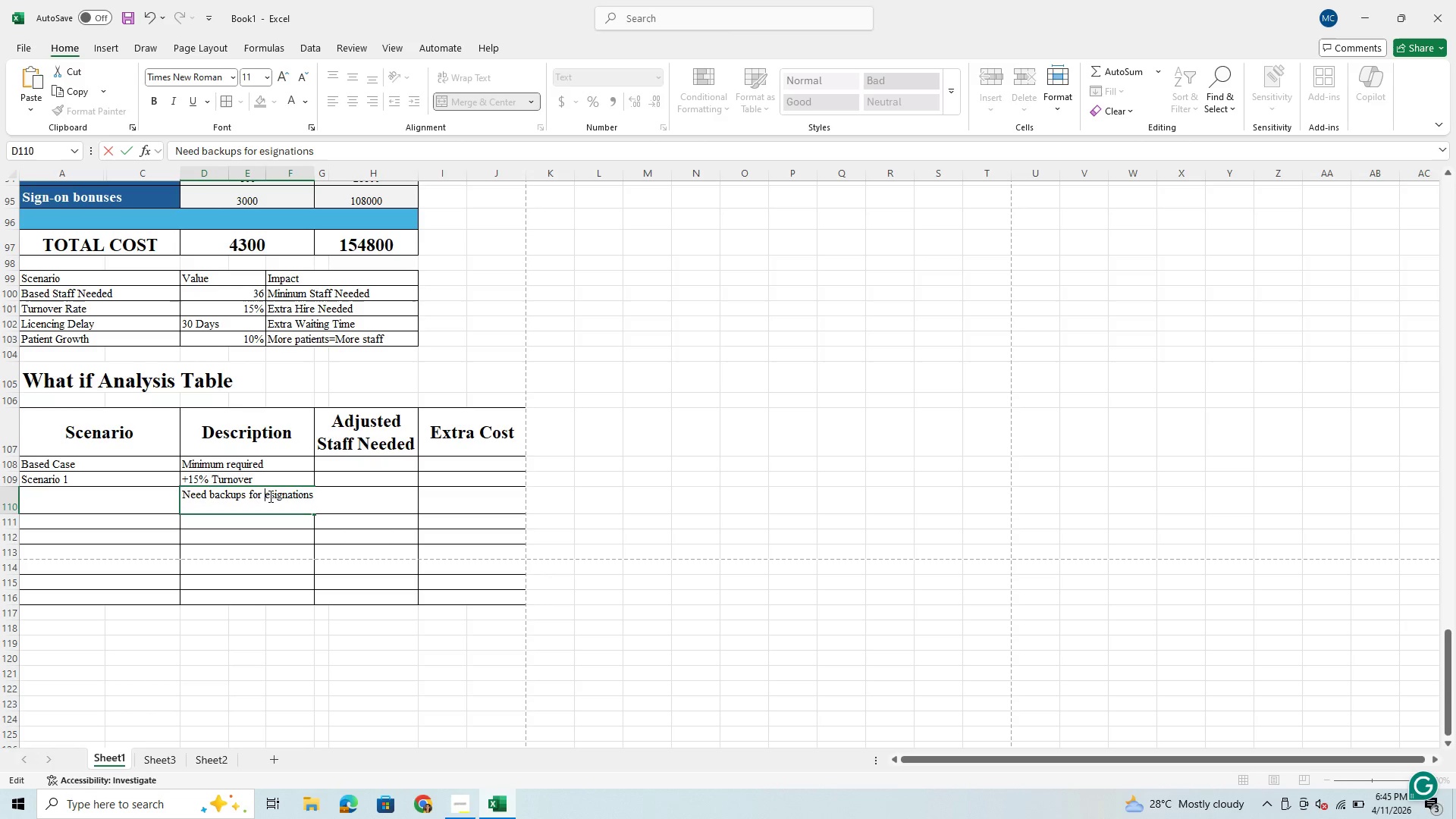 
key(CapsLock)
 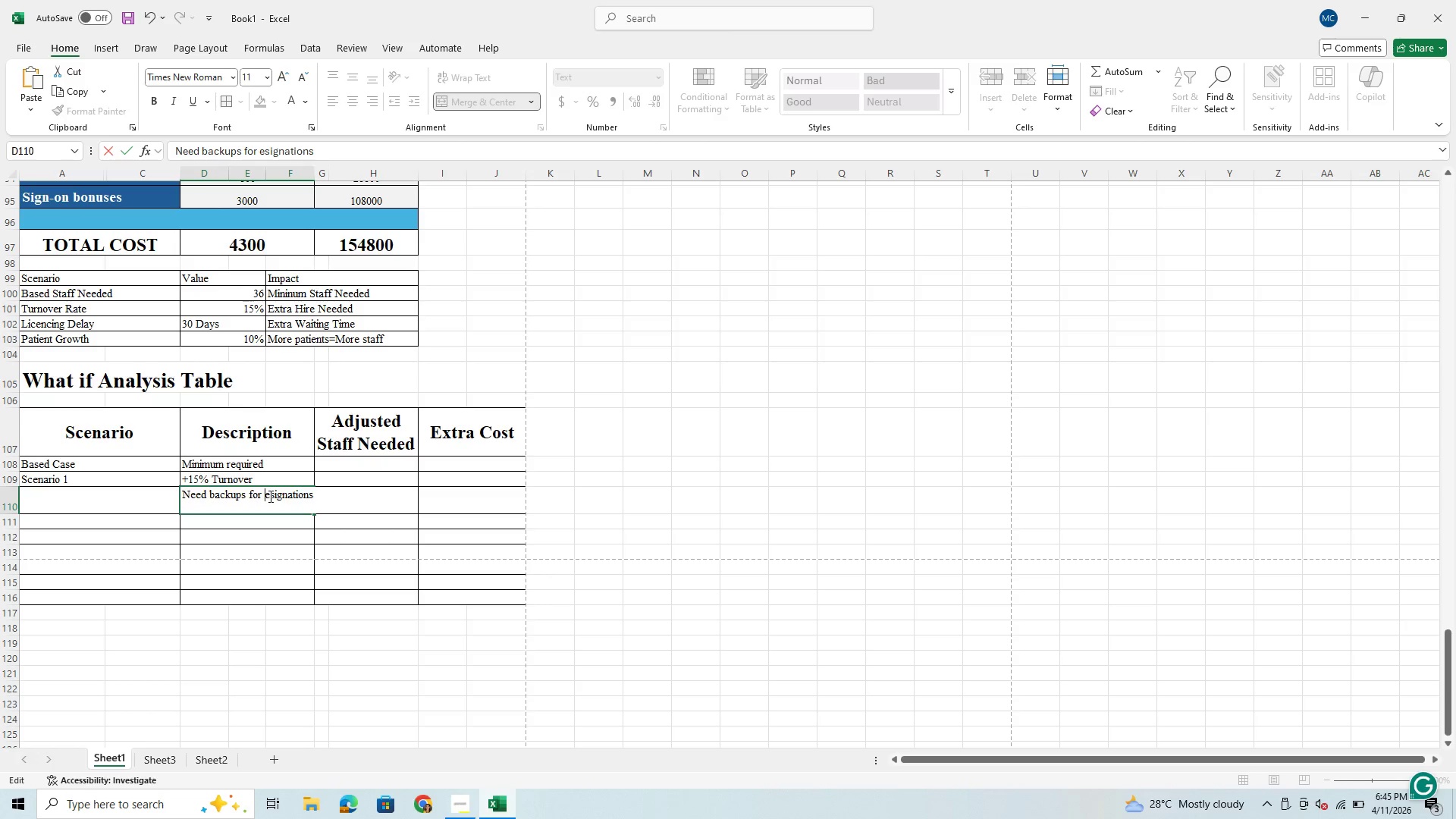 
key(R)
 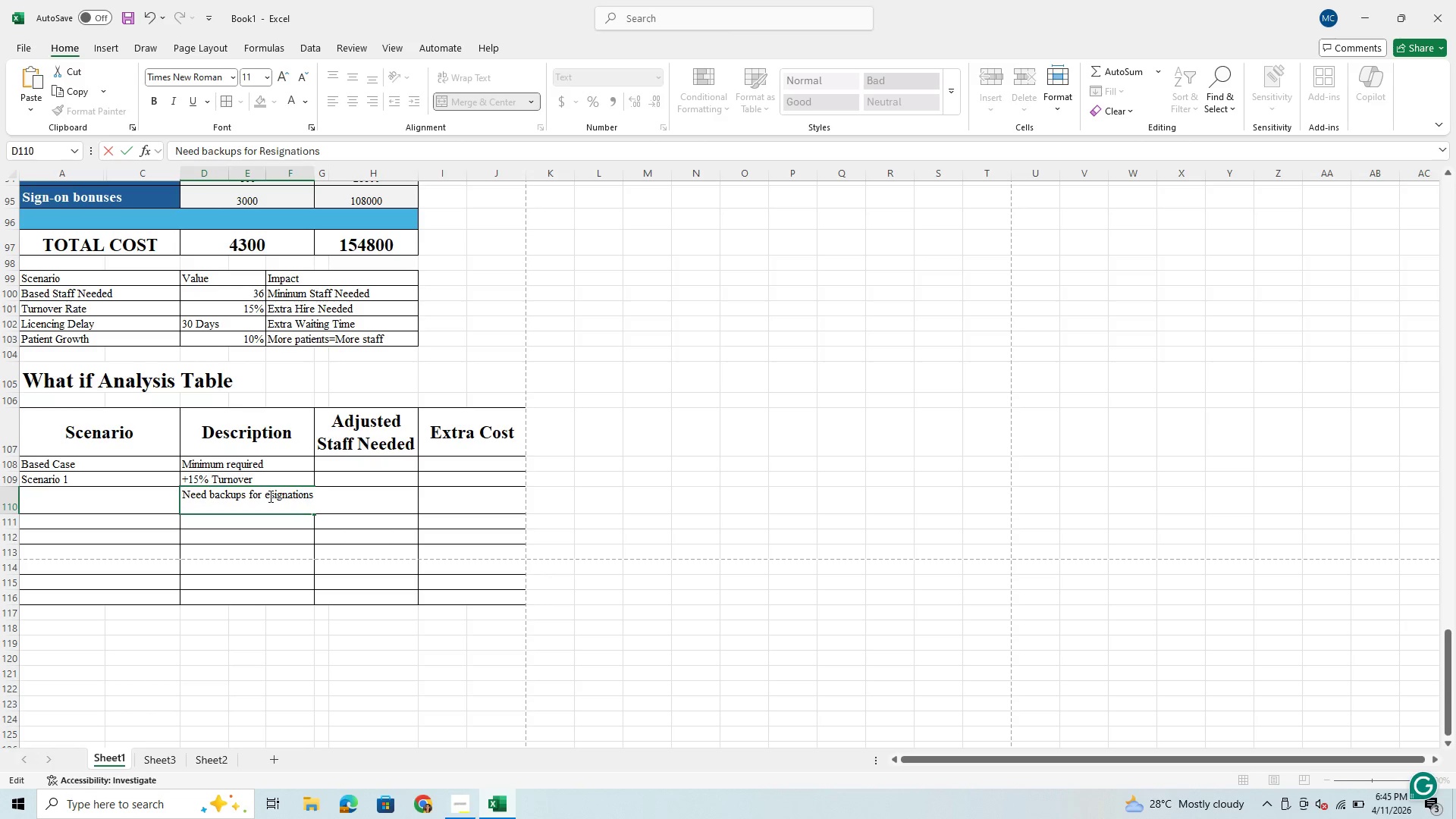 
key(CapsLock)
 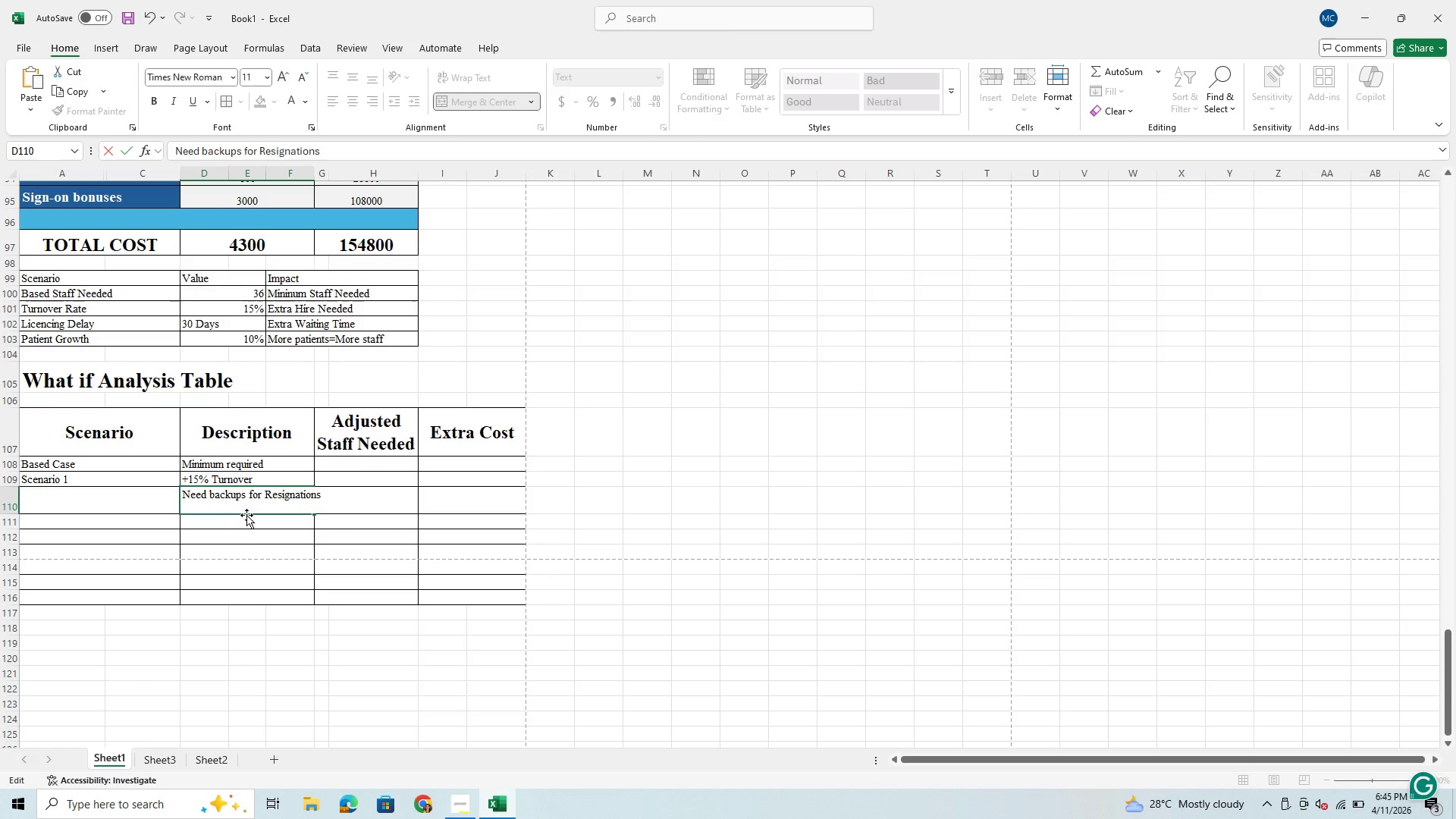 
left_click([253, 522])
 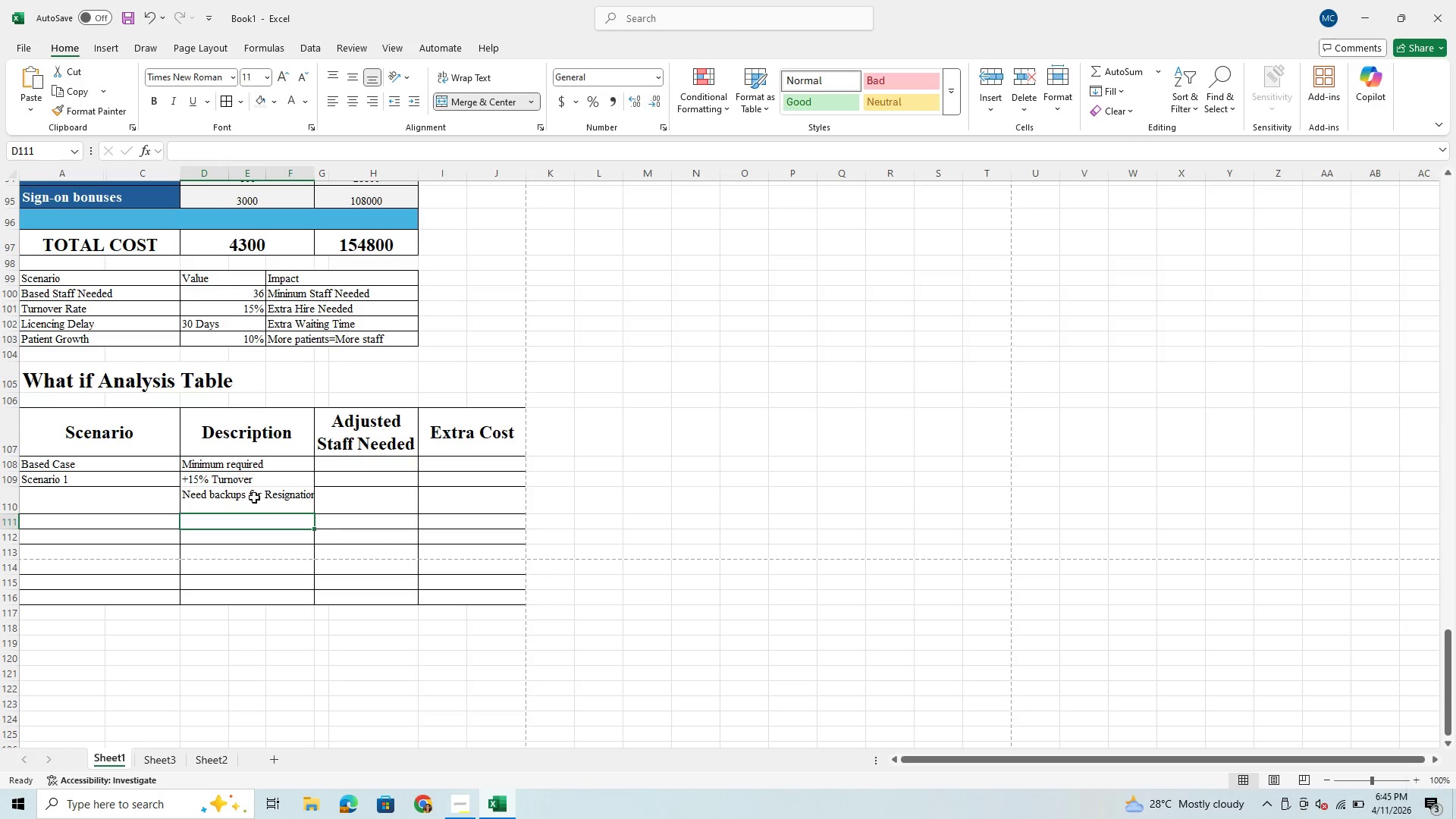 
left_click([254, 494])
 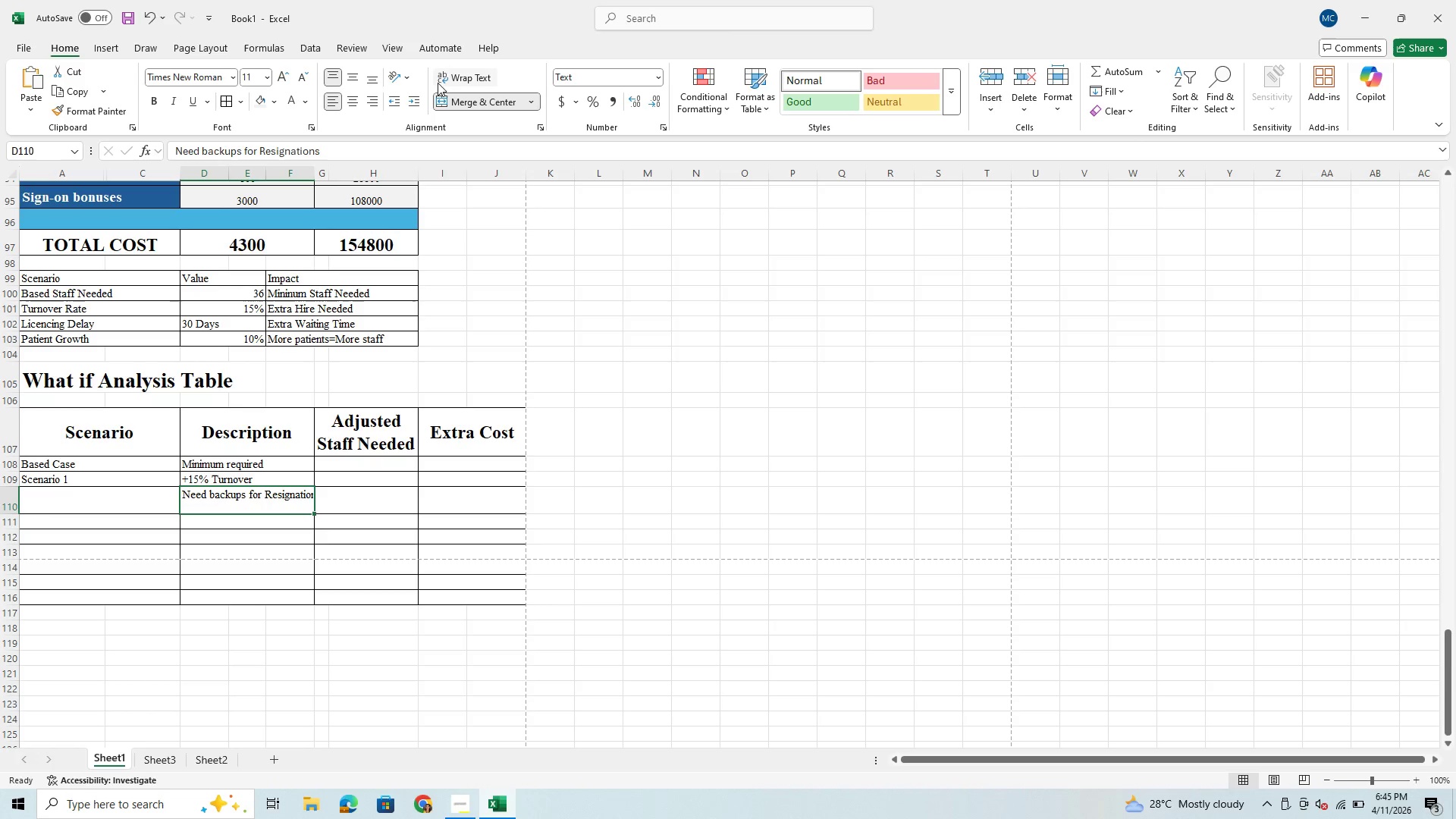 
left_click([460, 81])
 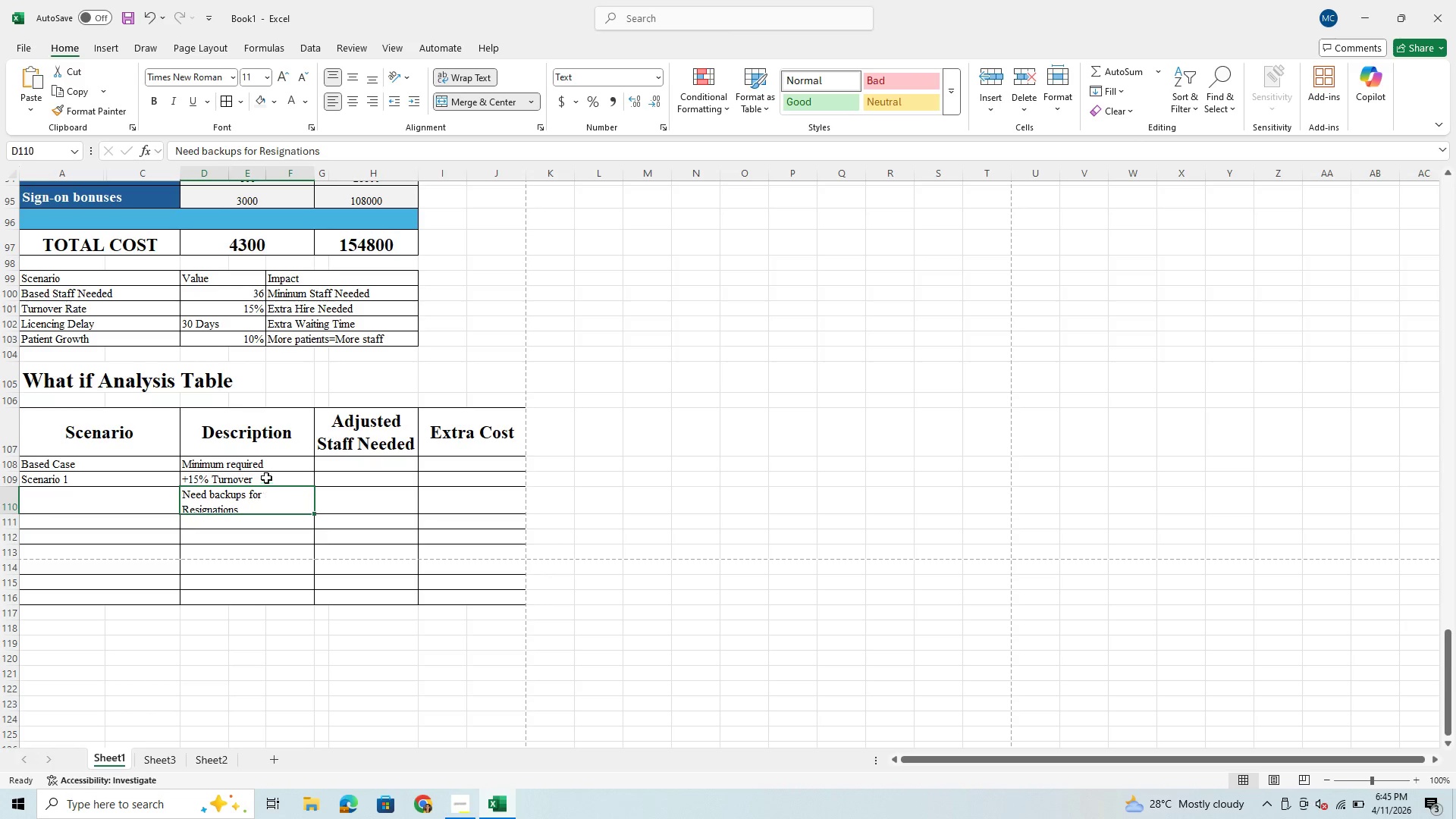 
left_click_drag(start_coordinate=[271, 475], to_coordinate=[277, 500])
 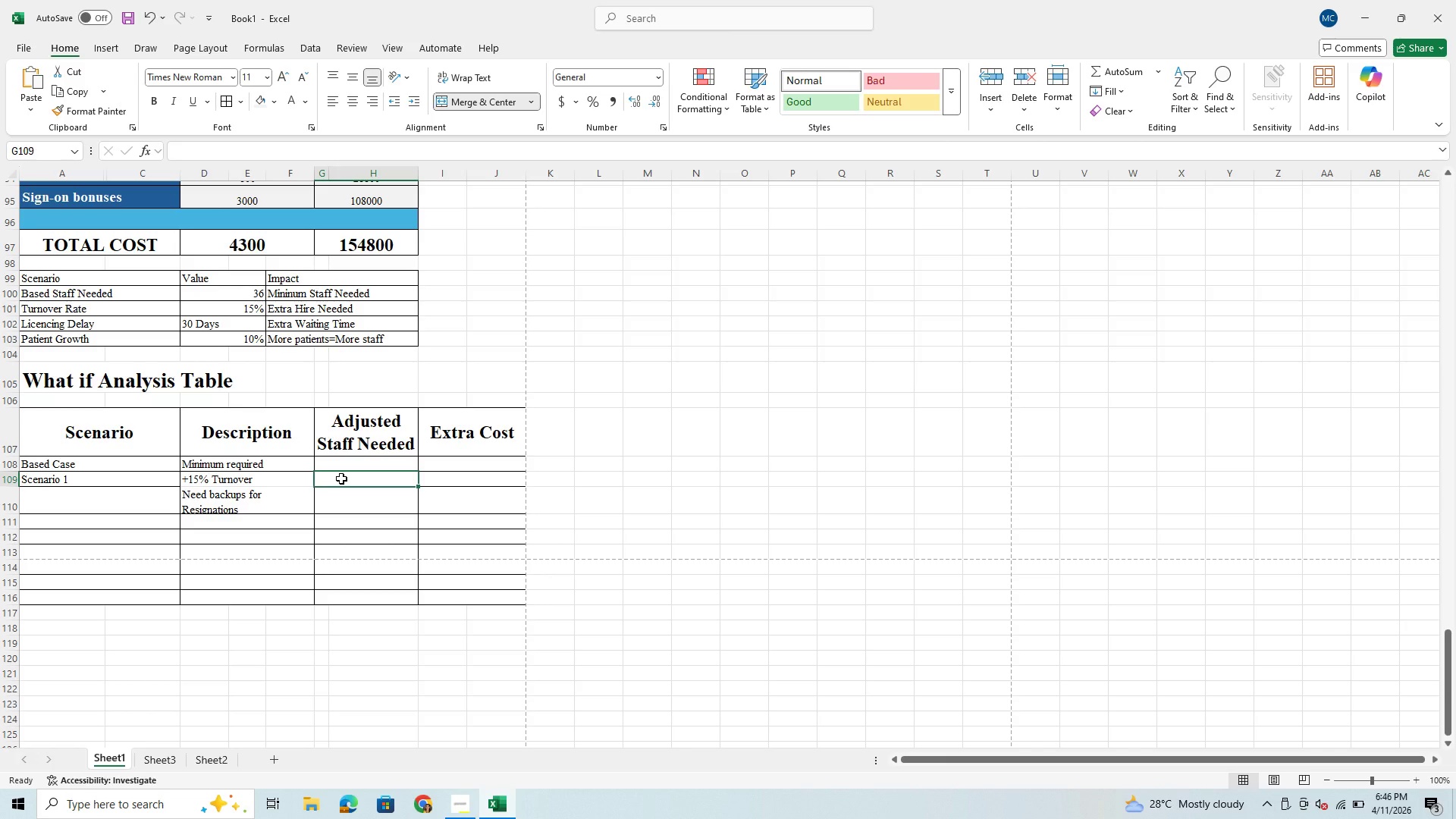 
wait(5.14)
 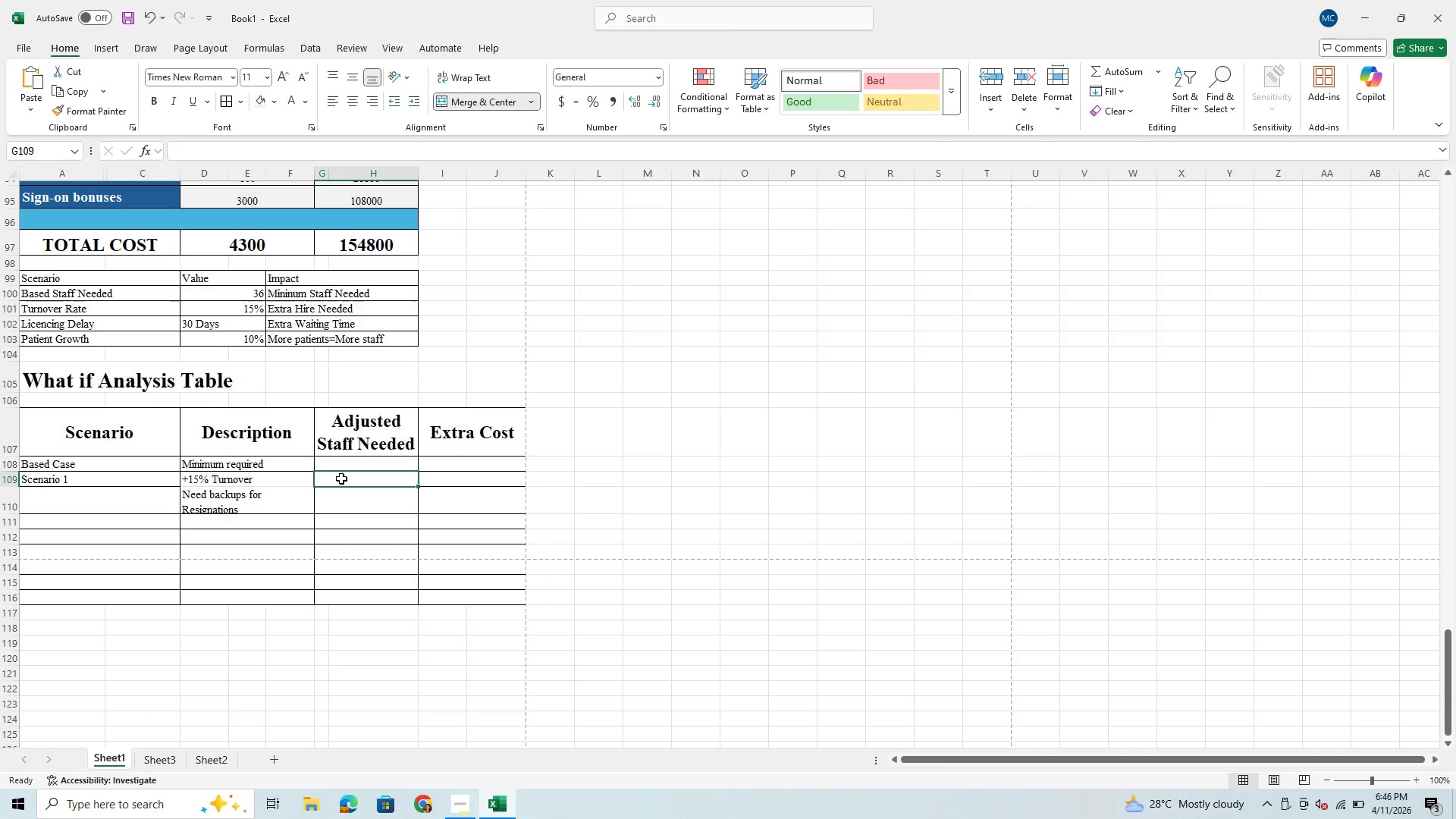 
left_click([359, 461])
 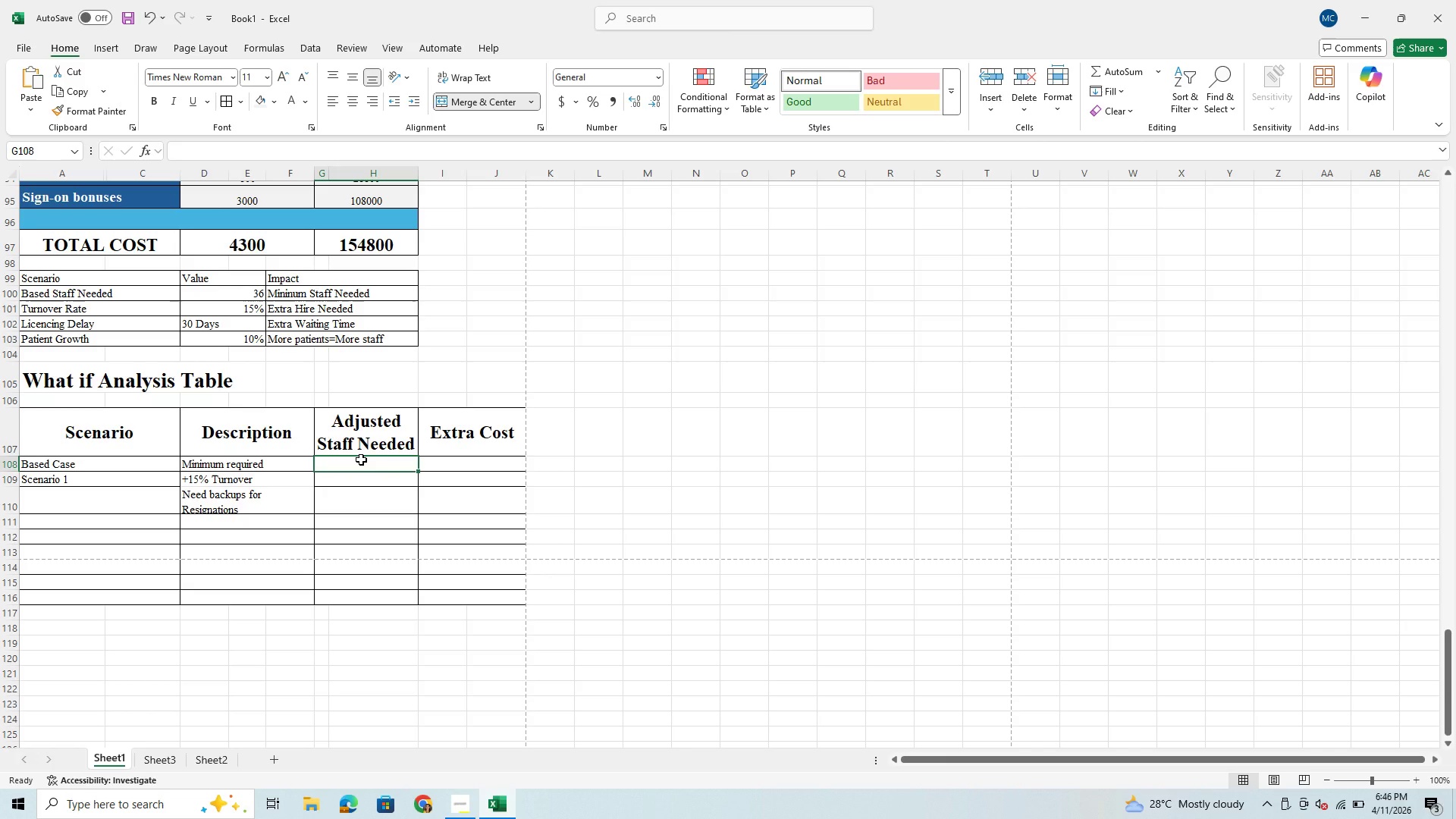 
type(36 Staff)
 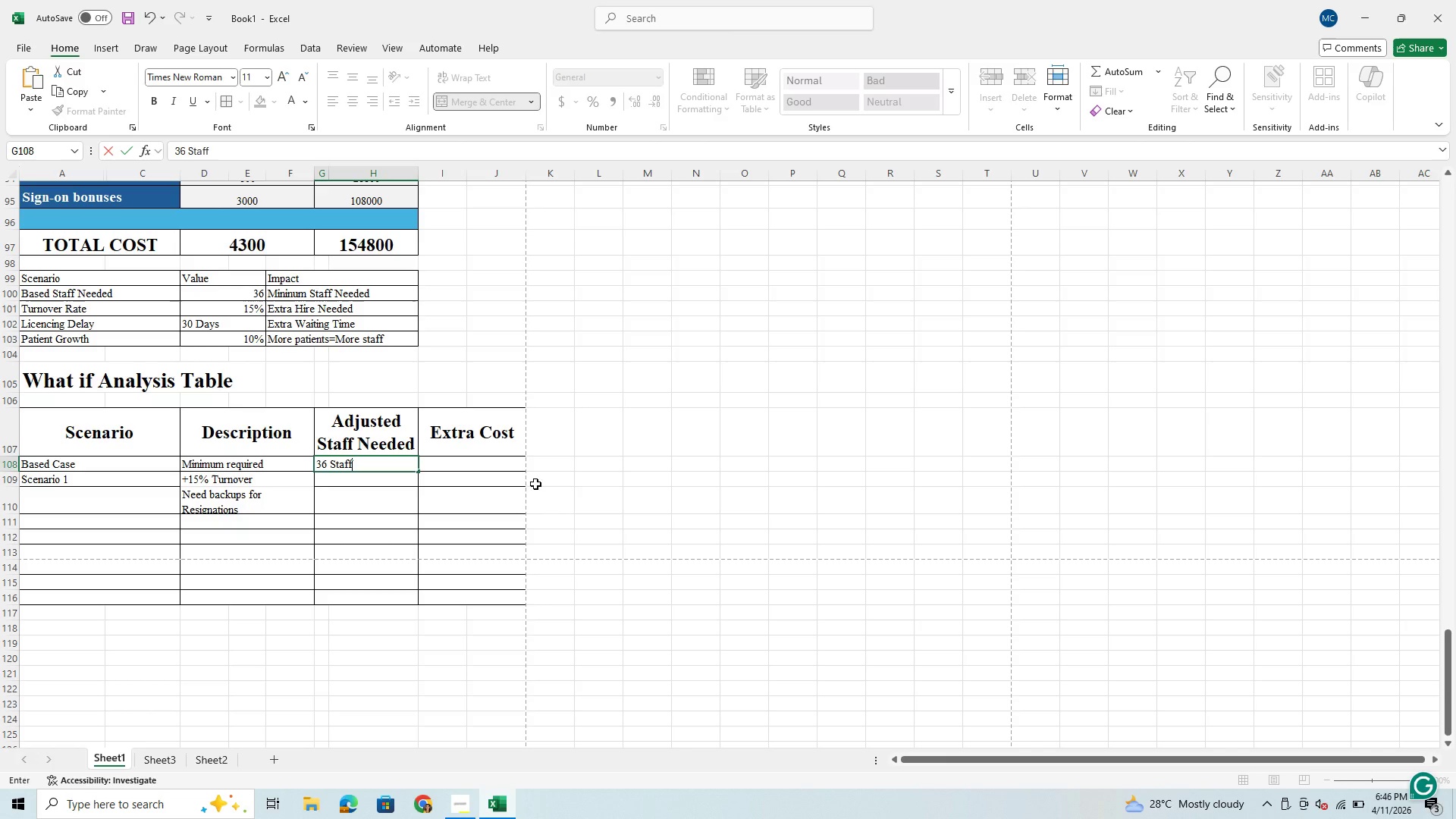 
left_click([490, 464])
 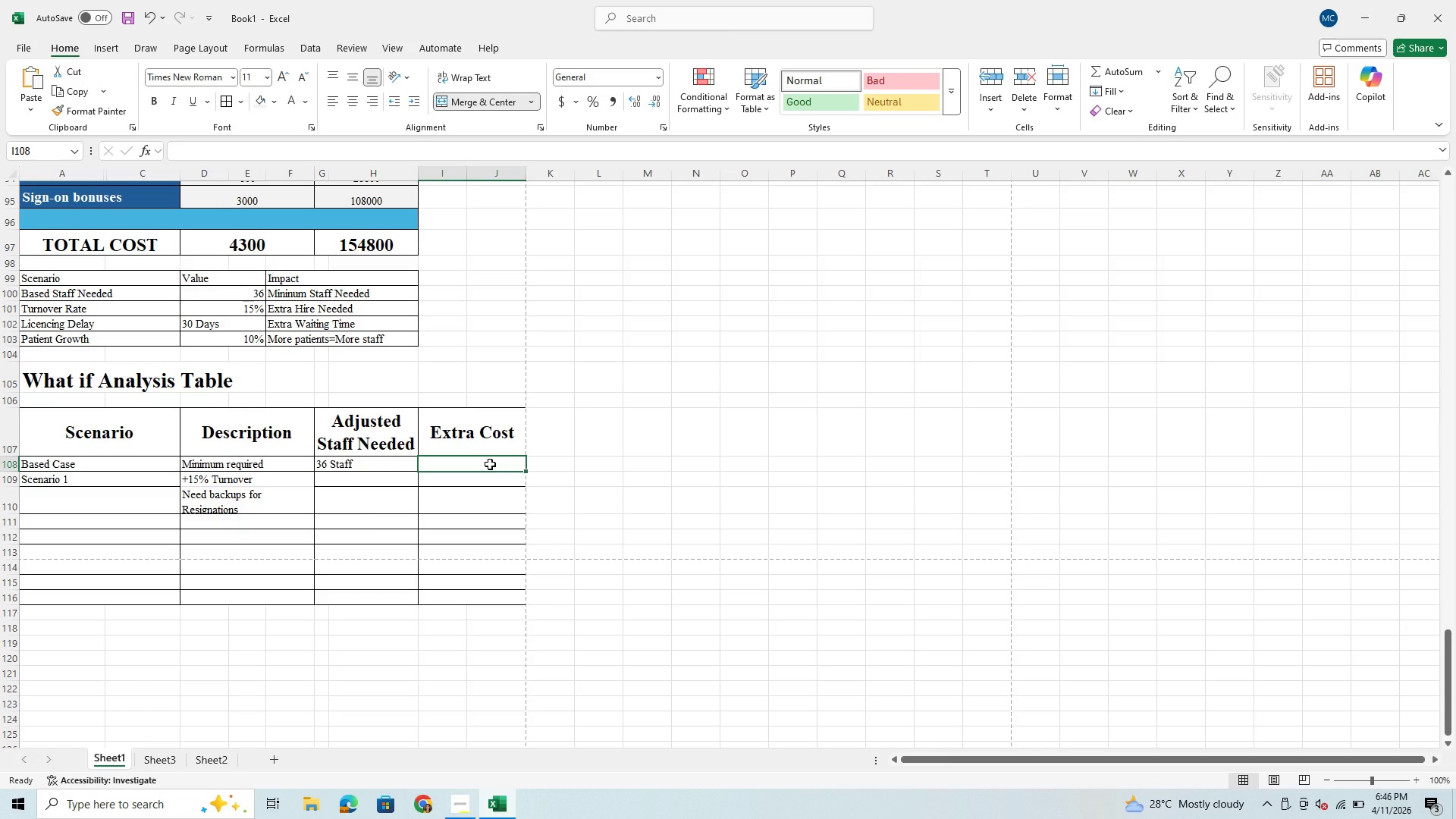 
type(154800)
 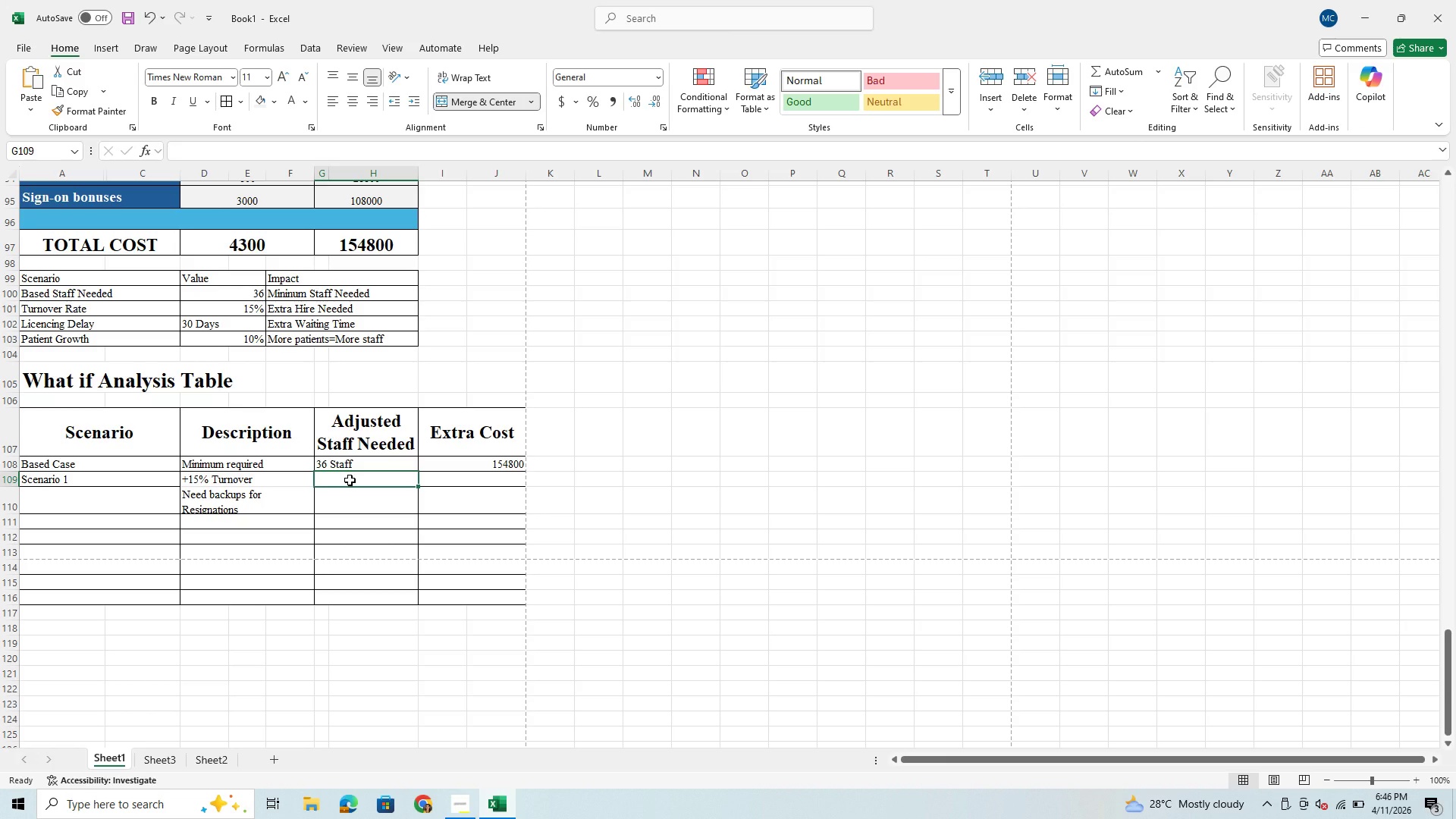 
wait(6.7)
 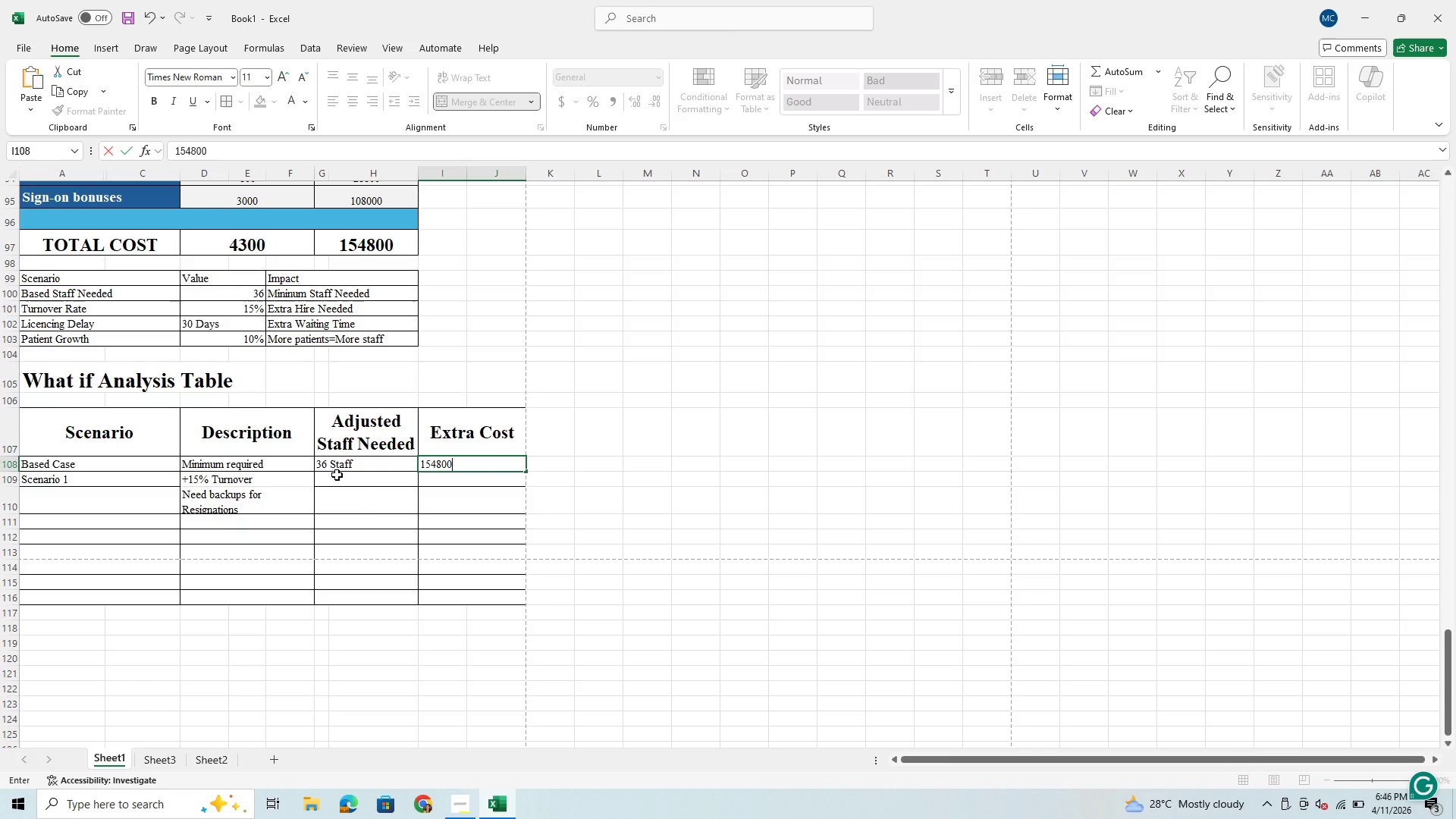 
type(2)
key(Backspace)
type(42 Staff)
 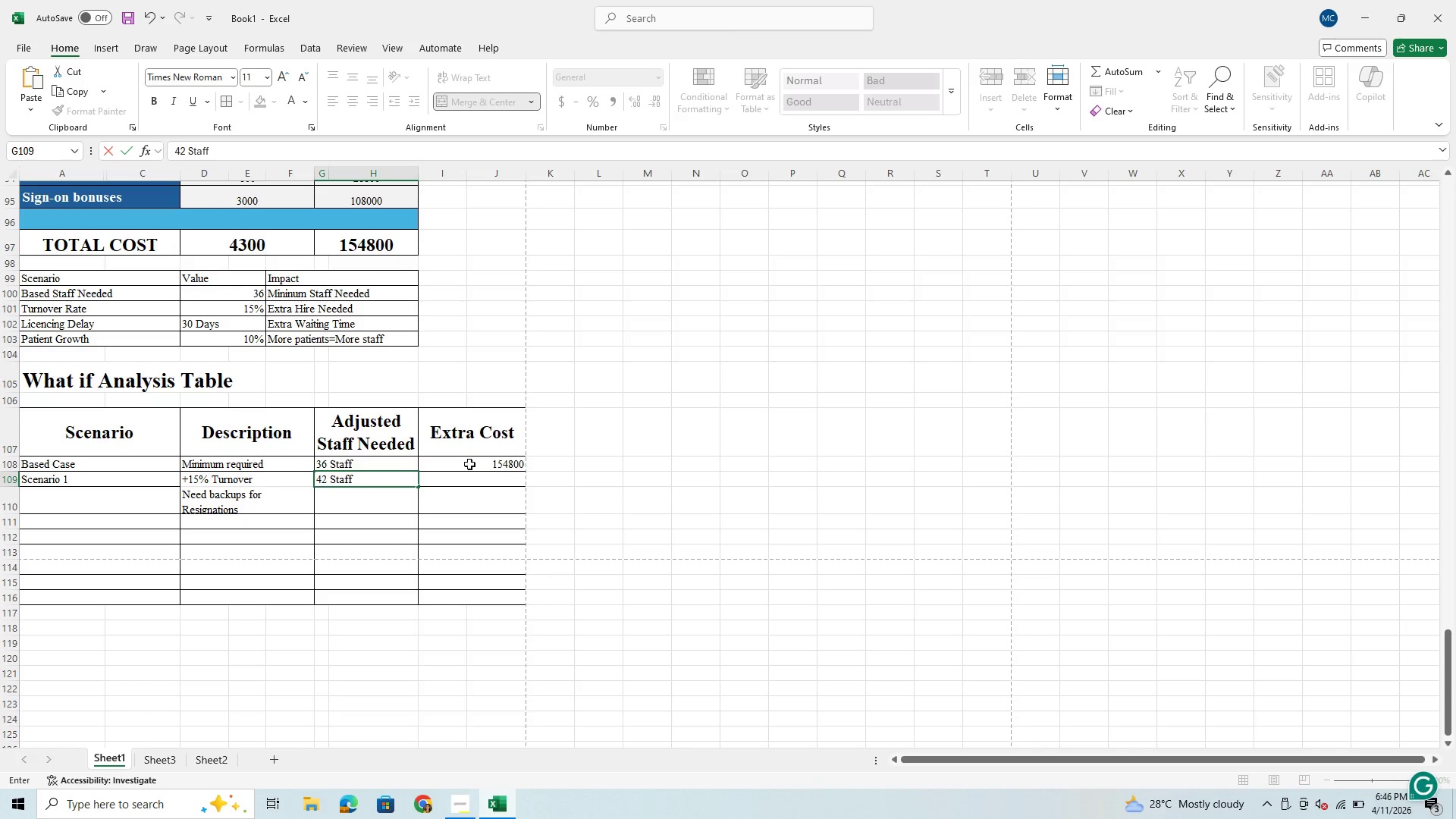 
left_click([486, 483])
 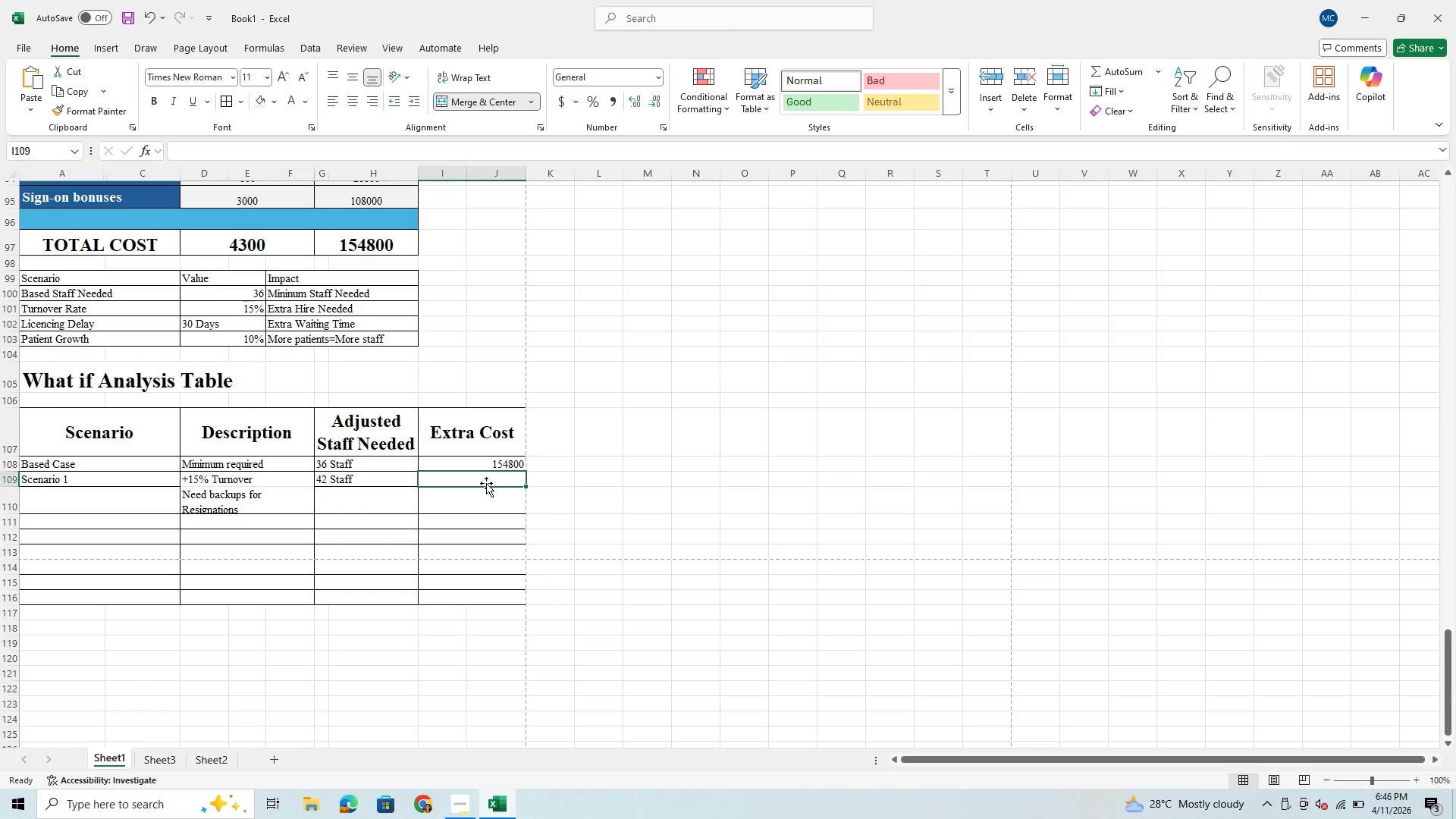 
type(45)
key(Backspace)
key(Backspace)
type(25,)
 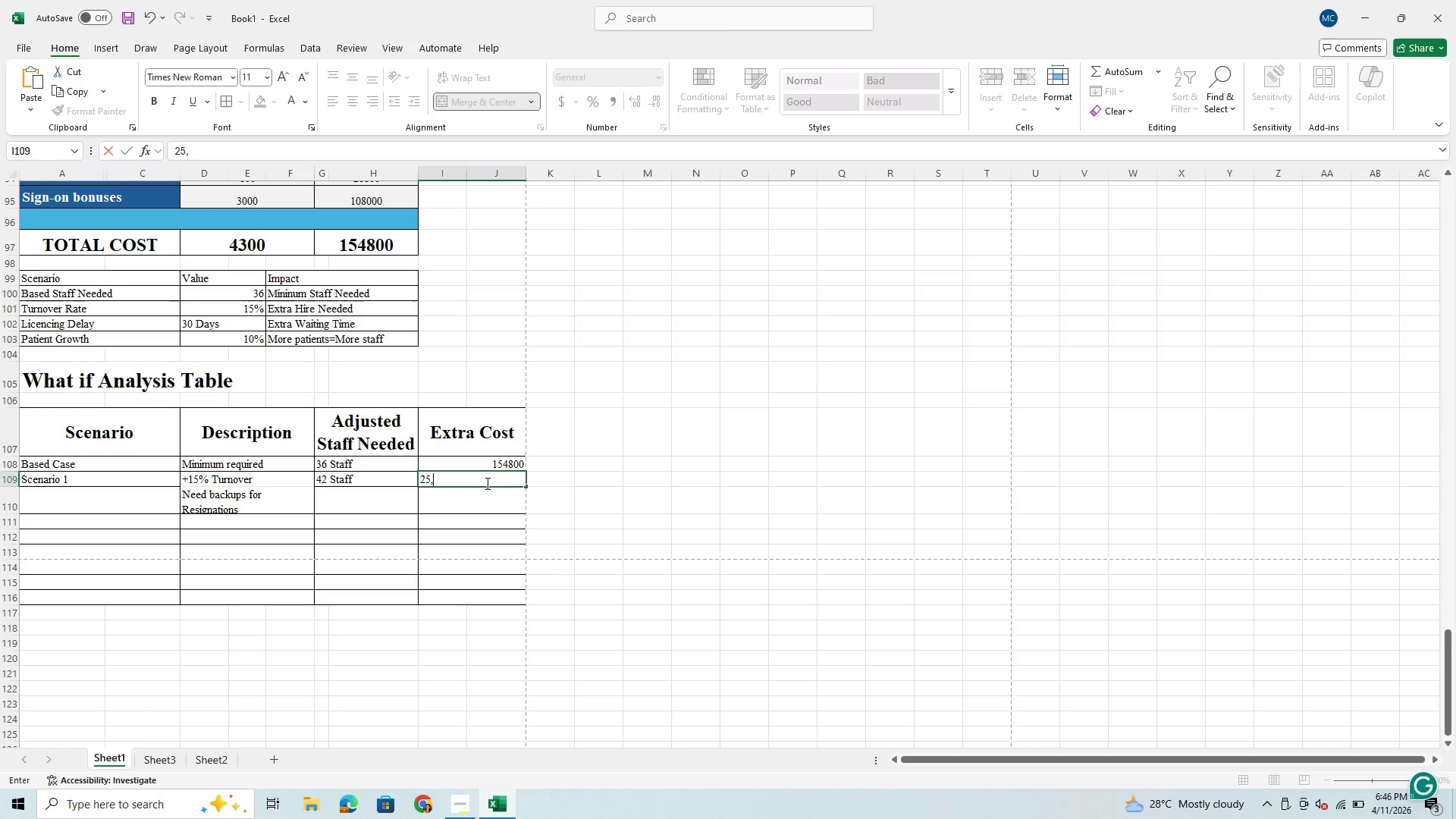 
key(Backspace)
 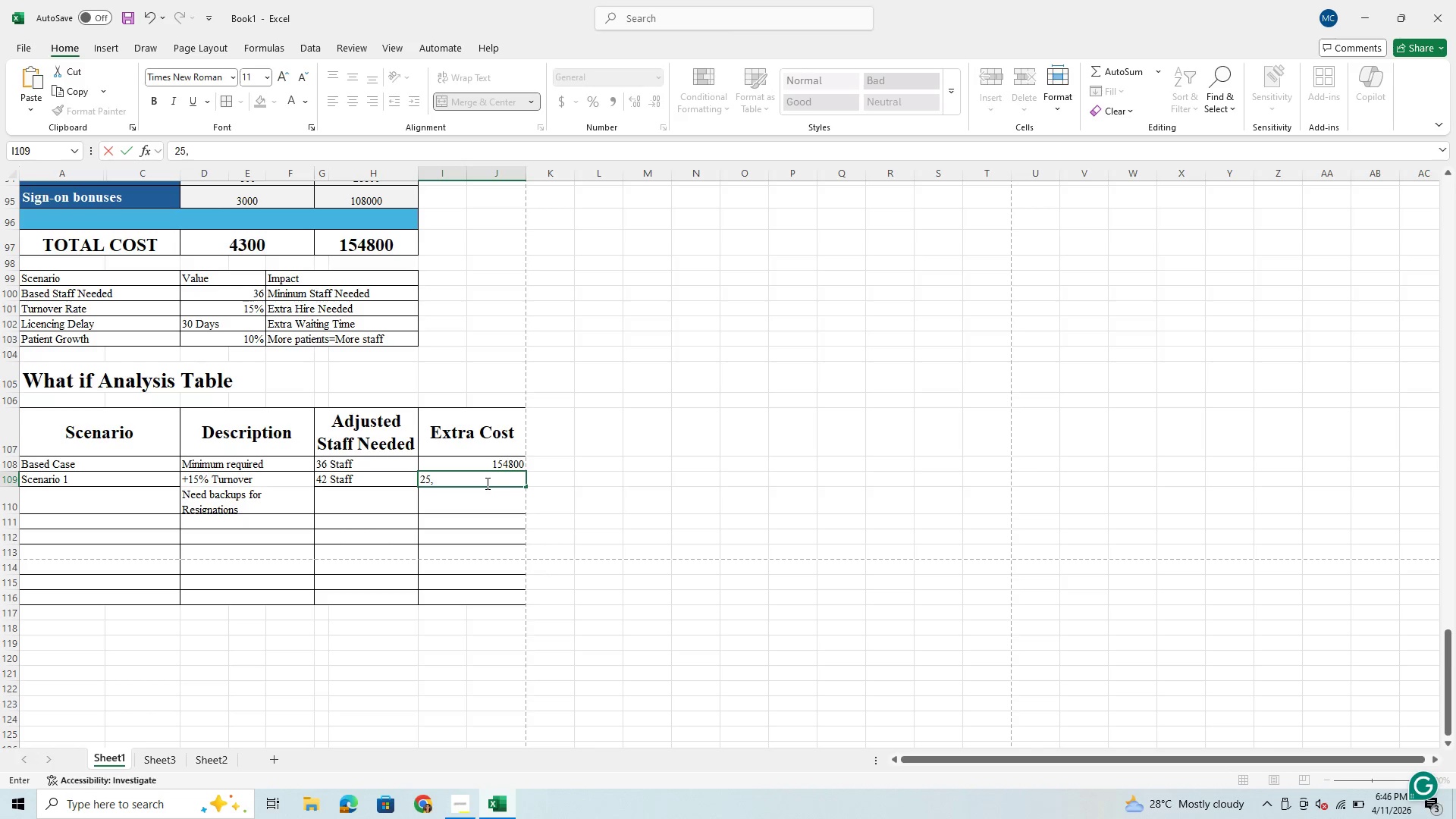 
key(Backspace)
 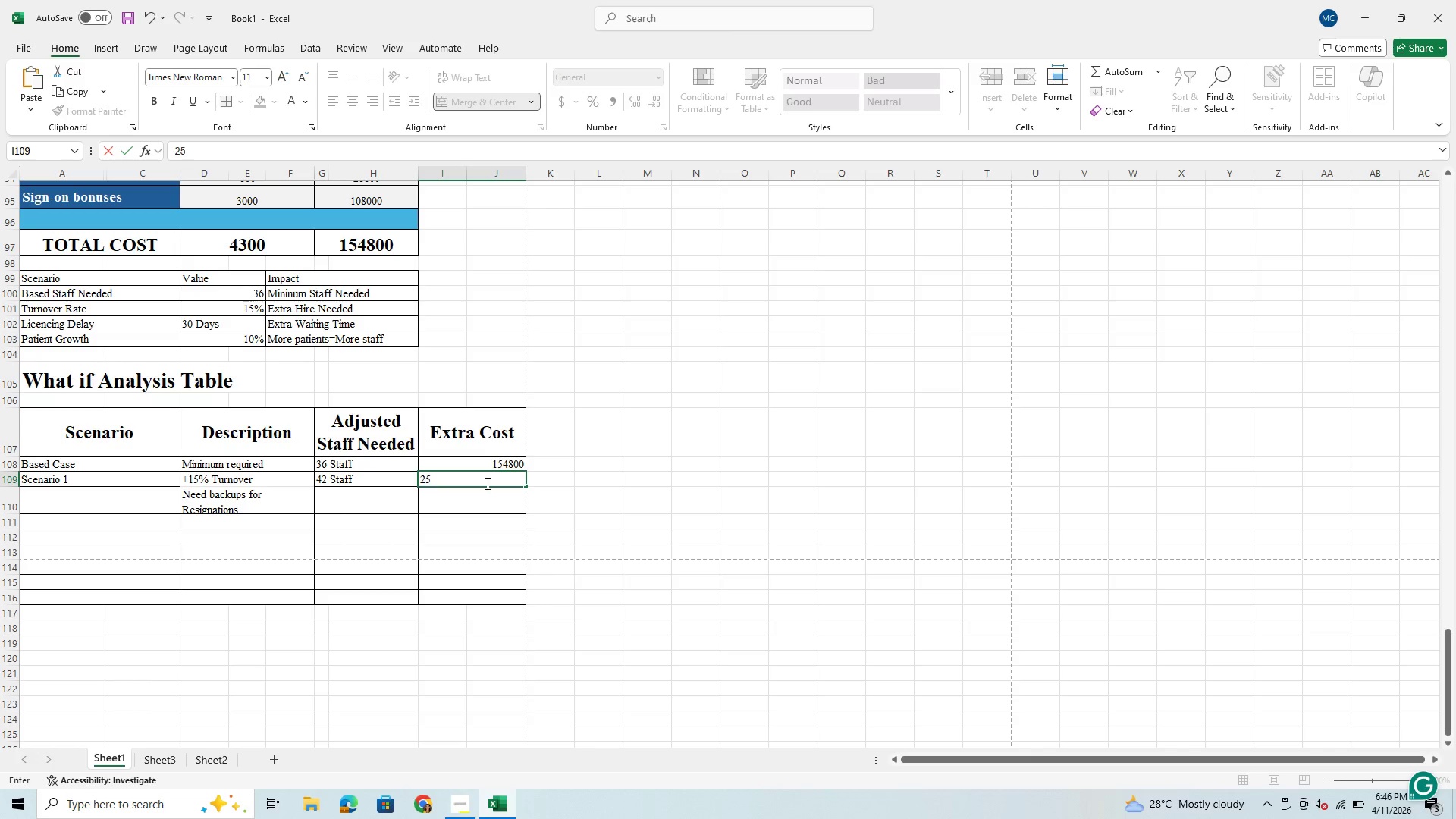 
key(Backspace)
 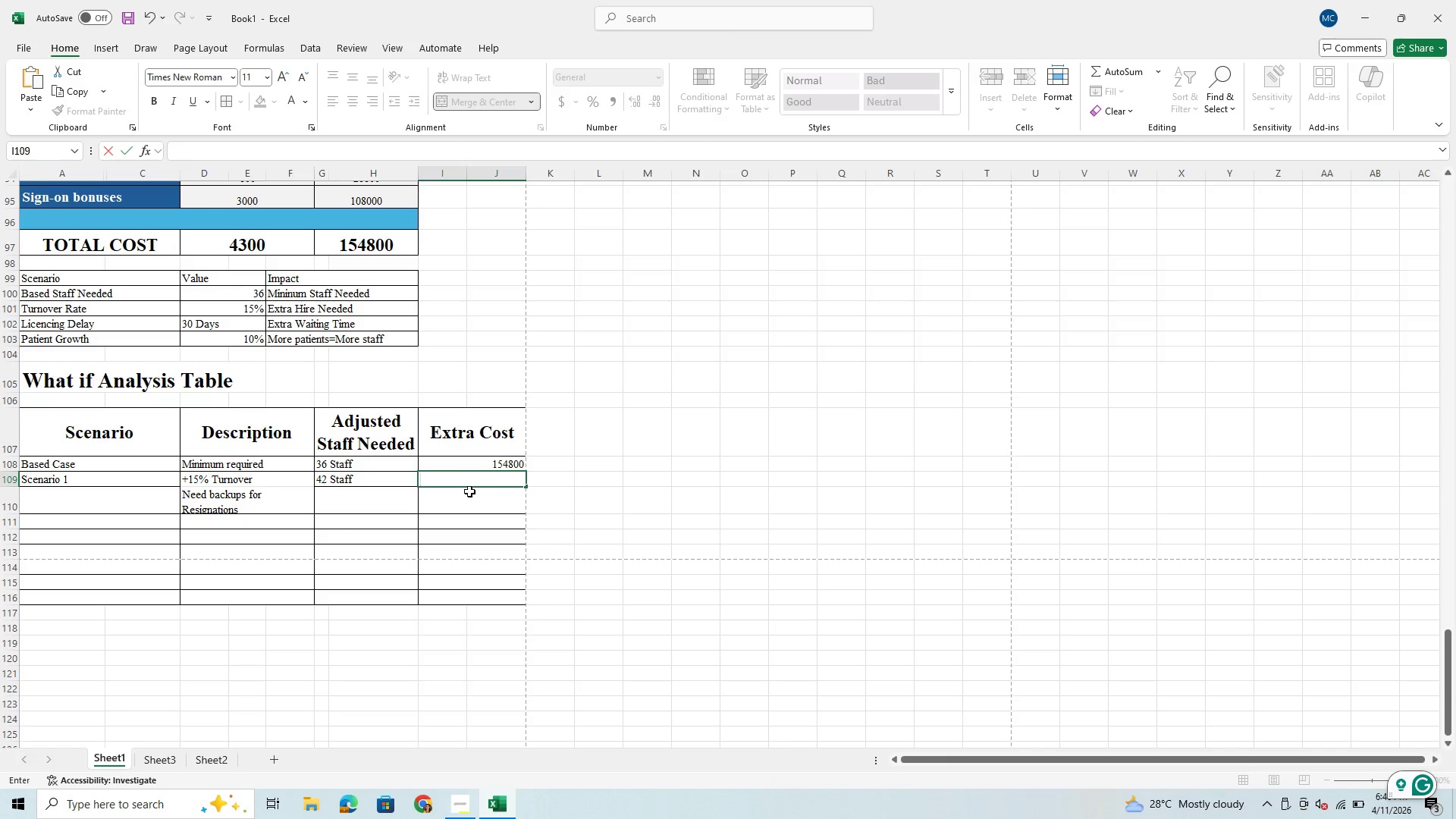 
key(Shift+Equal)
 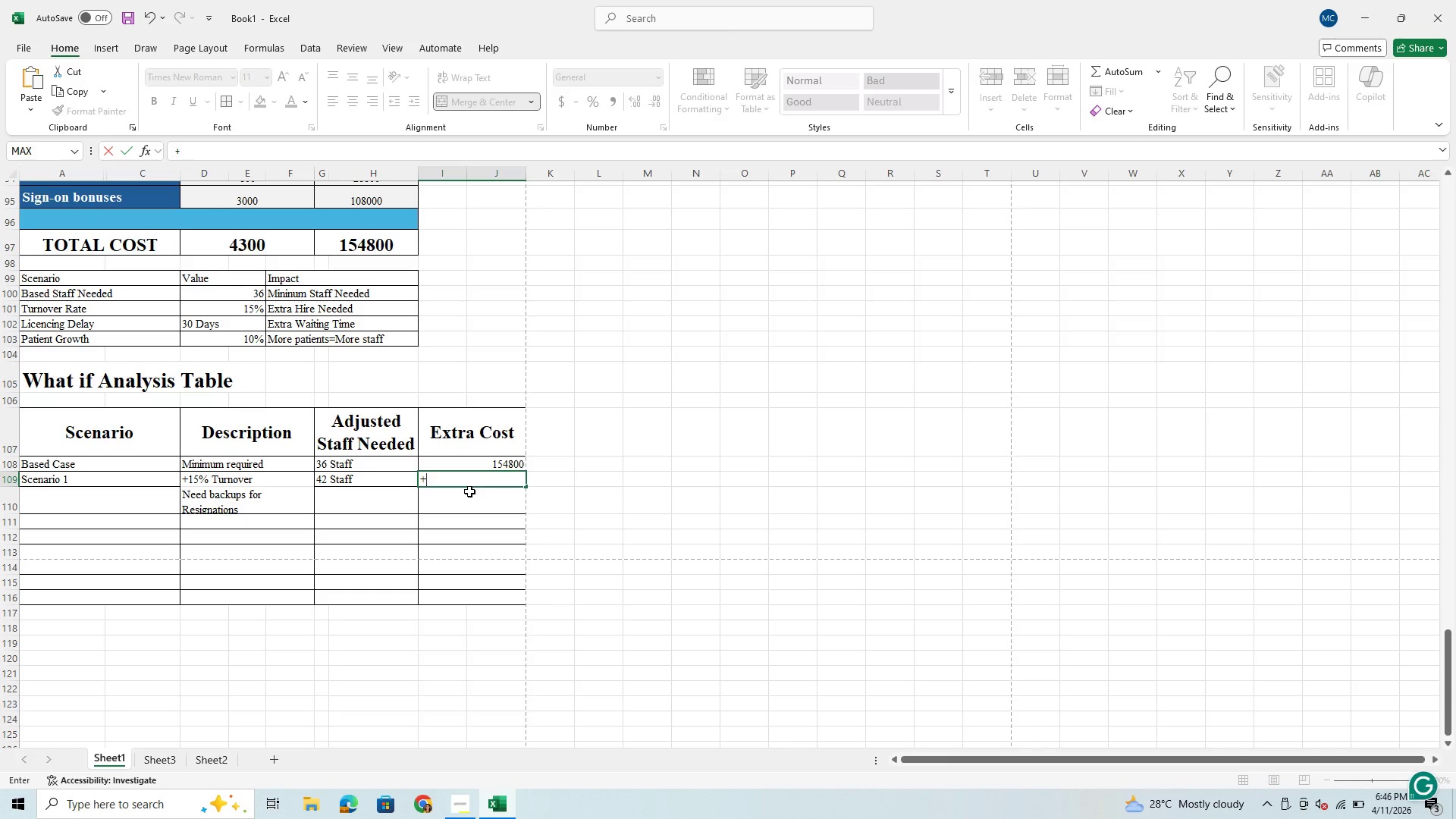 
wait(5.01)
 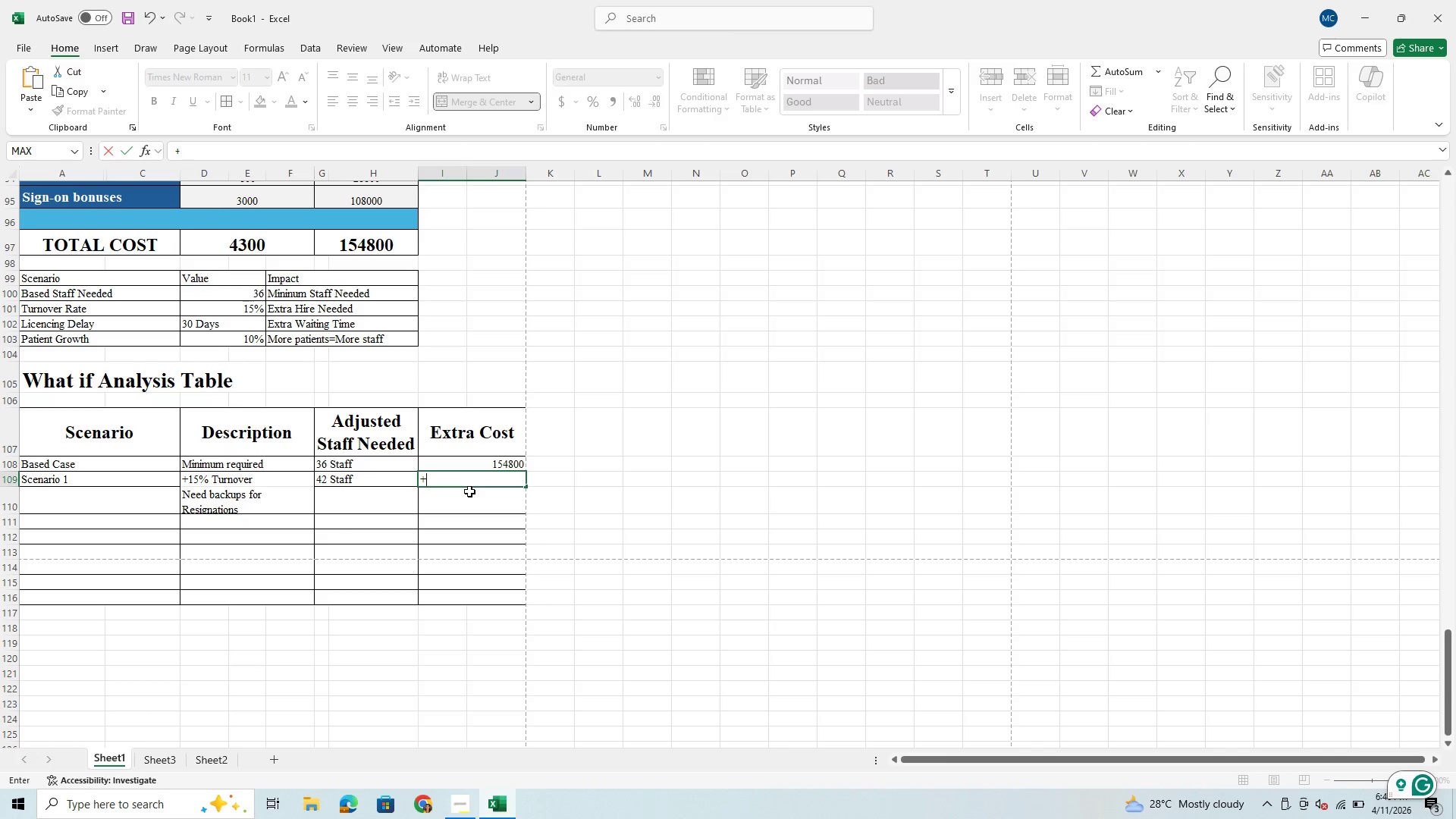 
type(25800)
 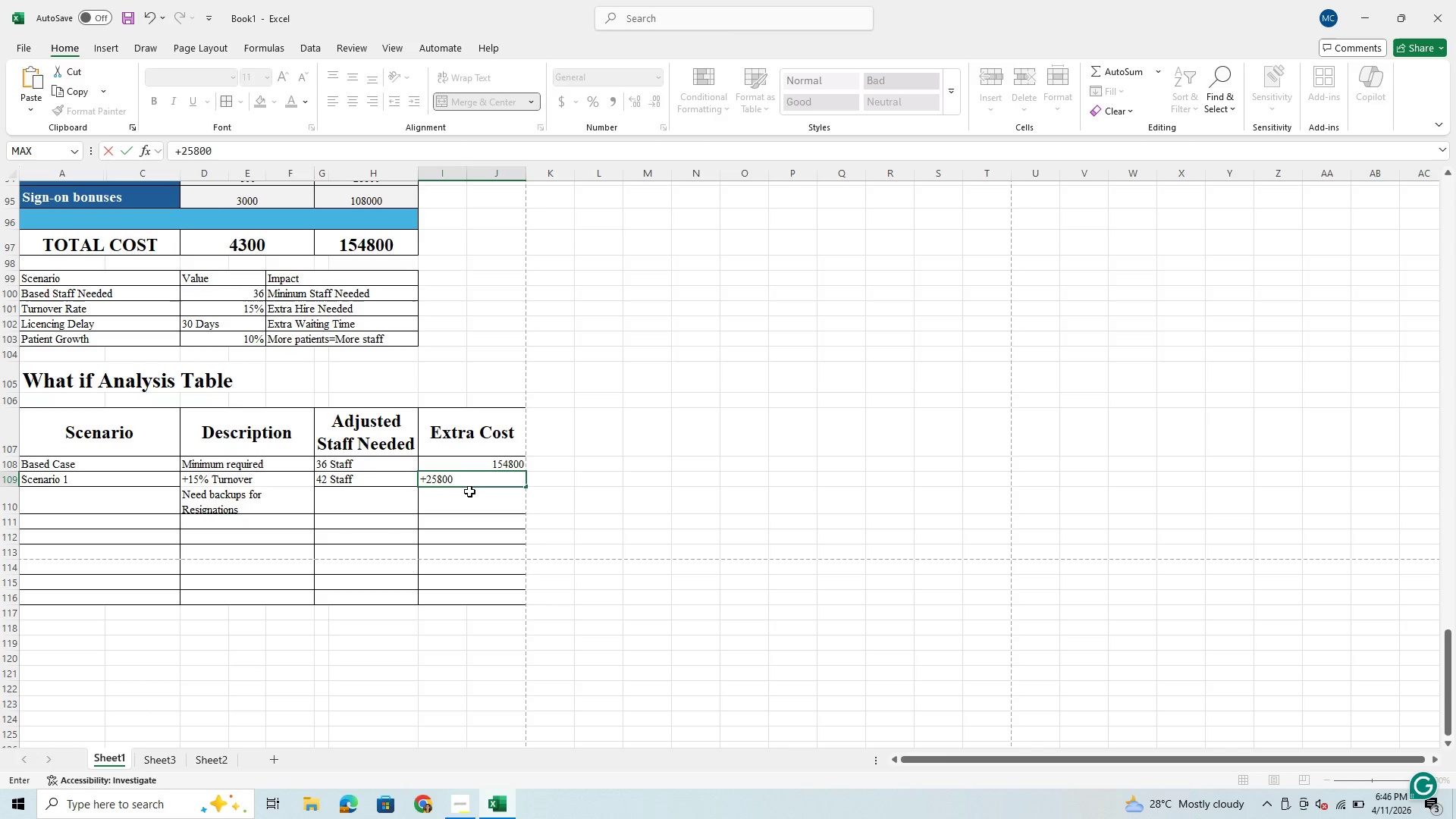 
key(Enter)
 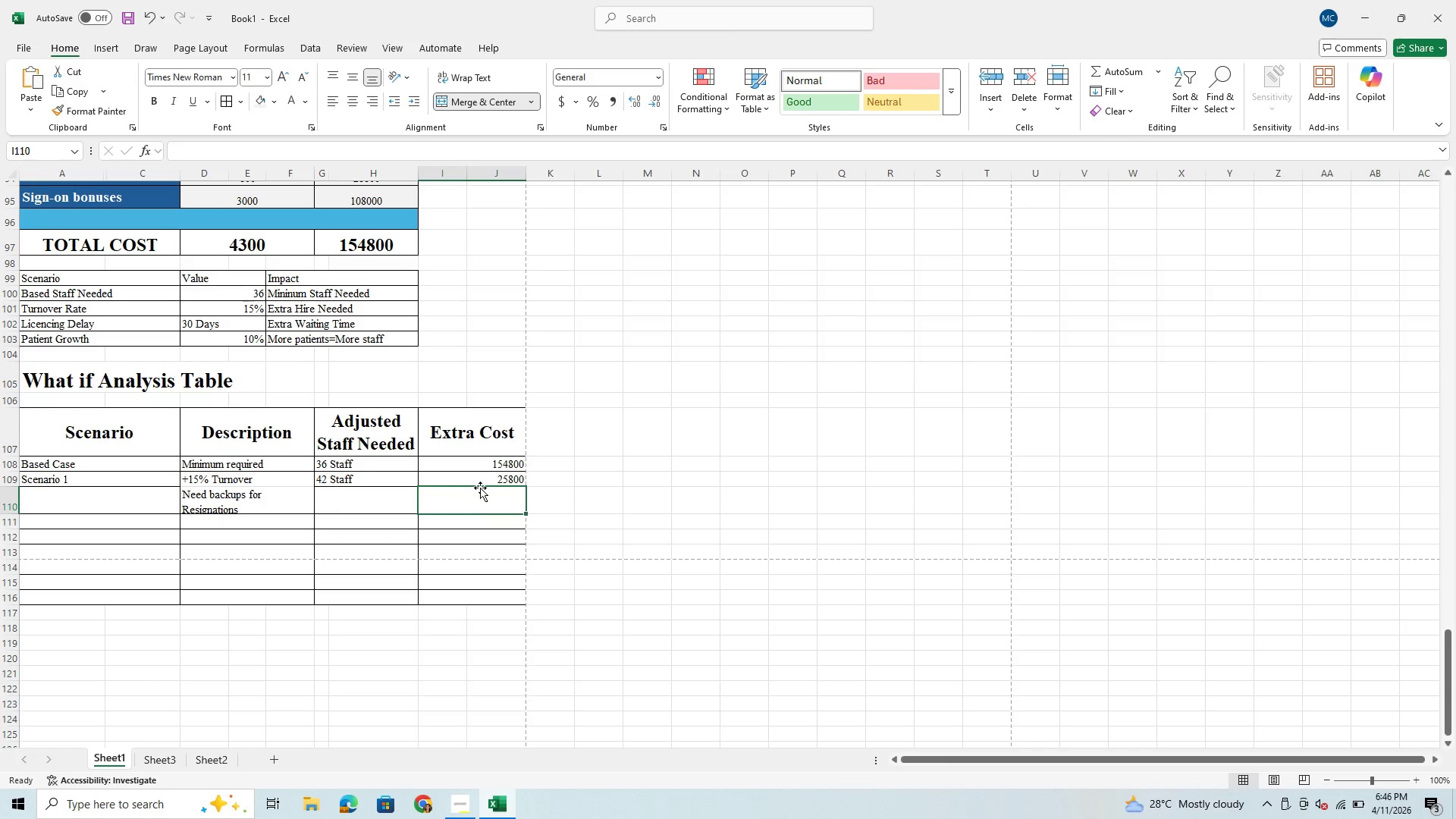 
left_click([499, 476])
 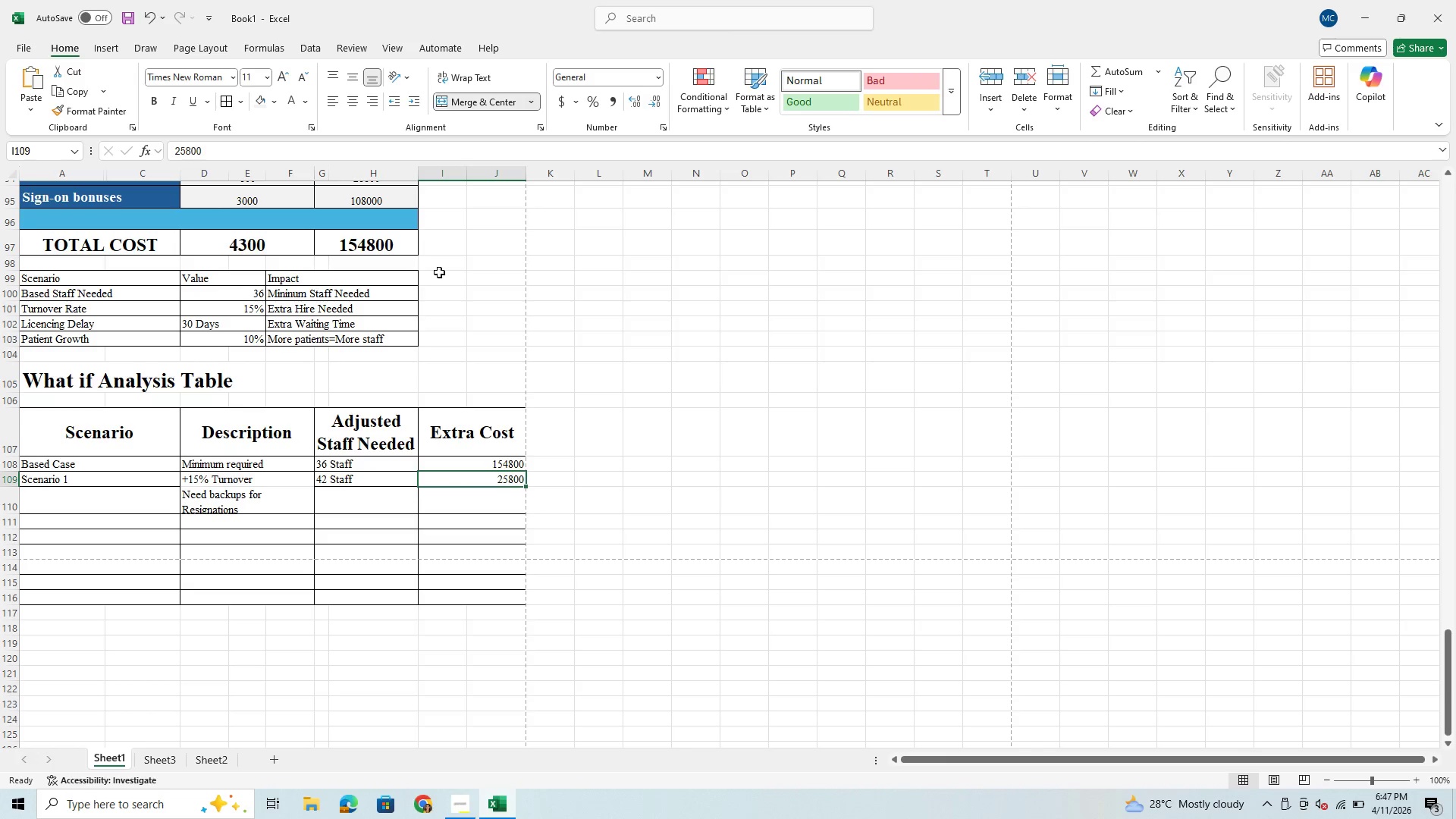 
key(Shift+Equal)
 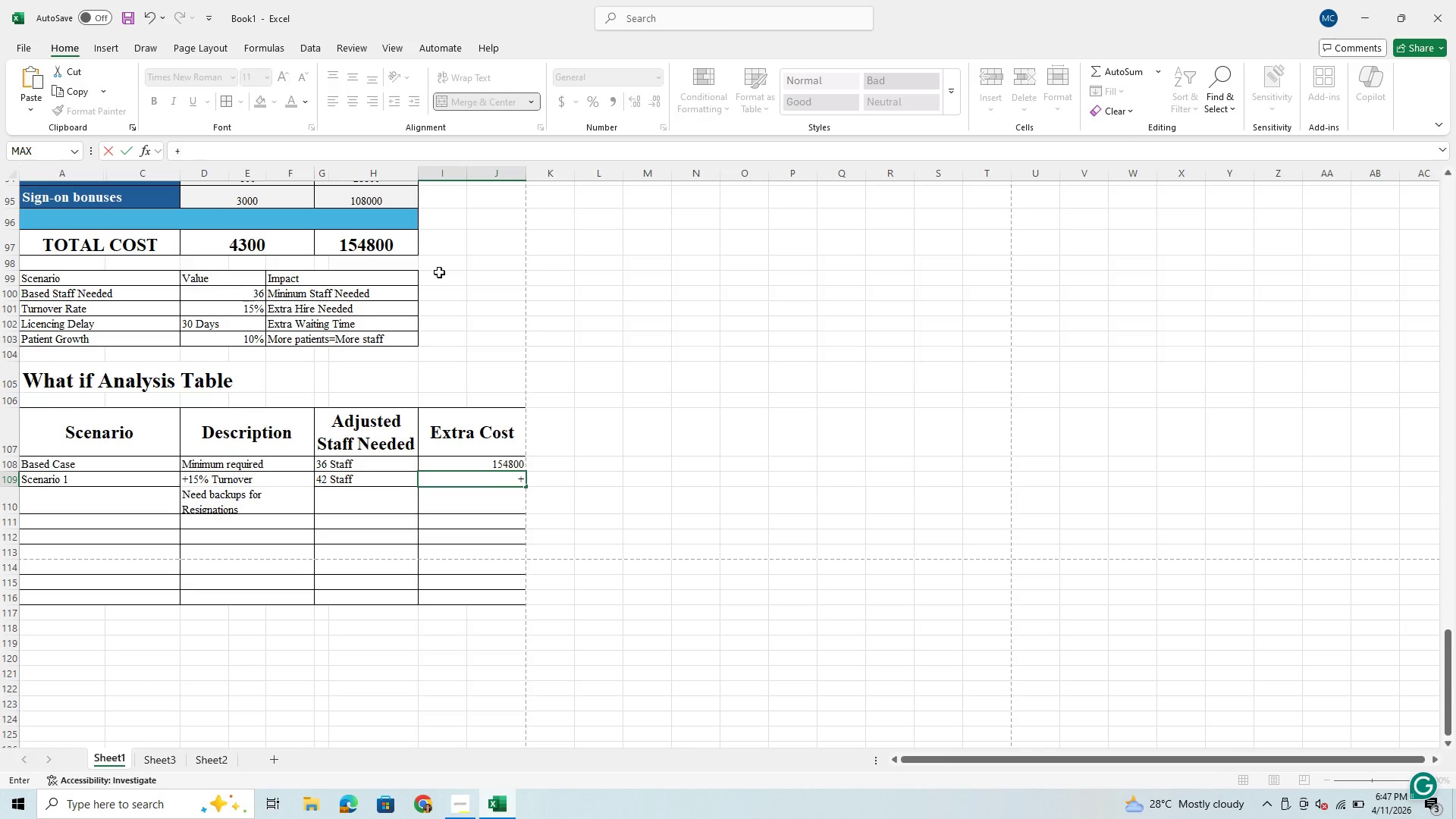 
type(25800)
 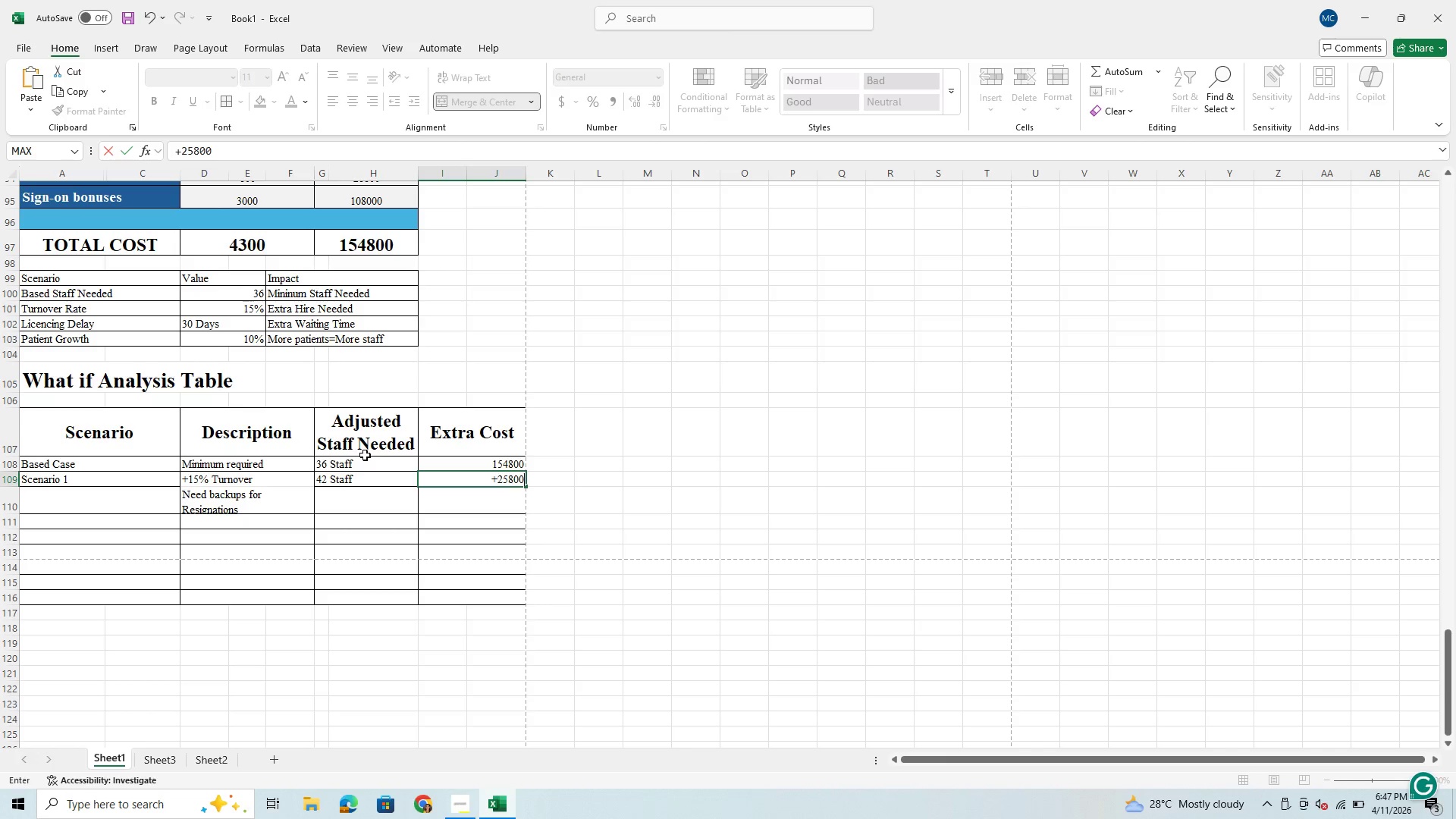 
left_click([367, 506])
 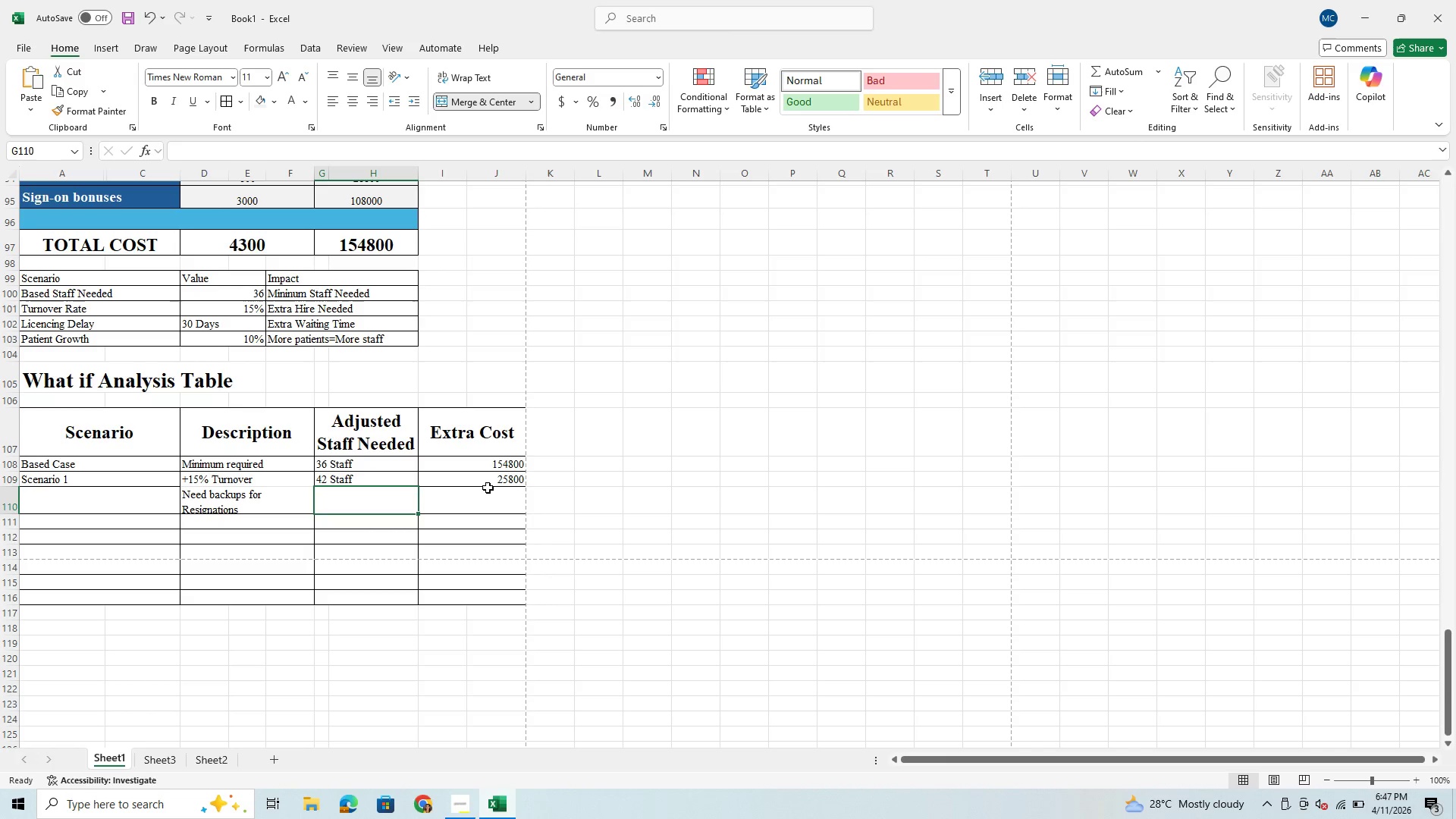 
left_click([492, 477])
 